 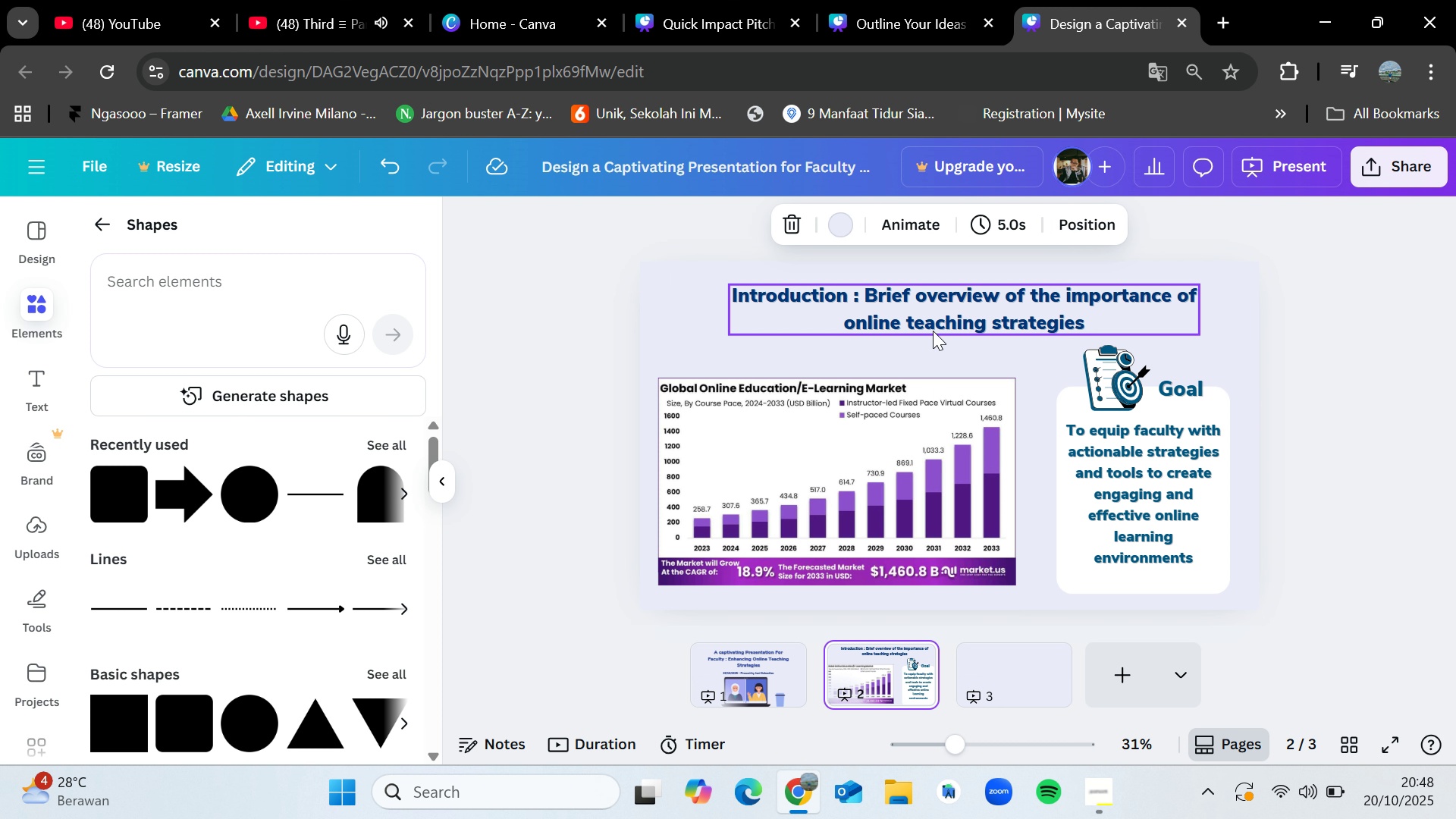 
left_click_drag(start_coordinate=[934, 315], to_coordinate=[924, 313])
 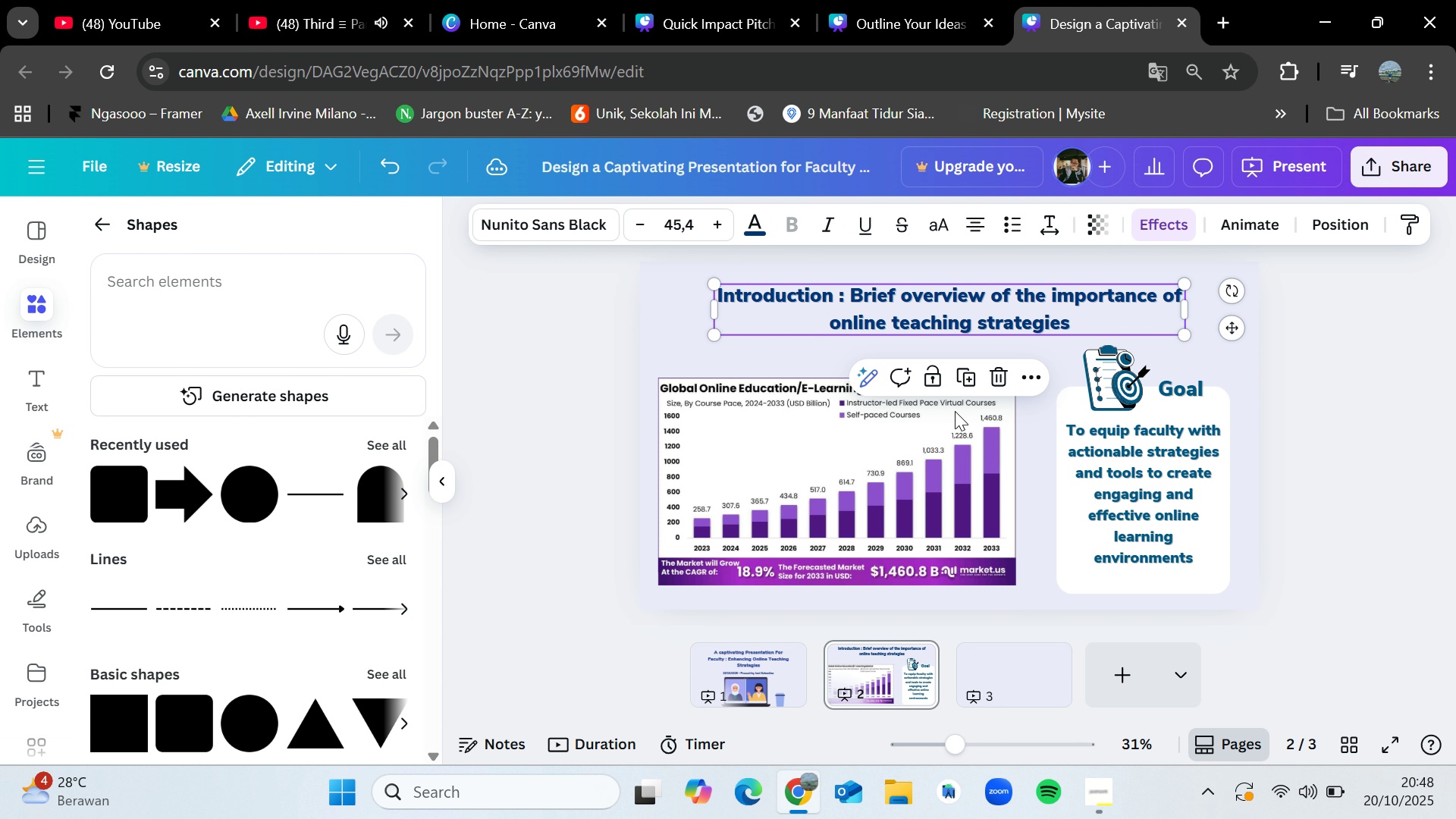 
key(Control+C)
 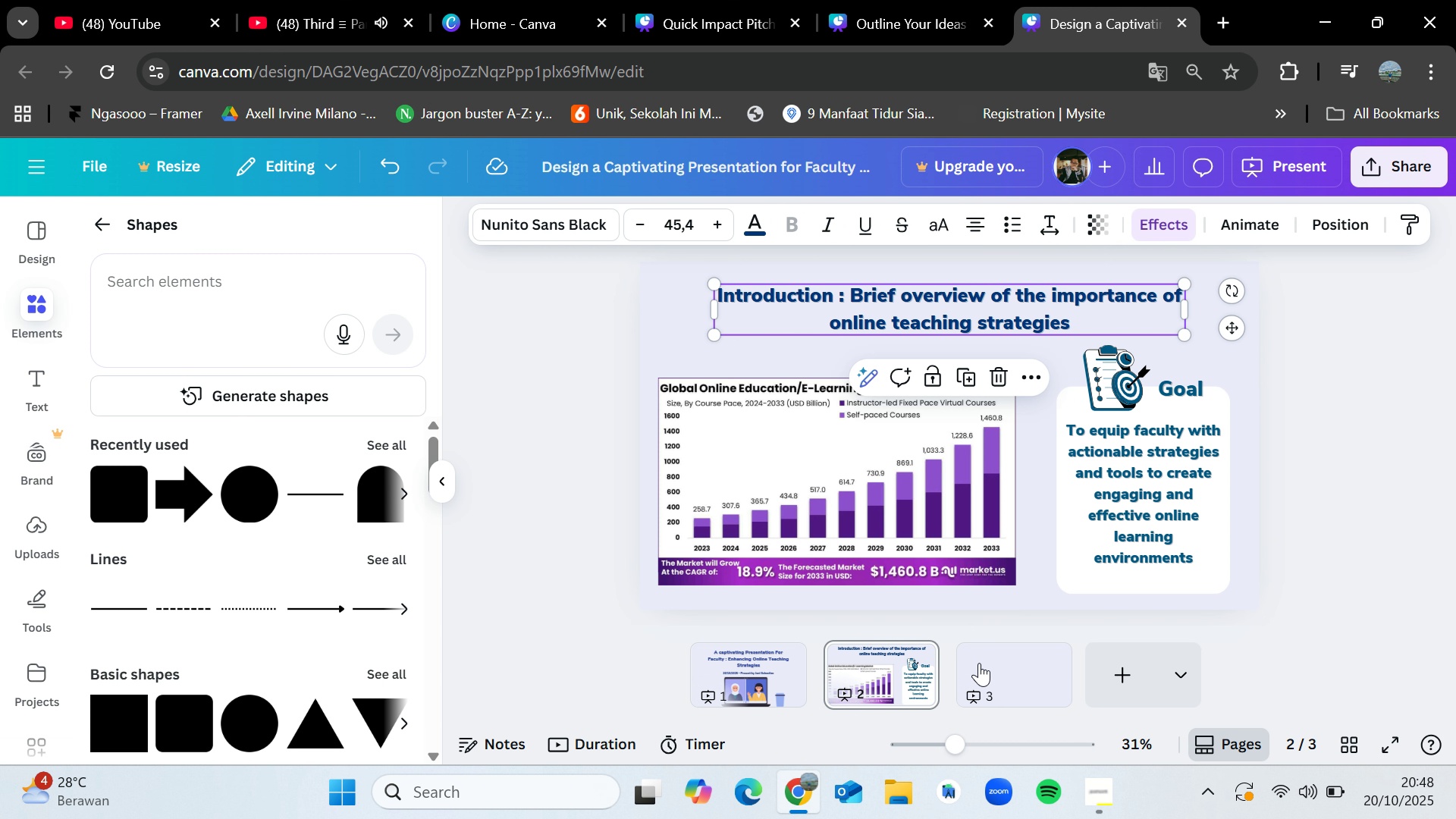 
left_click([979, 663])
 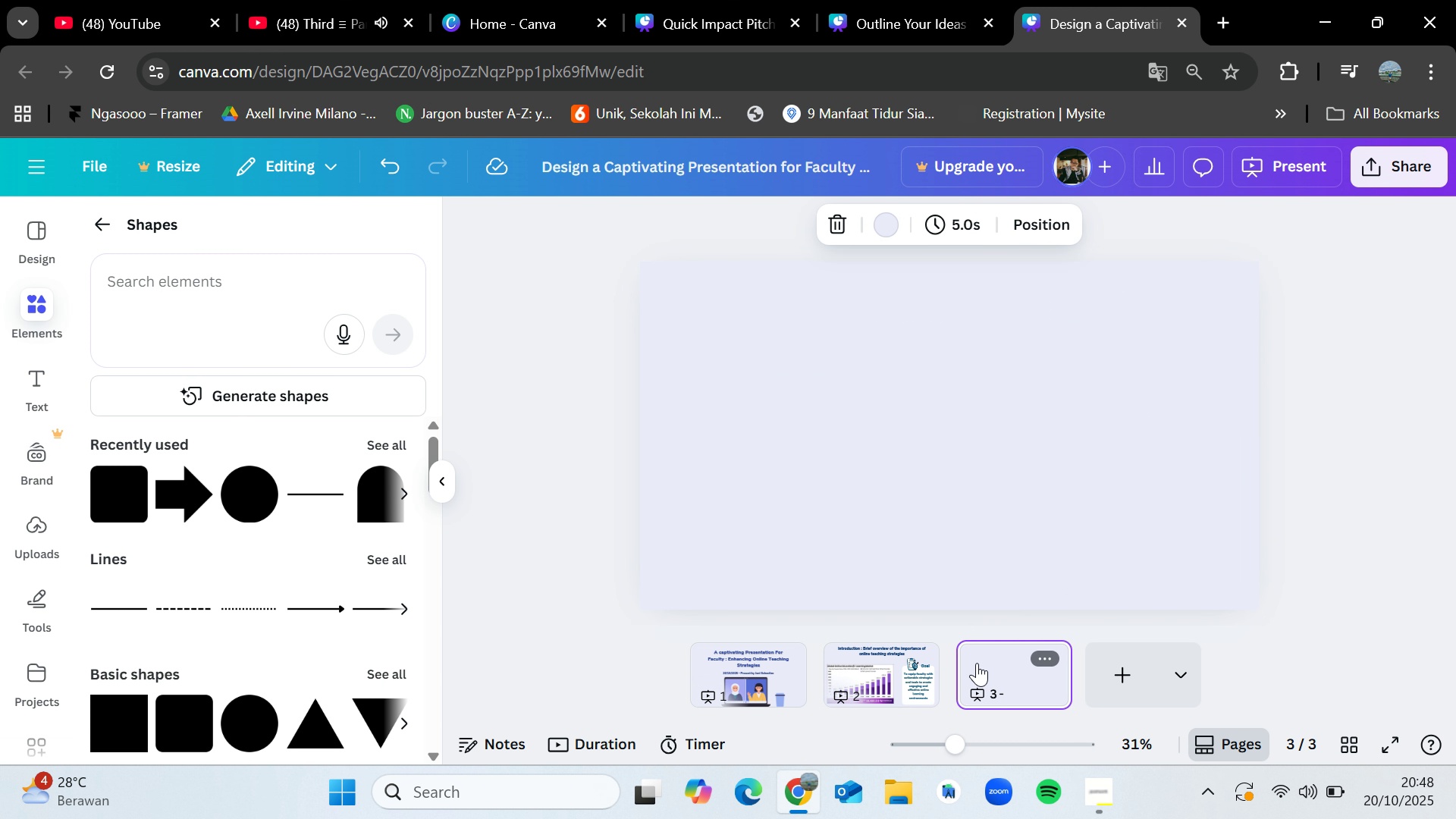 
key(Control+V)
 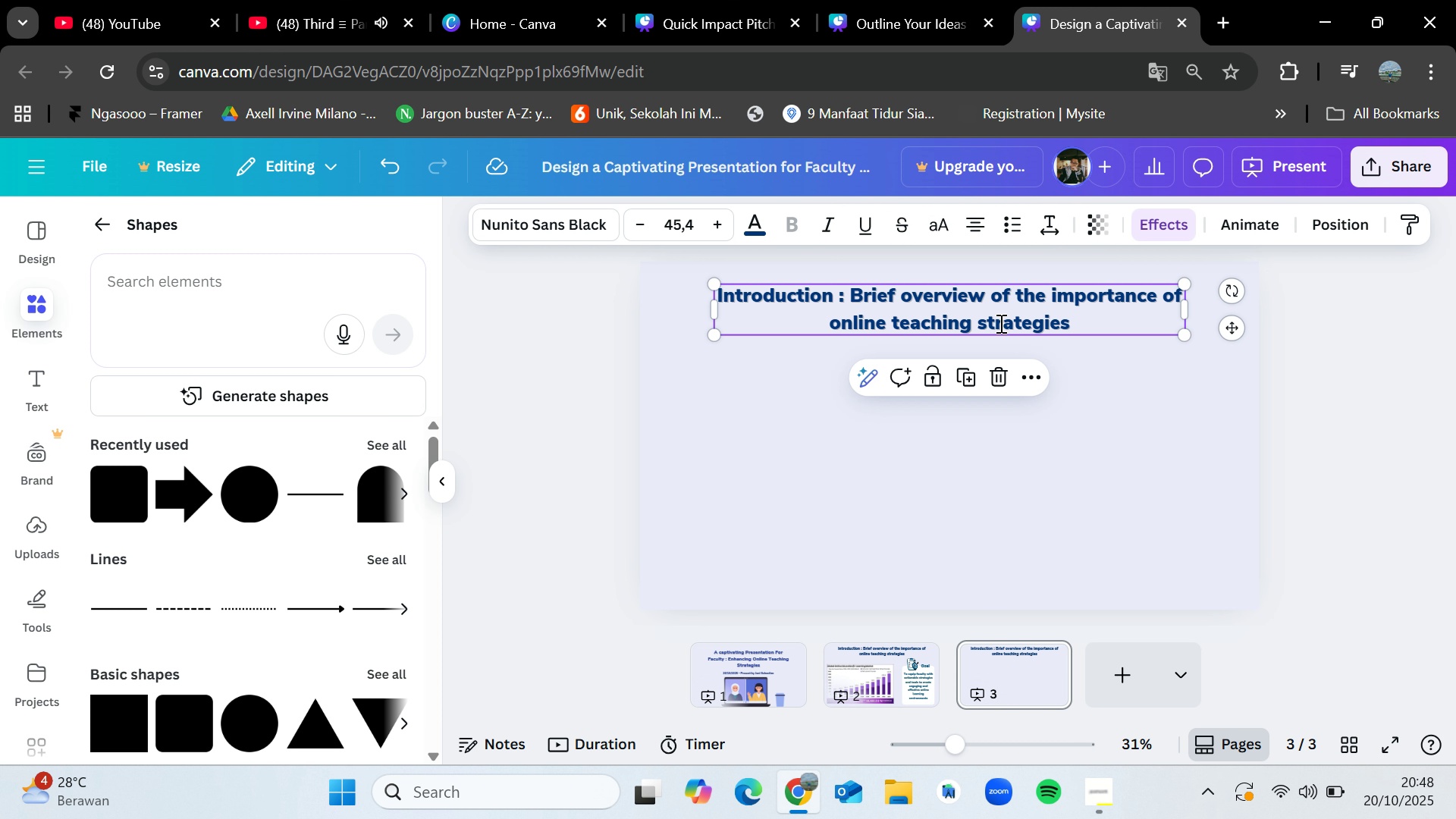 
double_click([999, 323])
 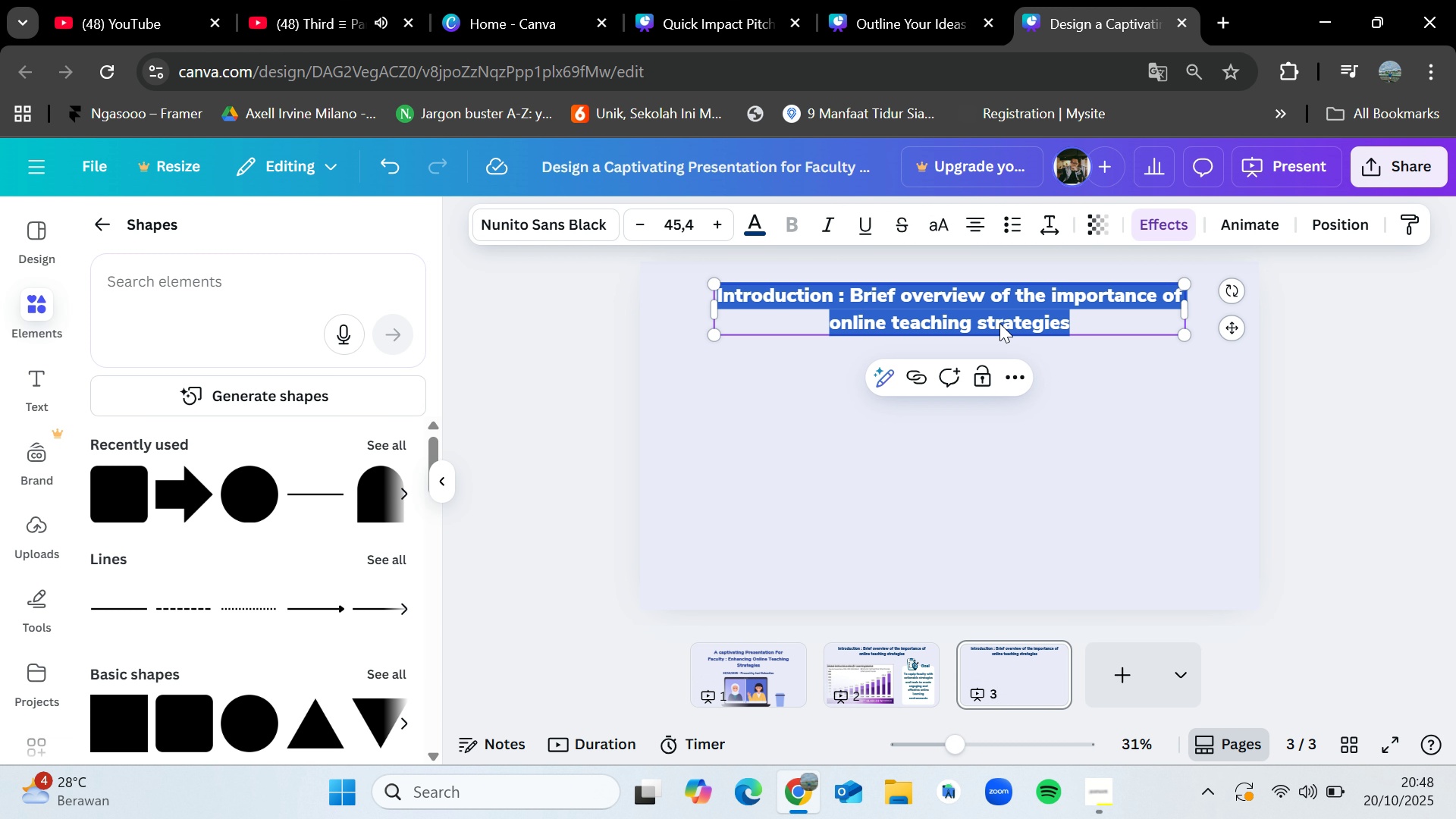 
key(Backspace)
type(Key Chakke)
key(Backspace)
key(Backspace)
key(Backspace)
type(llenges)
 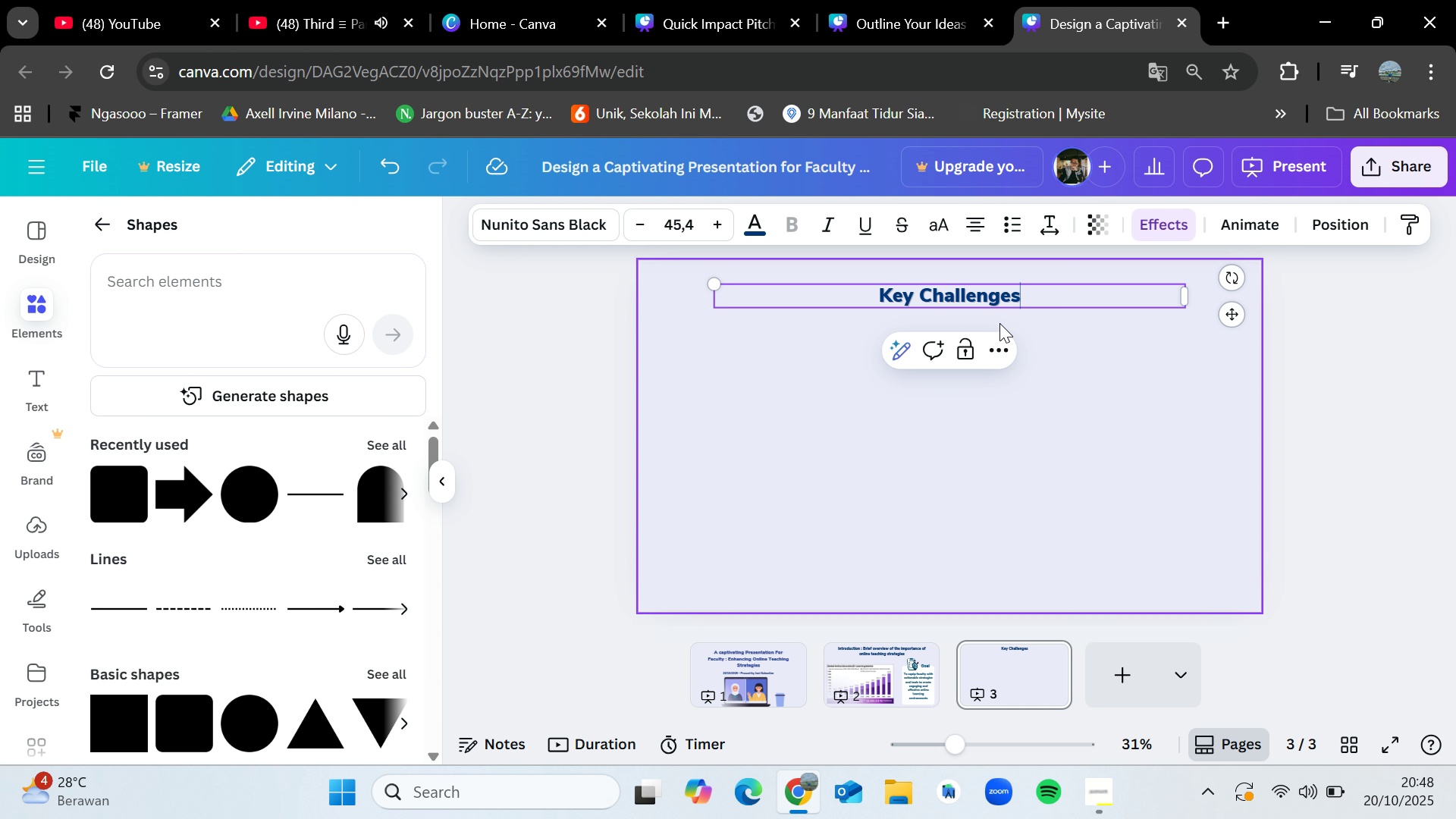 
type( : Identify common issues faced in online teachong)
key(Backspace)
key(Backspace)
key(Backspace)
type(ing)
 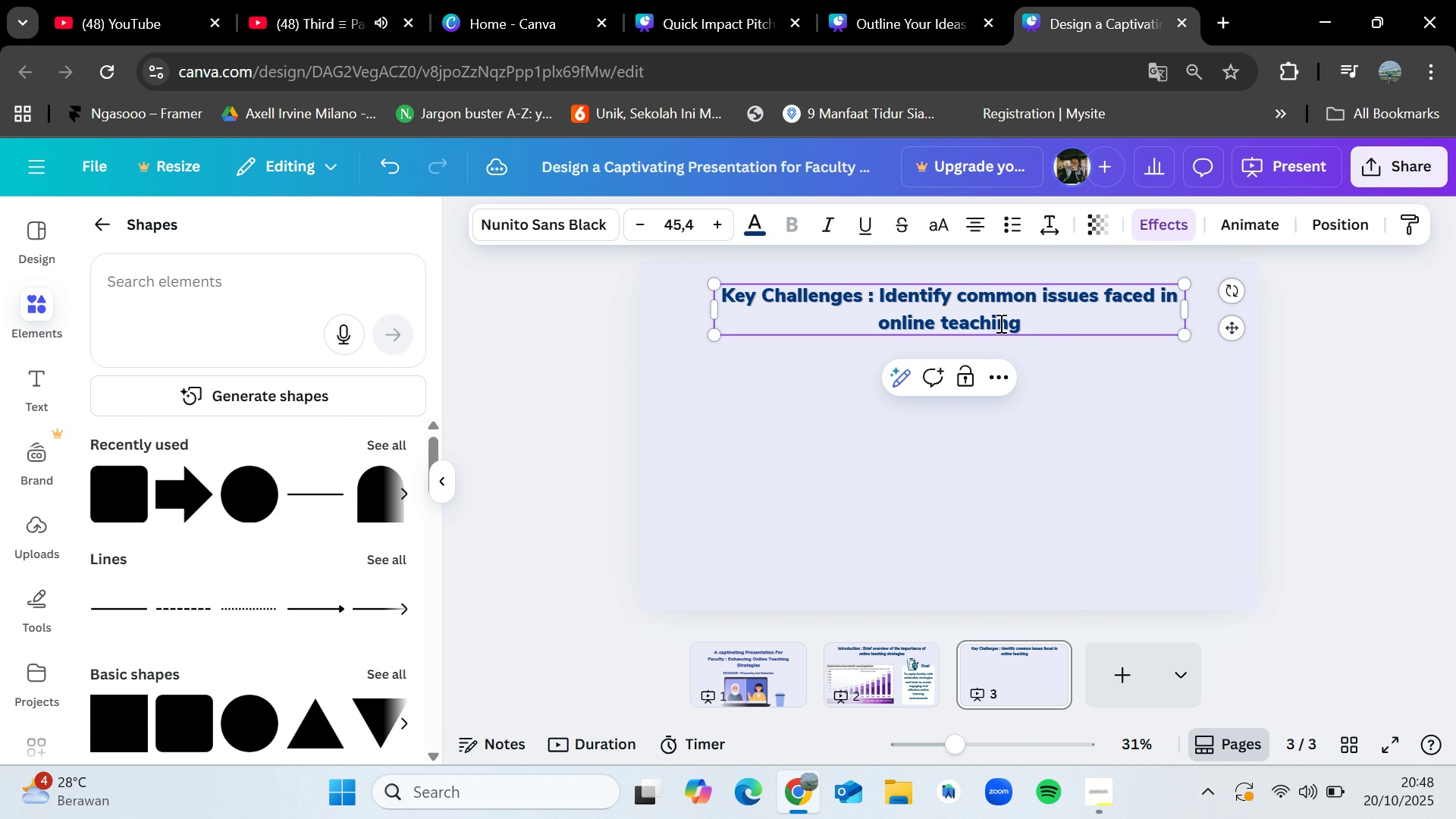 
left_click_drag(start_coordinate=[937, 297], to_coordinate=[942, 302])
 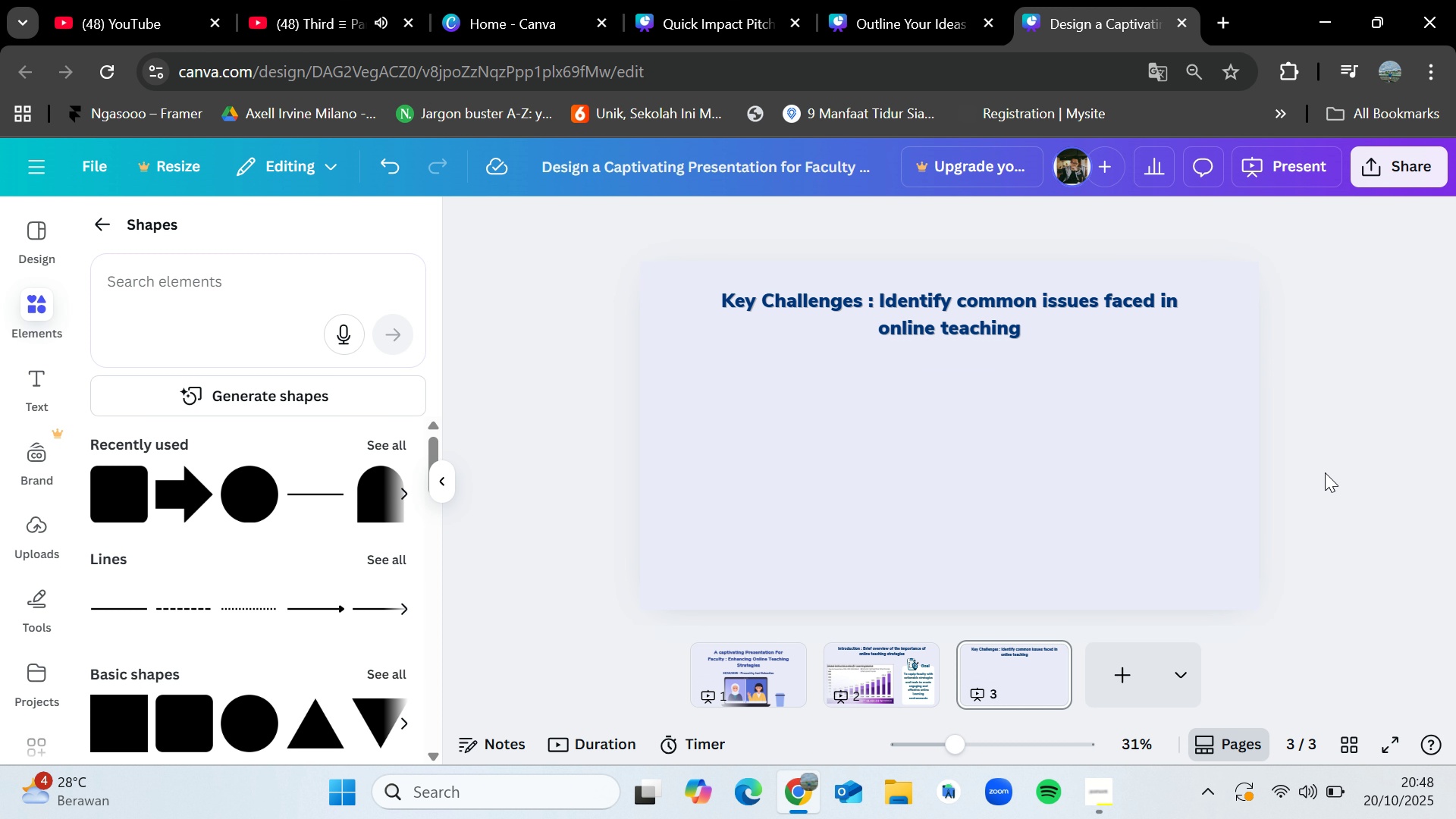 
key(VolumeUp)
 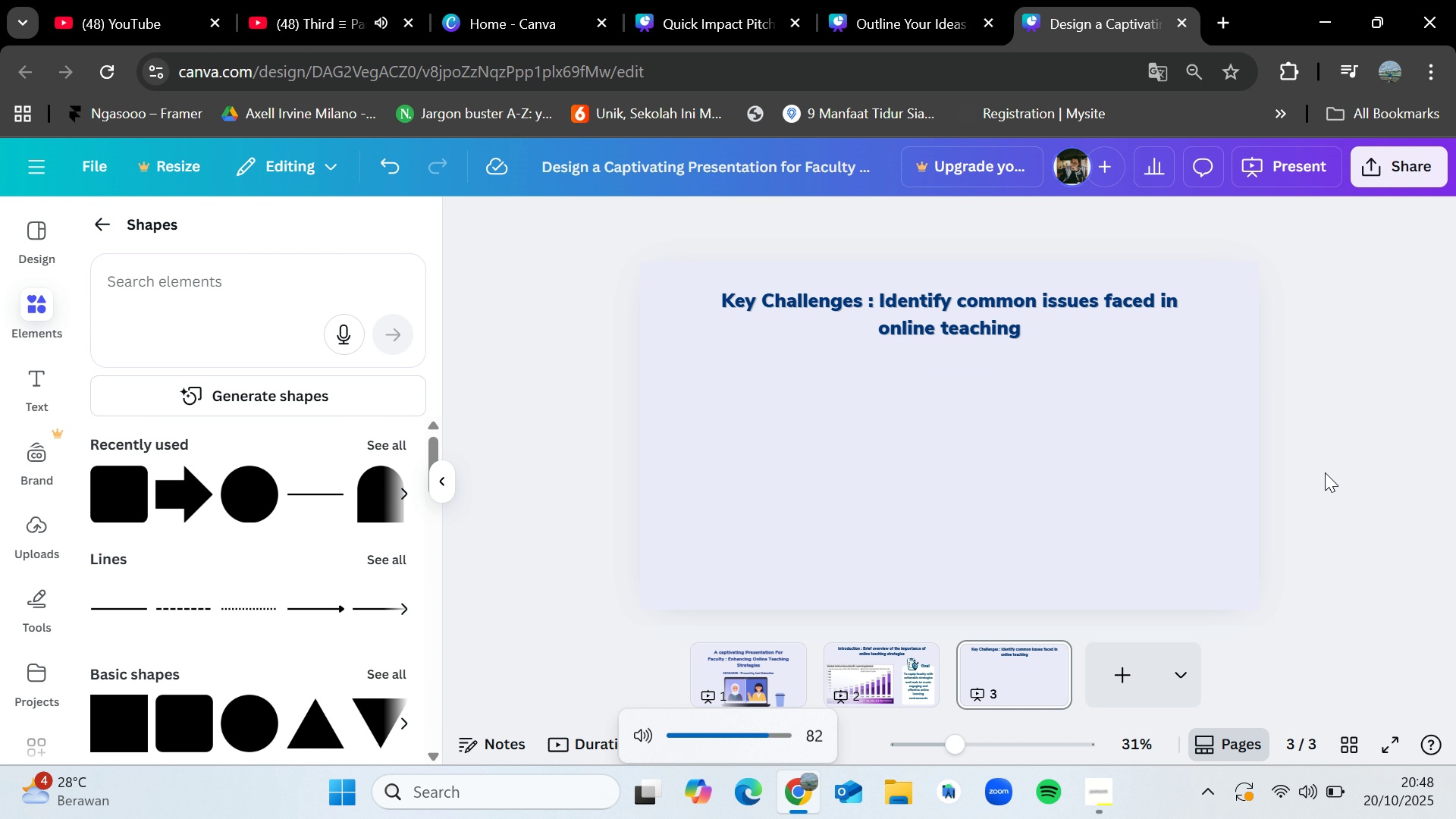 
key(VolumeUp)
 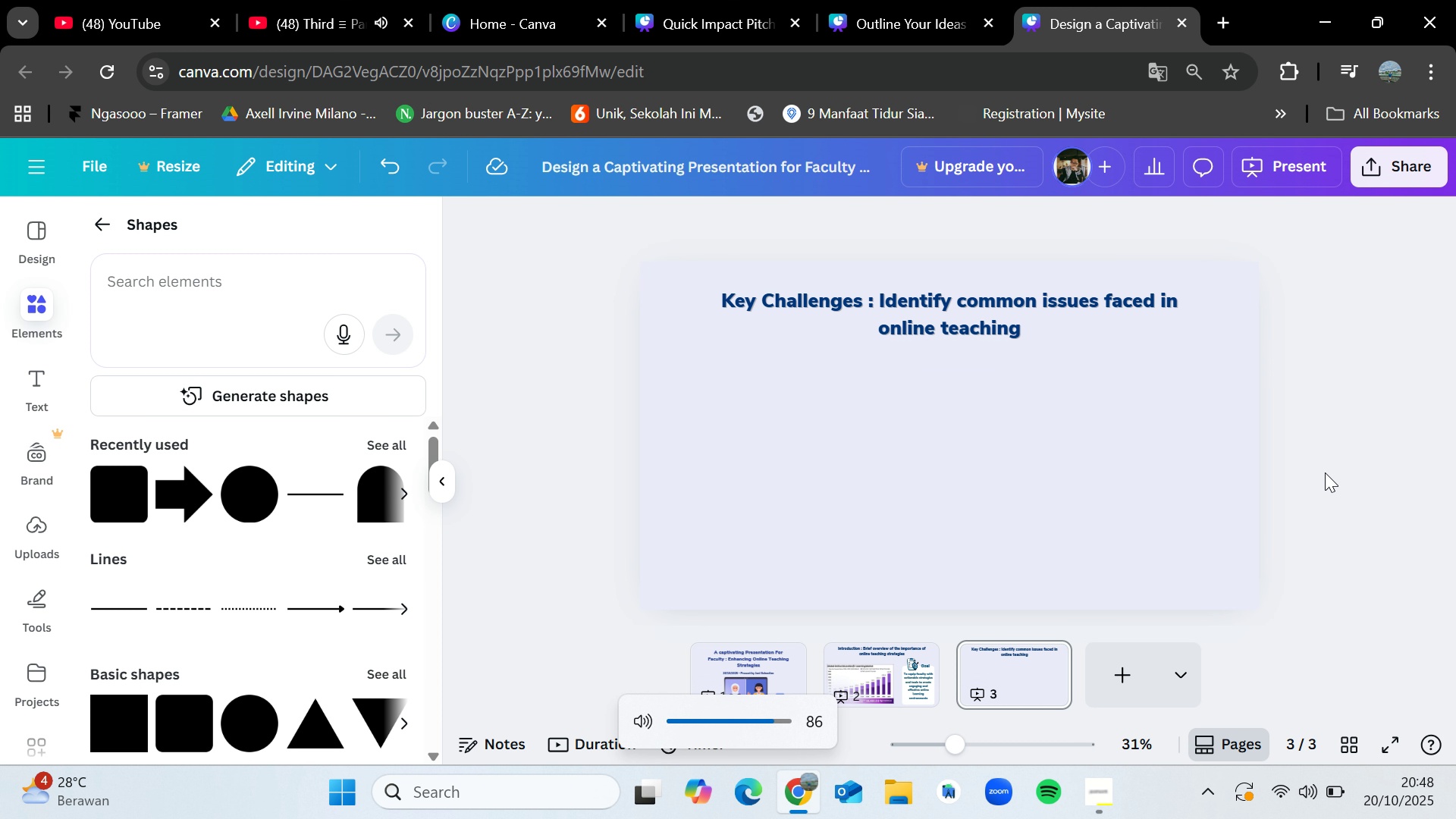 
key(VolumeUp)
 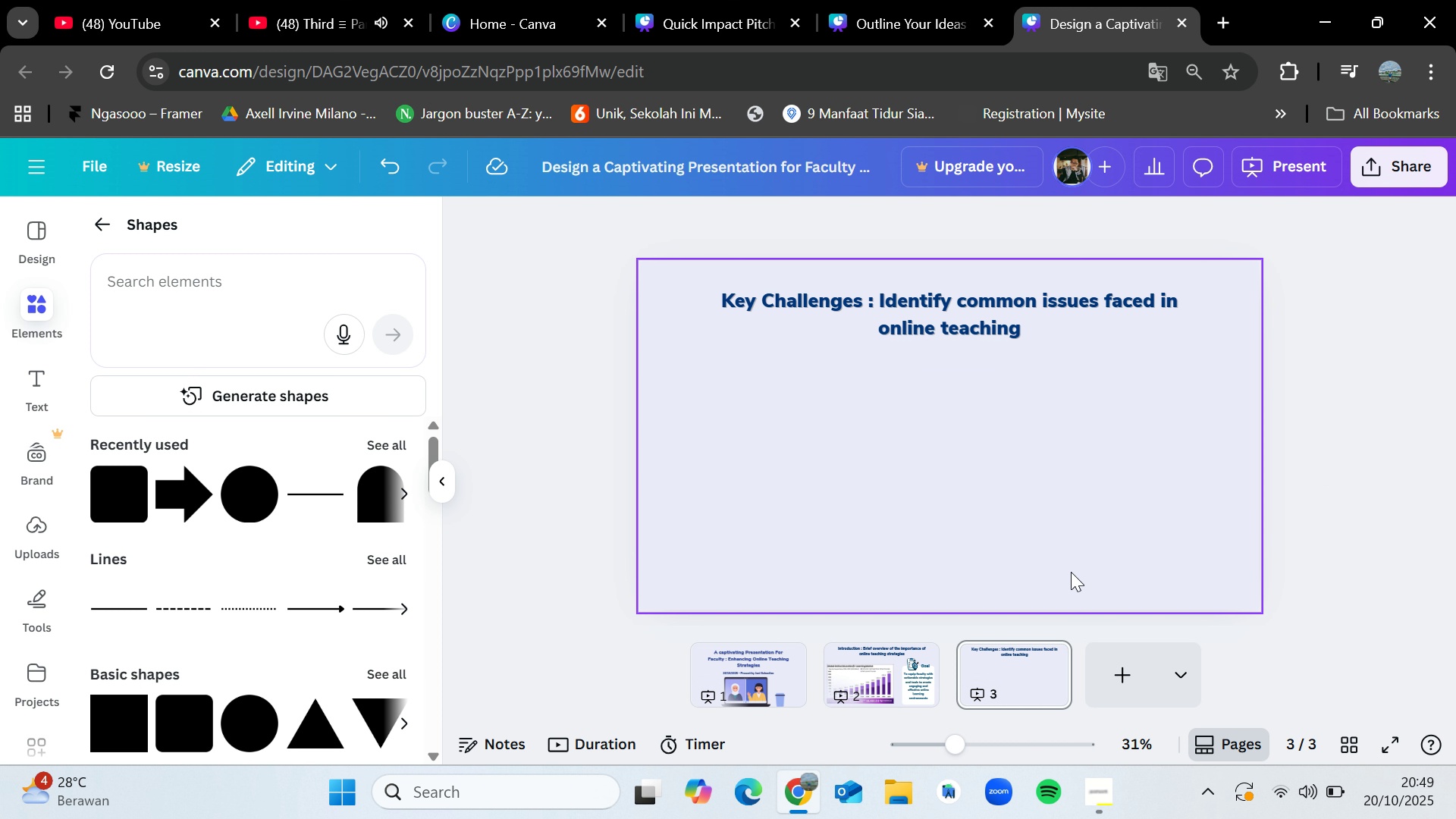 
wait(5.29)
 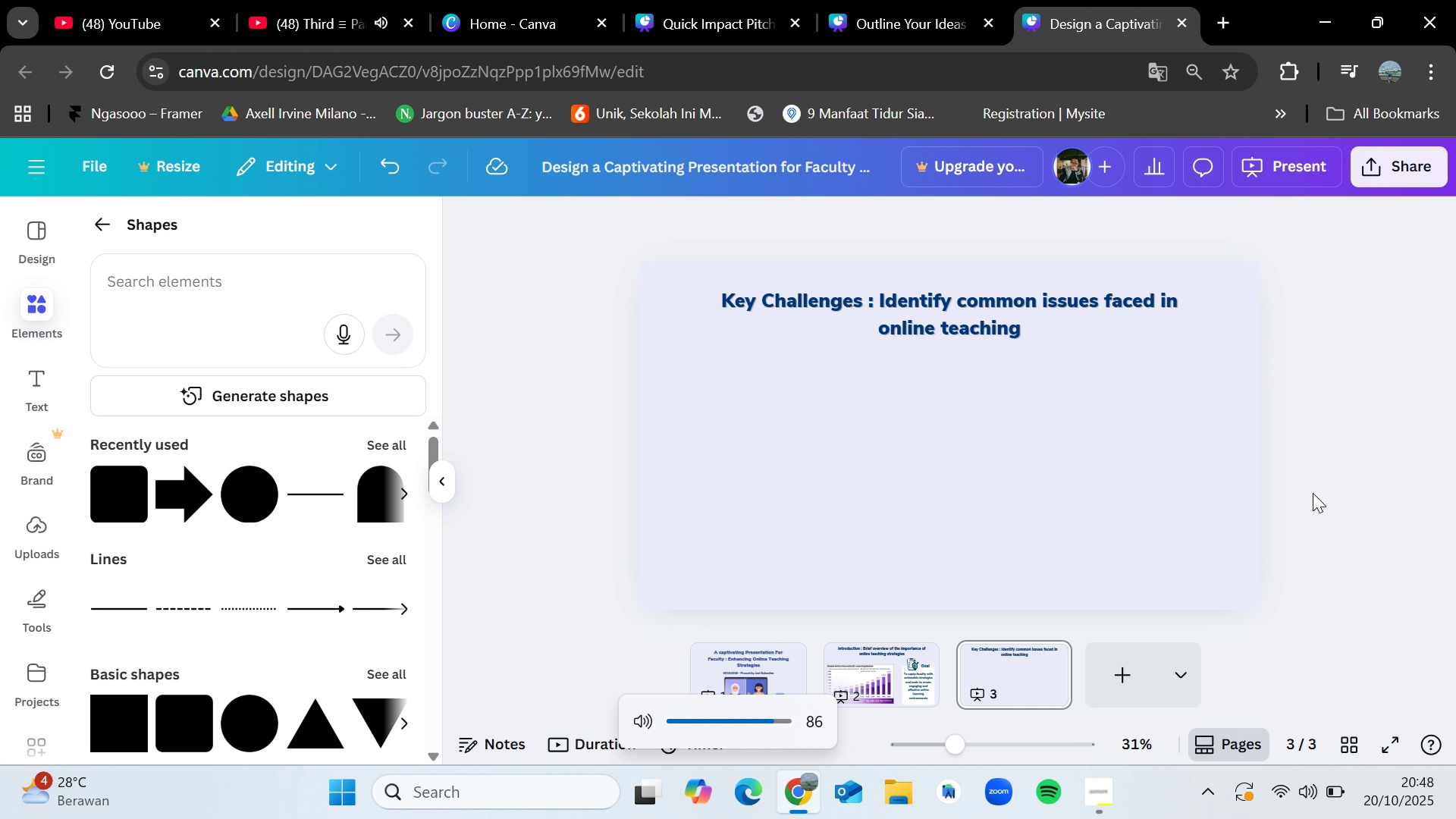 
left_click([263, 311])
 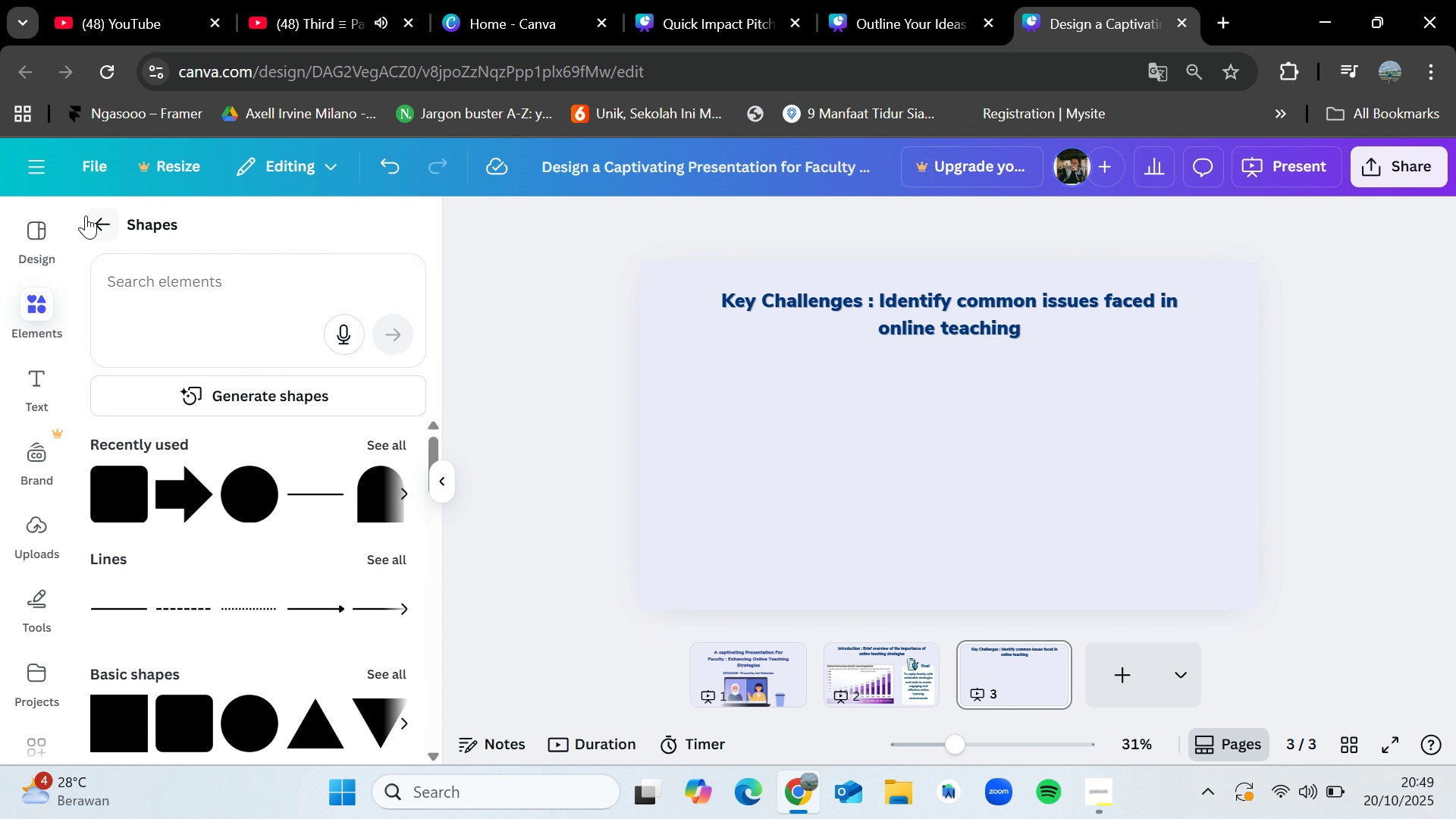 
left_click([87, 215])
 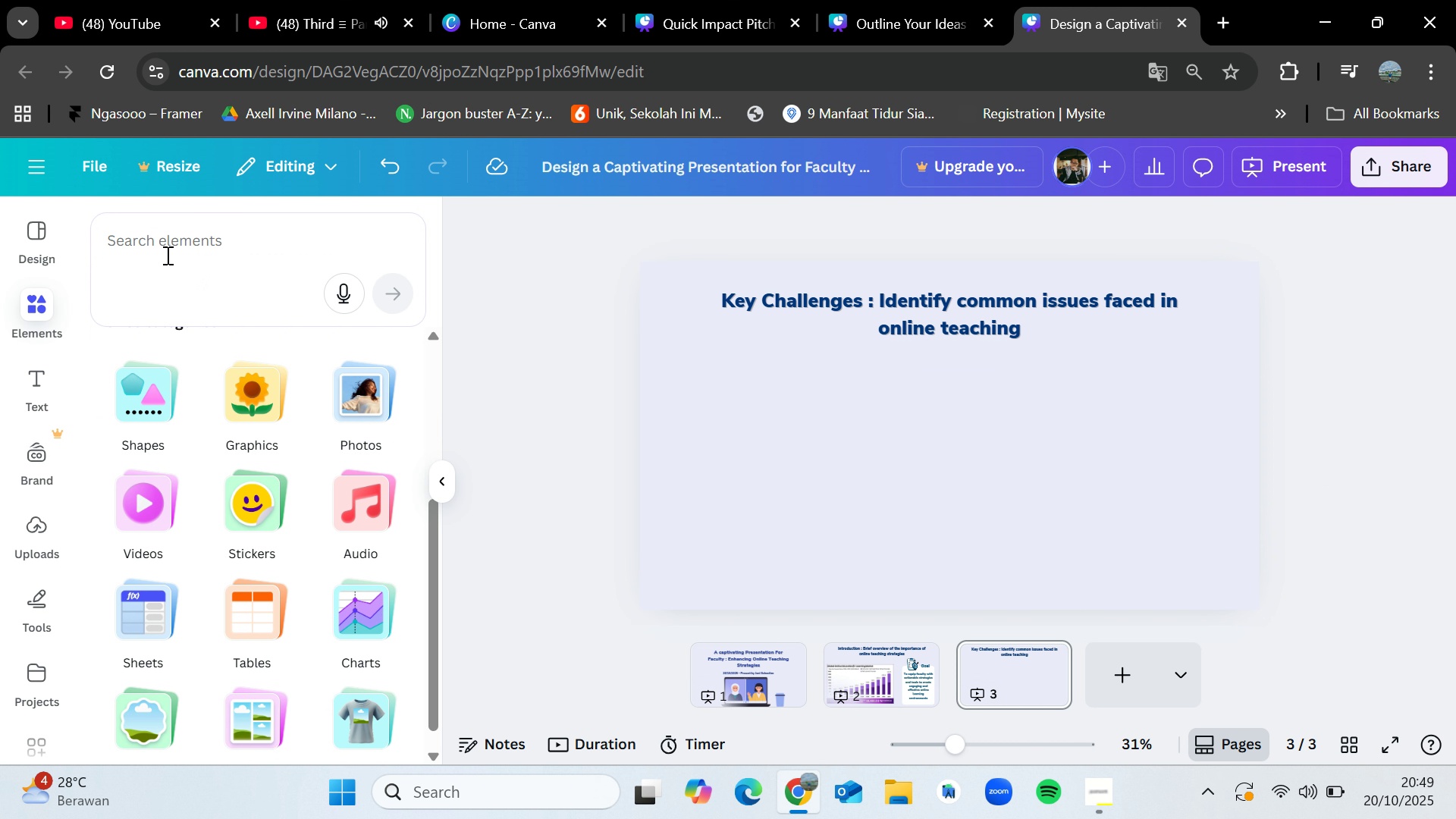 
left_click([167, 255])
 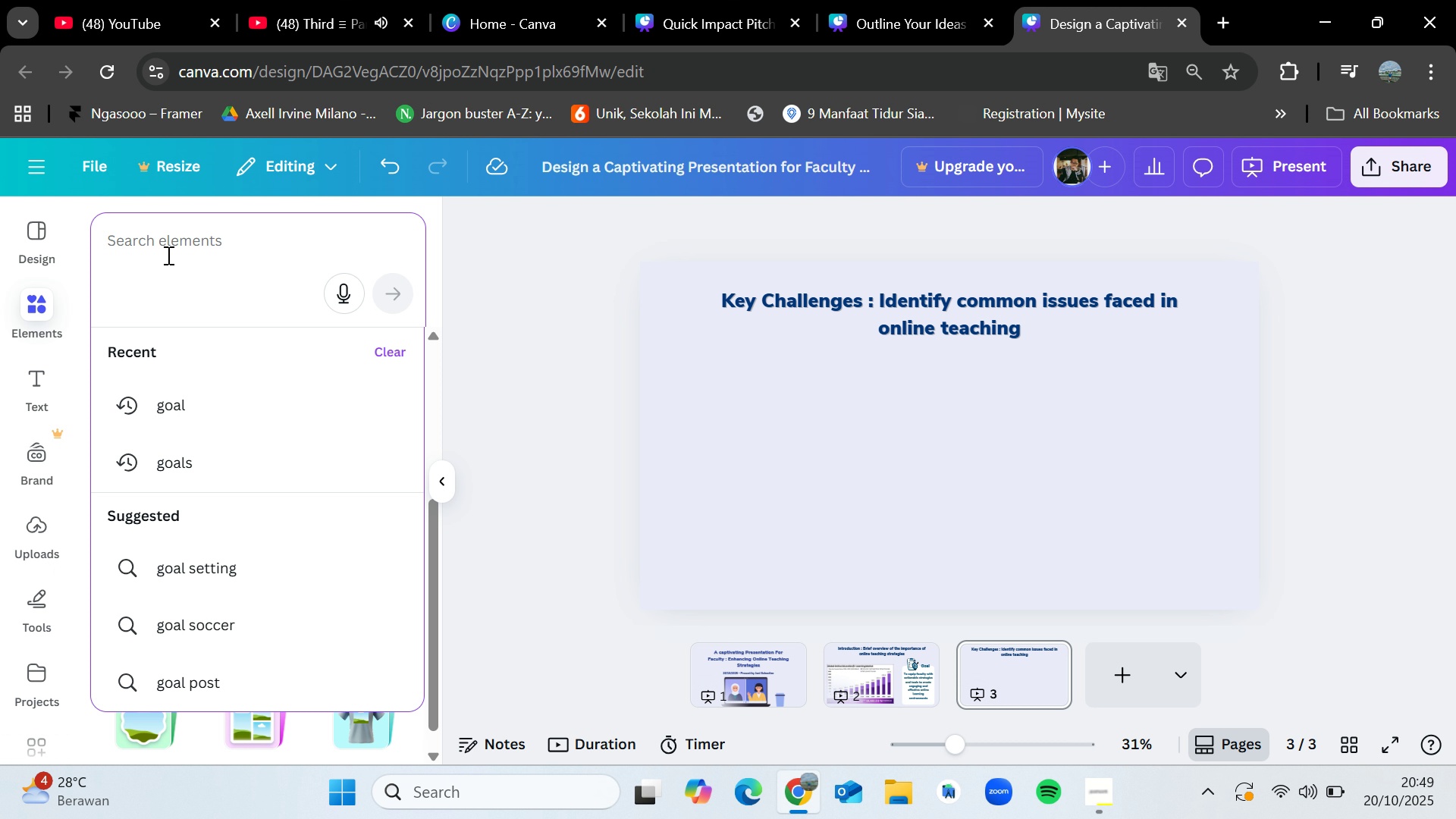 
type(sad)
 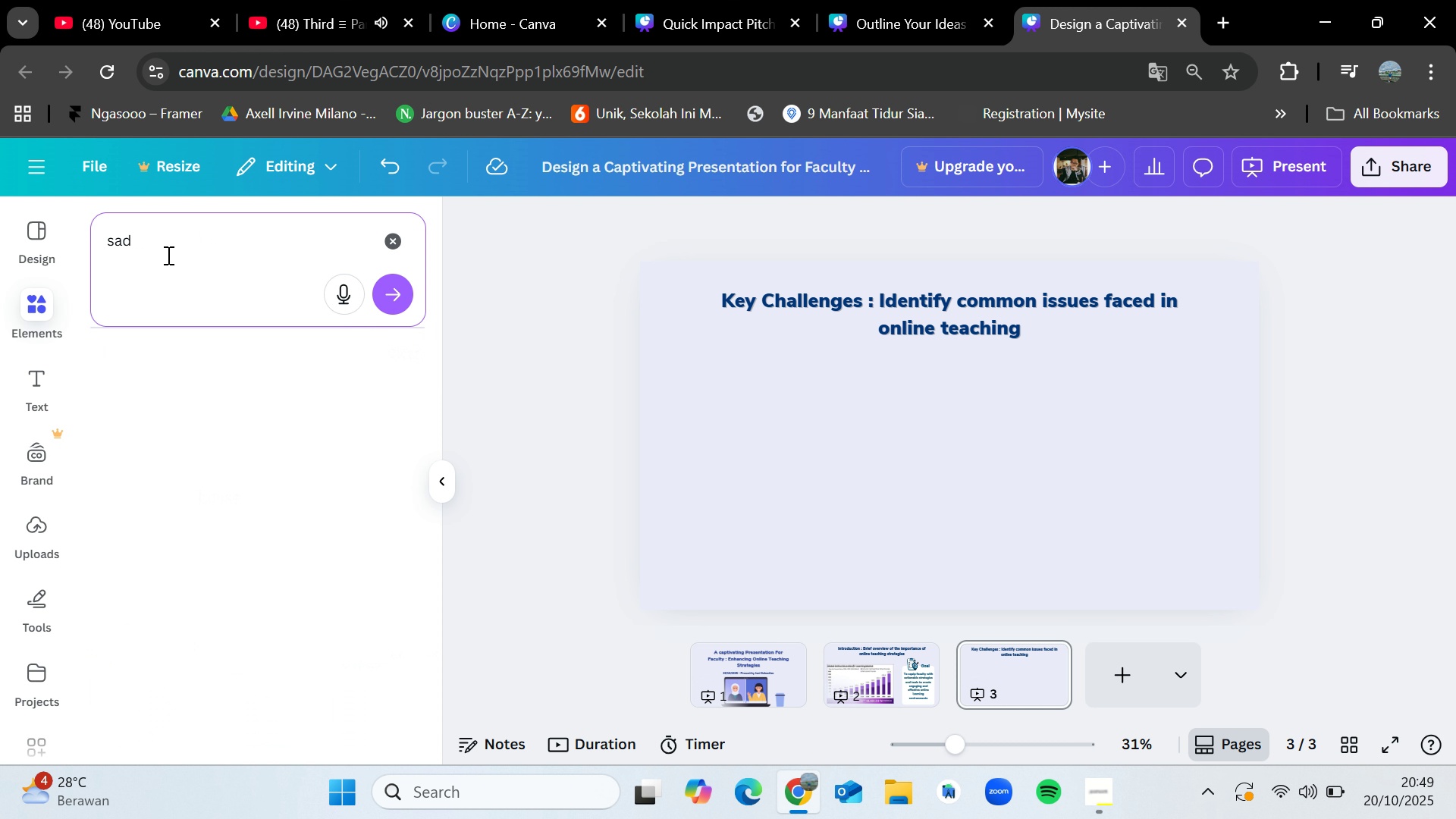 
key(Enter)
 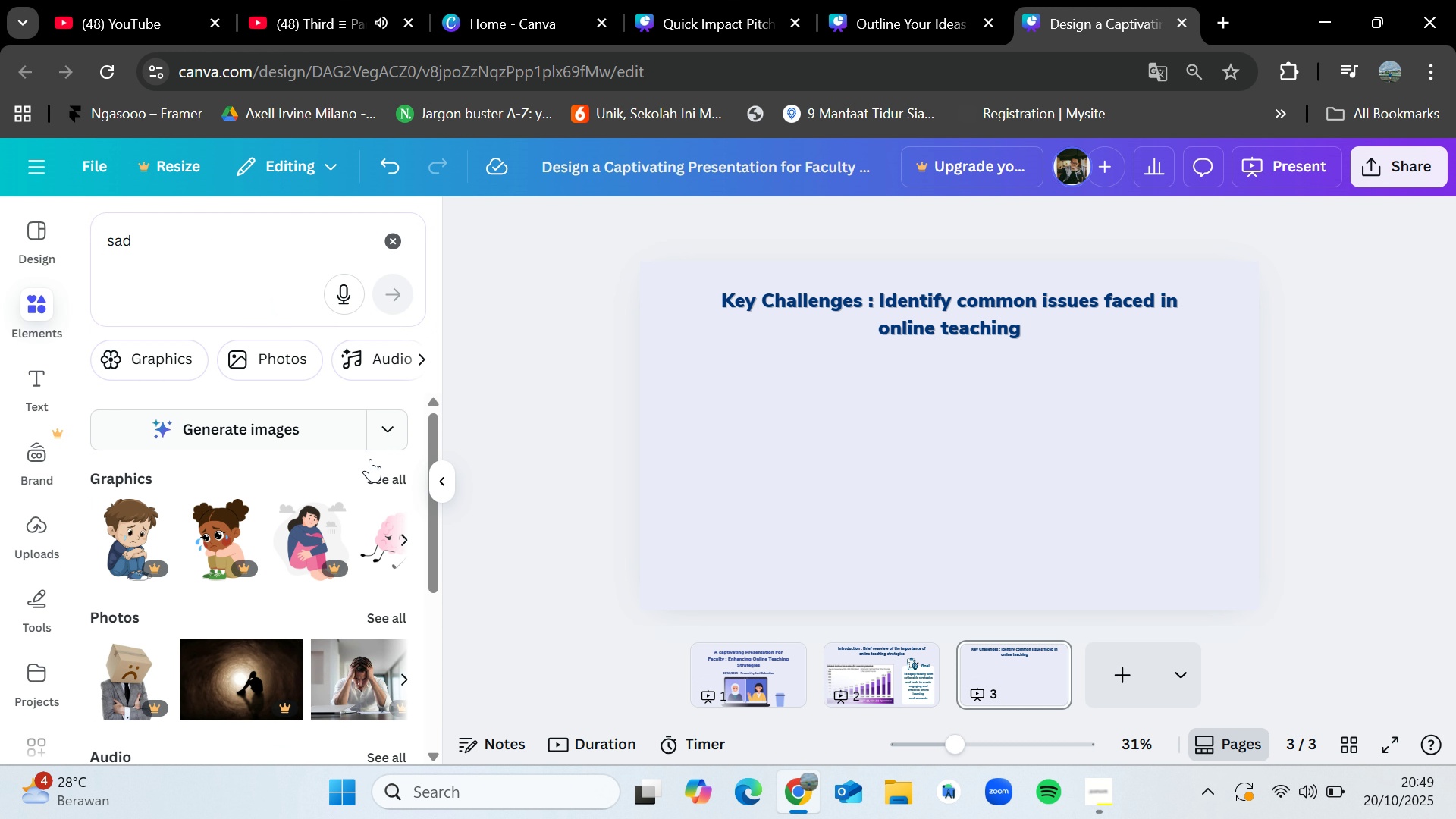 
left_click([383, 473])
 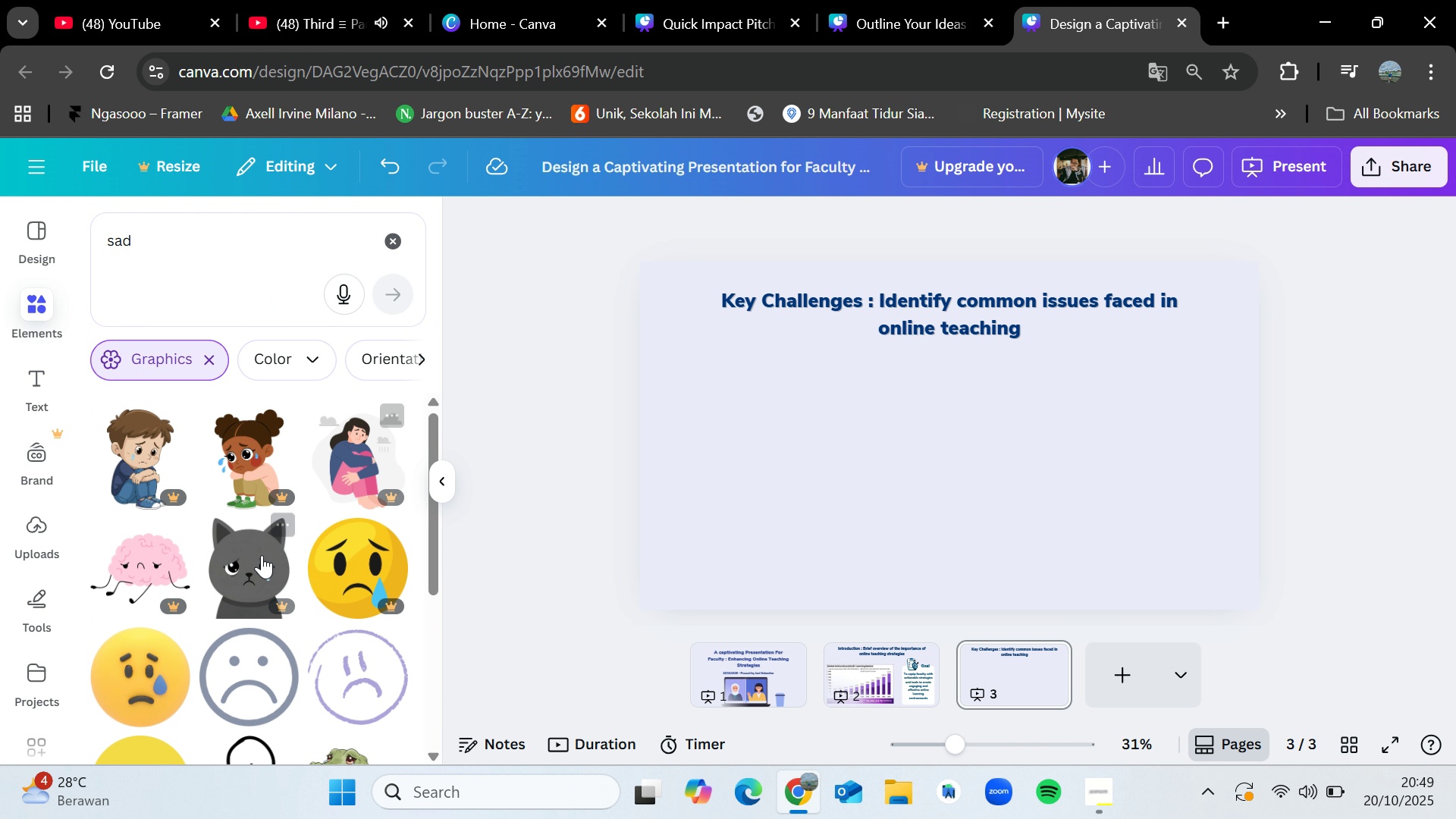 
scroll: coordinate [289, 582], scroll_direction: down, amount: 4.0
 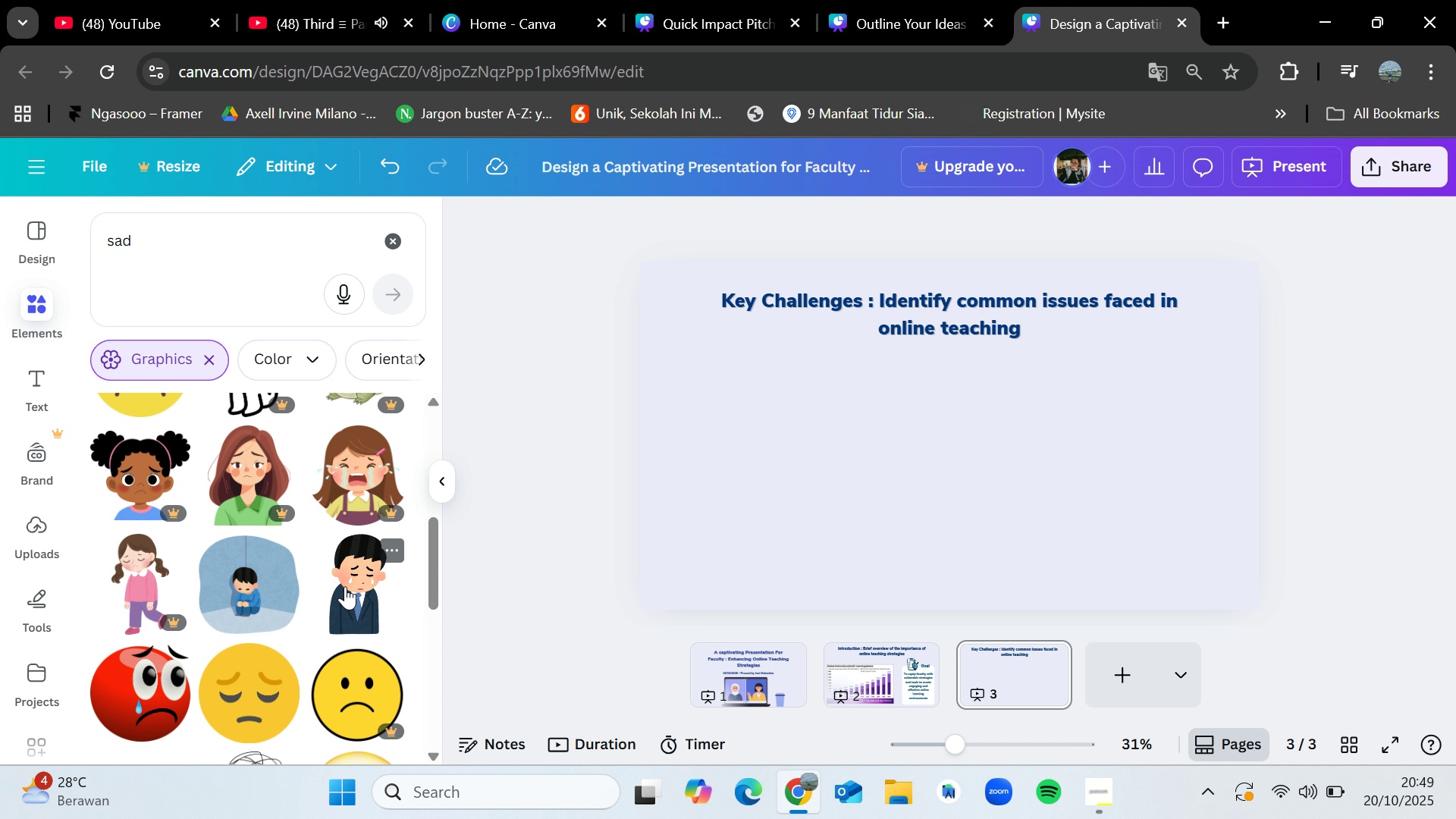 
wait(6.99)
 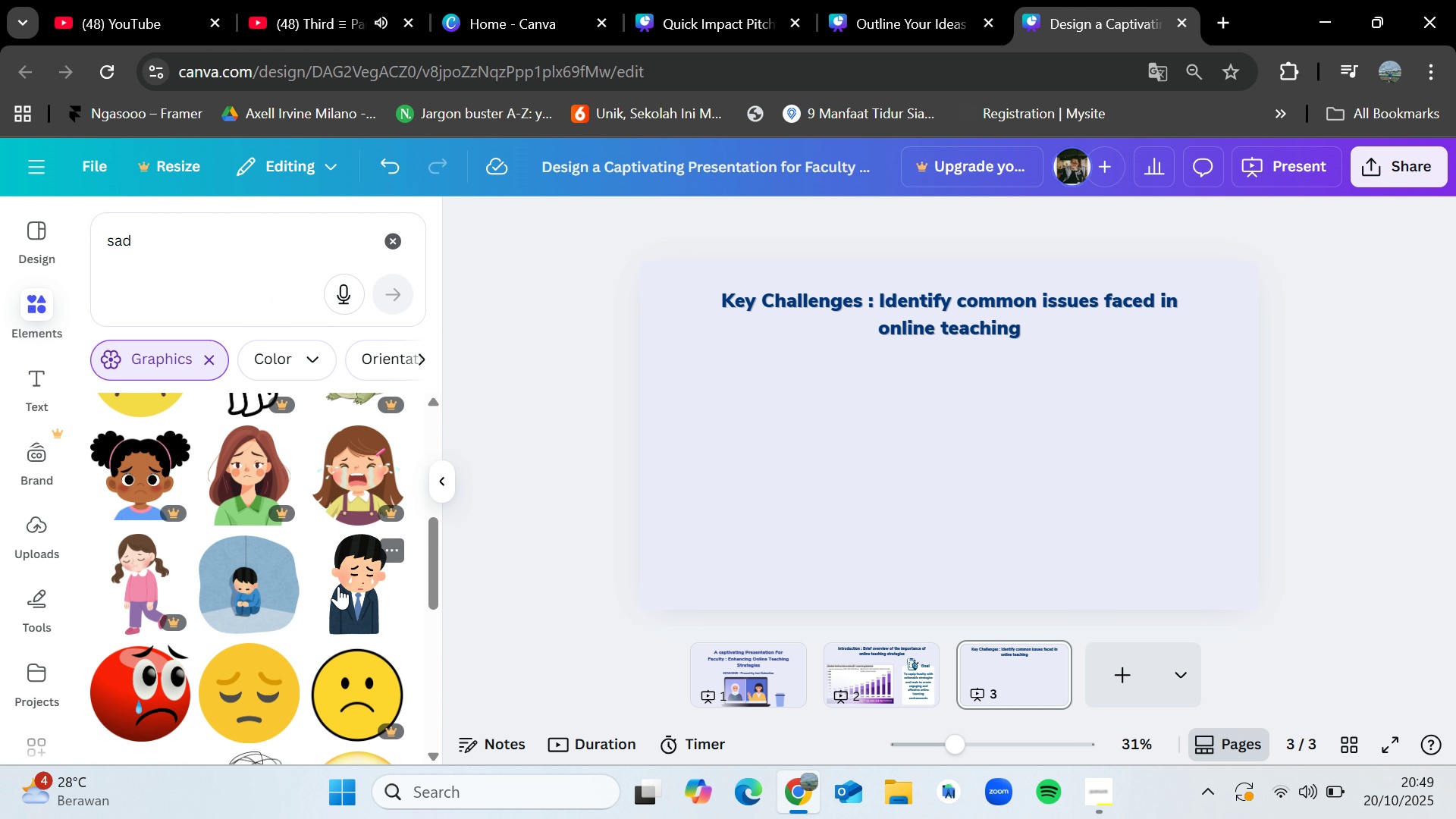 
left_click_drag(start_coordinate=[362, 601], to_coordinate=[708, 408])
 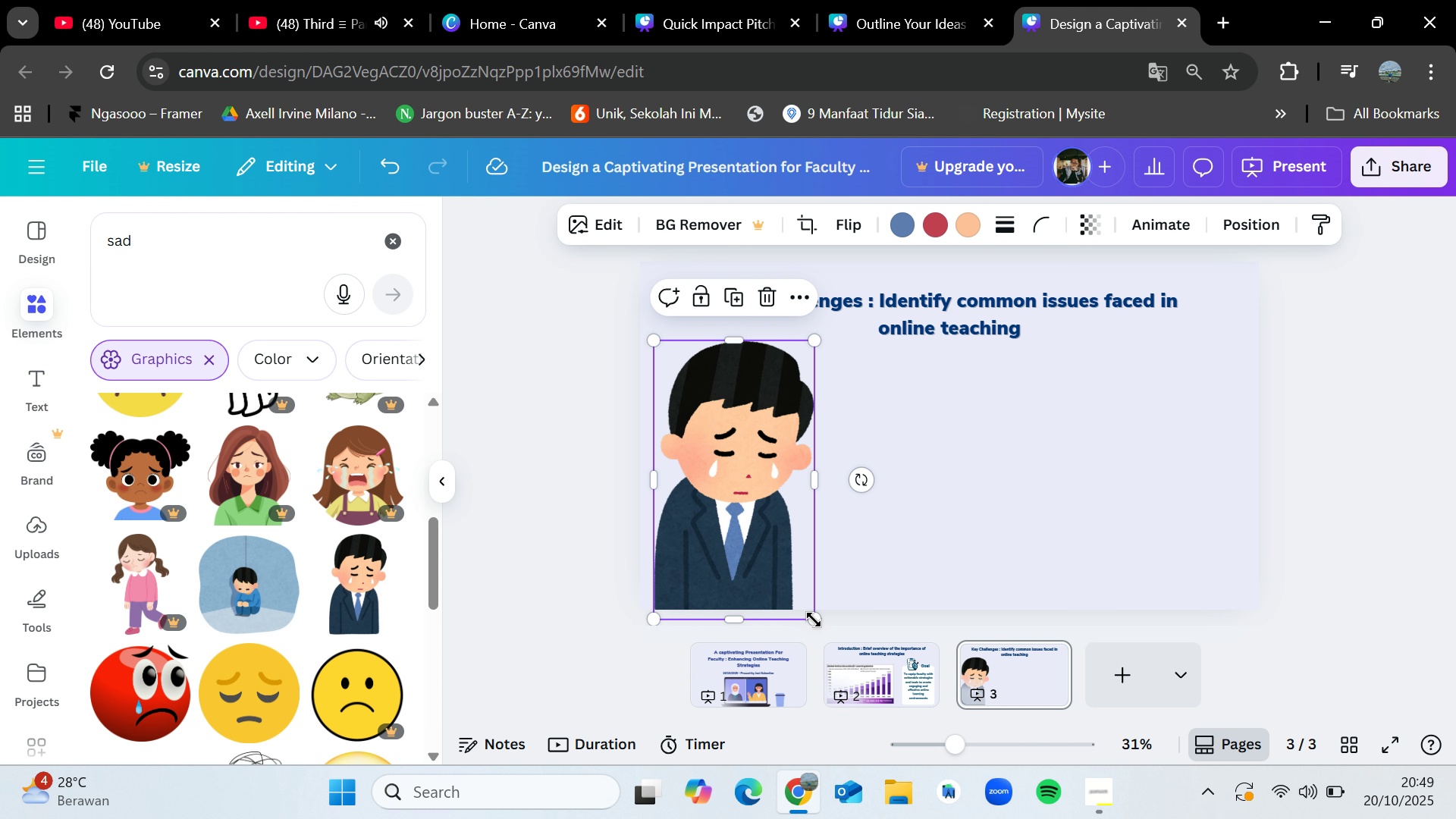 
left_click_drag(start_coordinate=[814, 619], to_coordinate=[739, 494])
 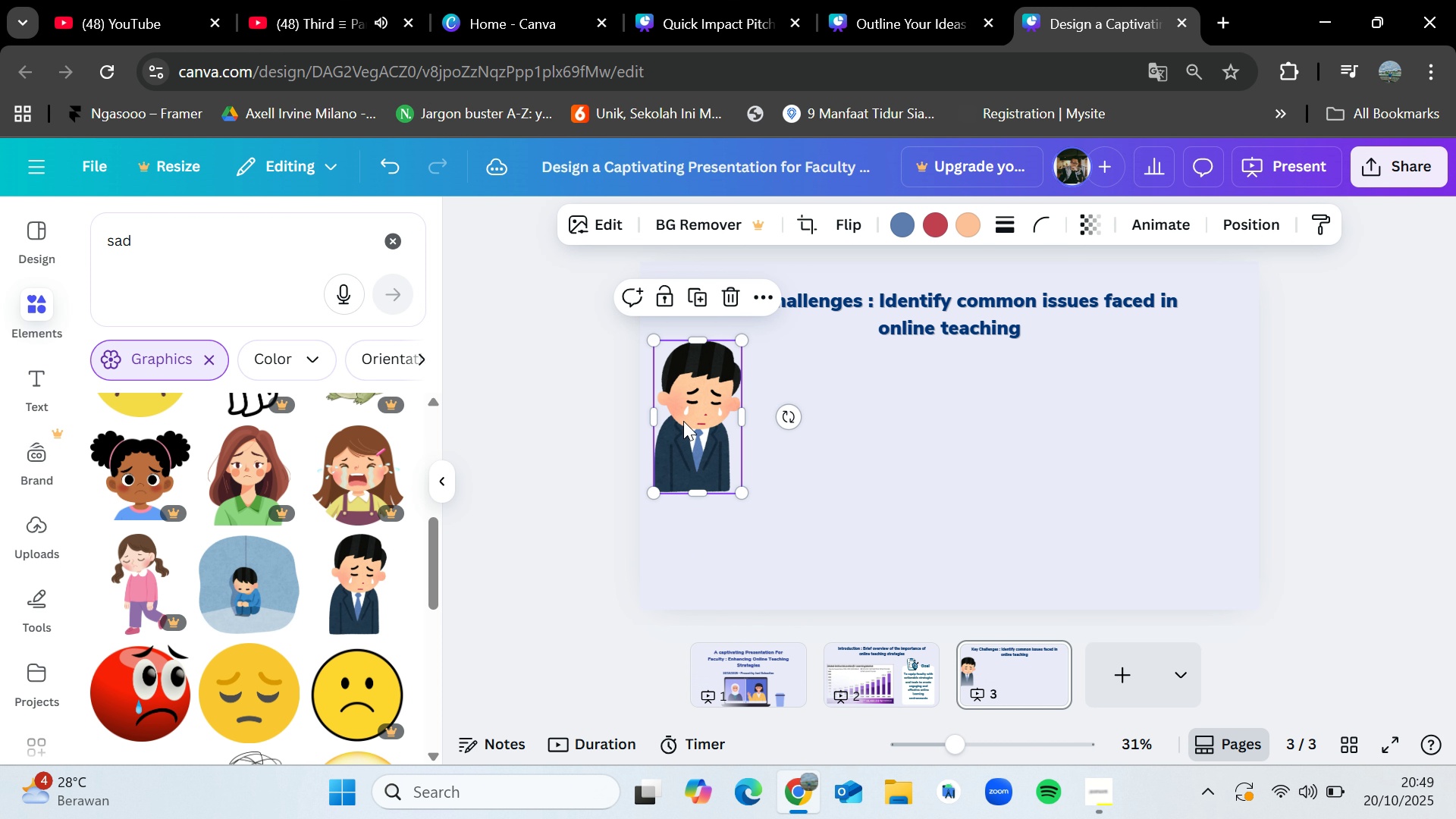 
left_click_drag(start_coordinate=[683, 421], to_coordinate=[699, 458])
 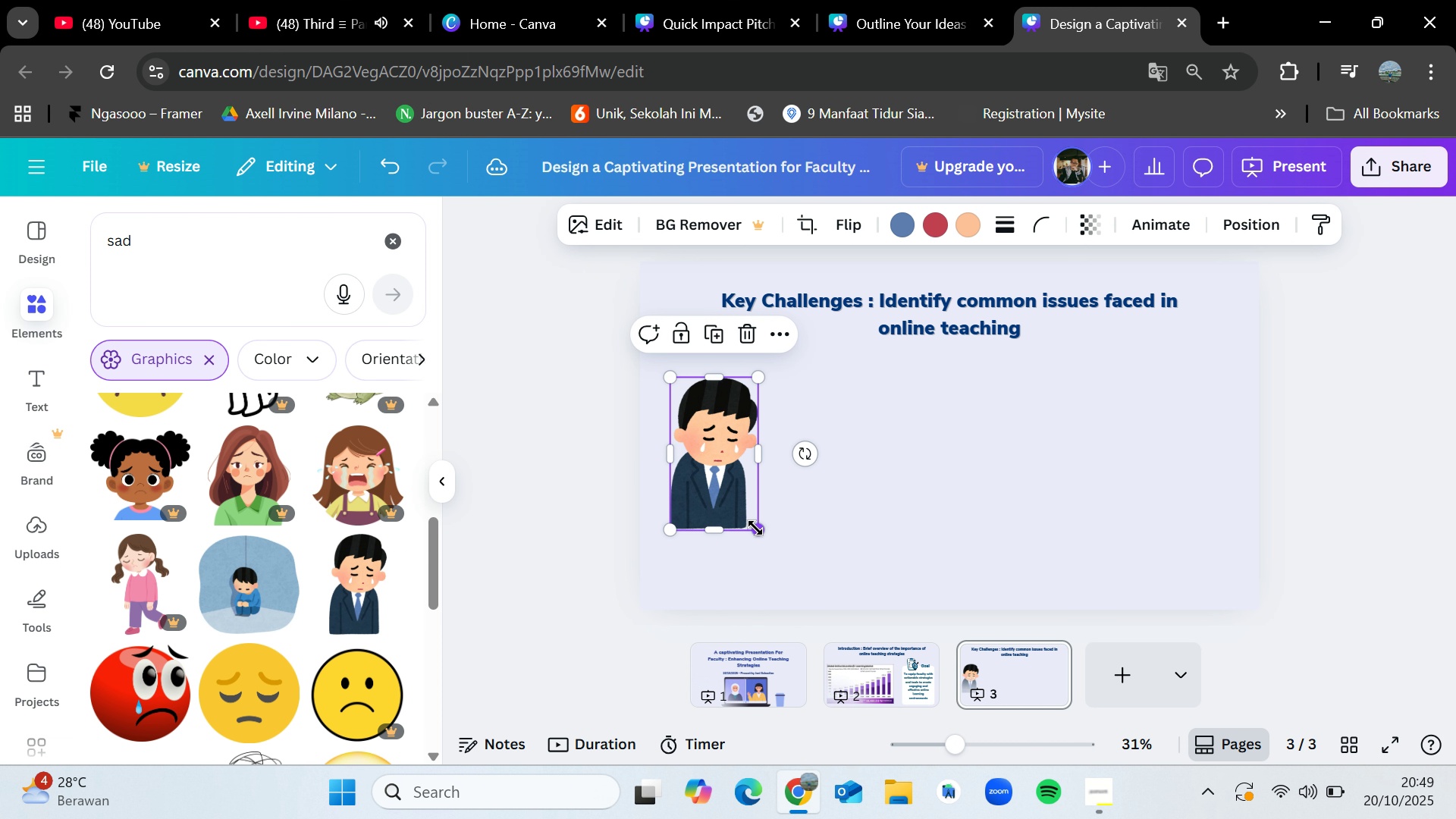 
left_click_drag(start_coordinate=[755, 528], to_coordinate=[771, 543])
 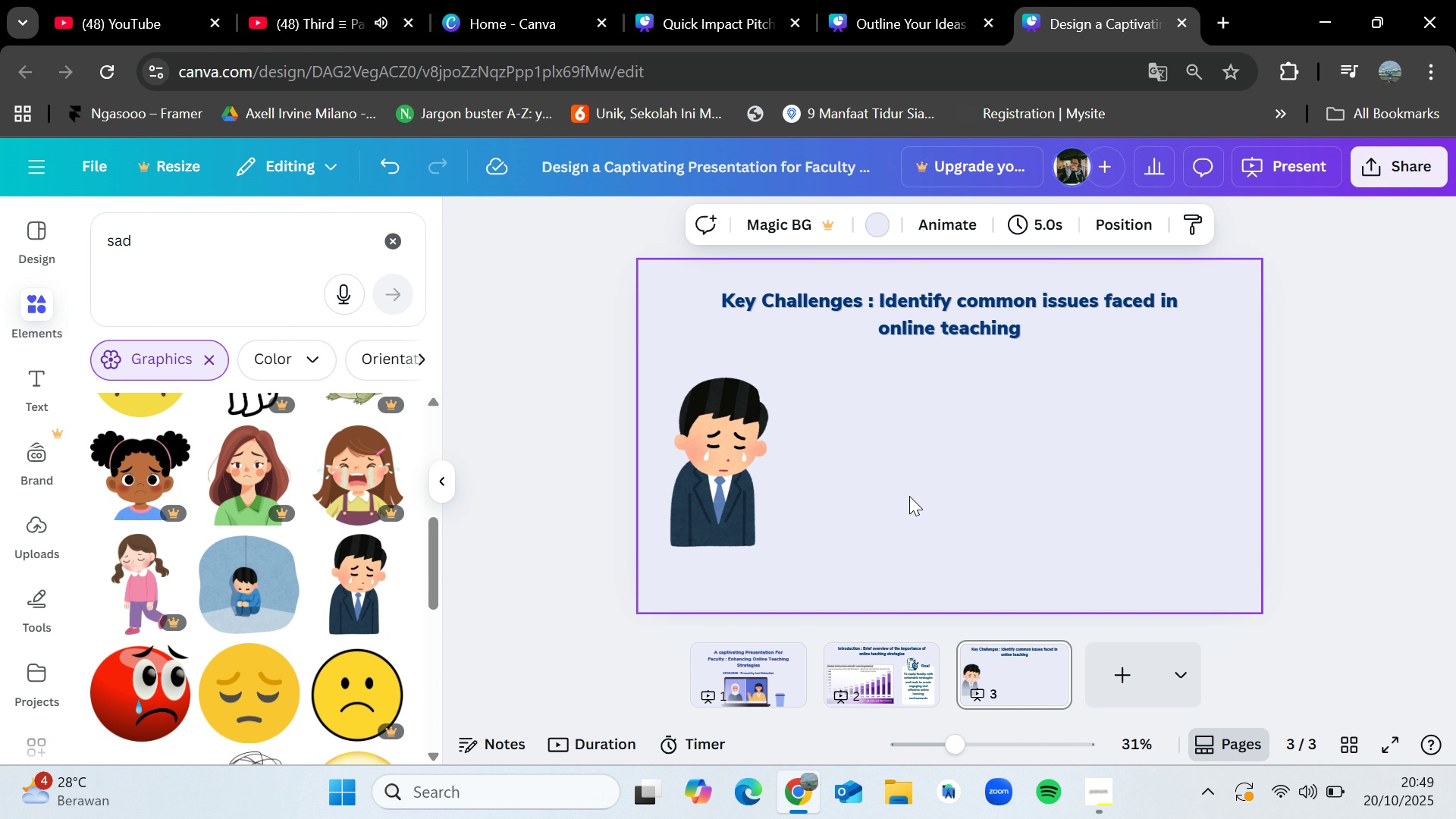 
left_click([909, 496])
 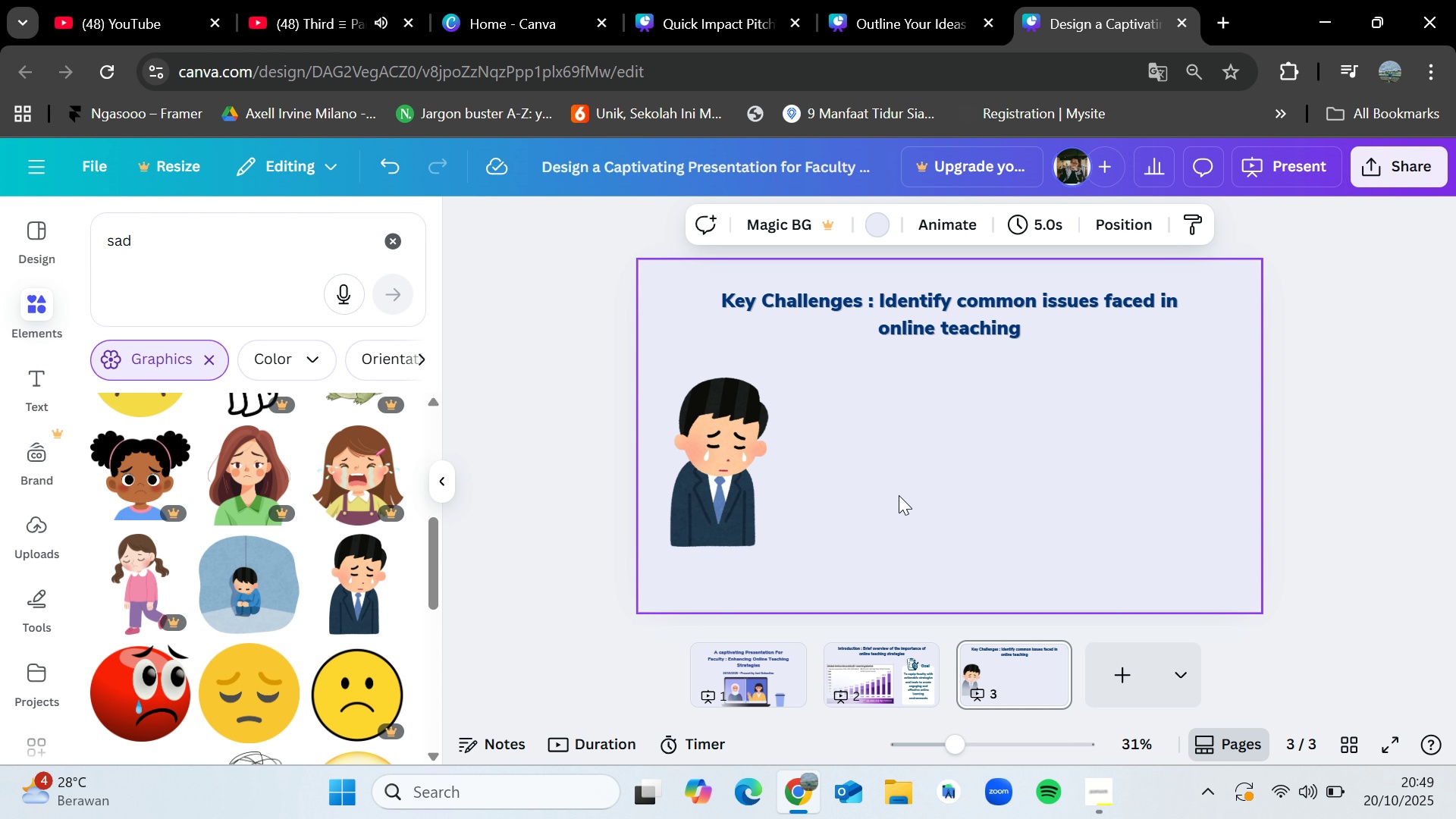 
wait(7.15)
 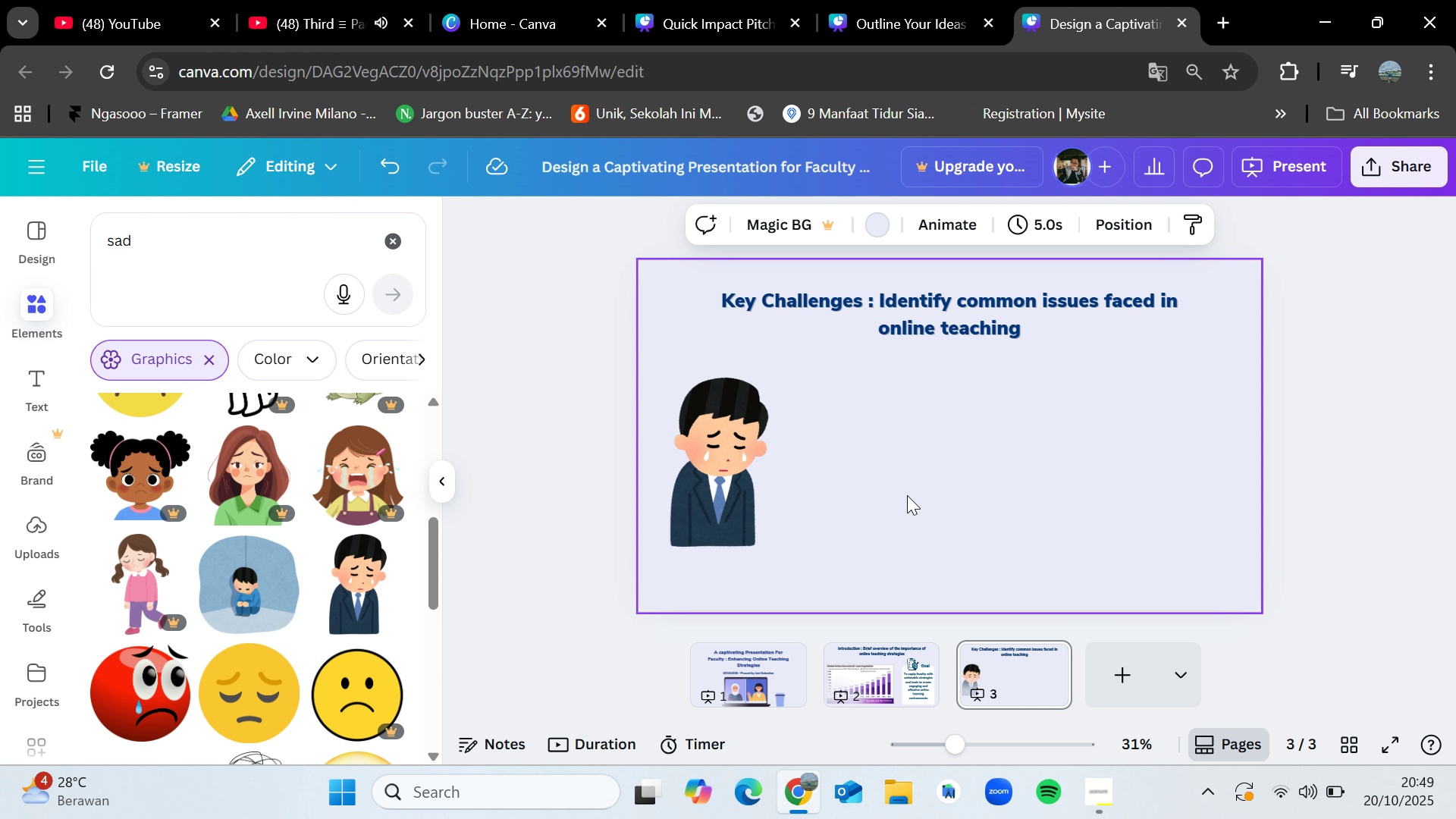 
left_click([391, 236])
 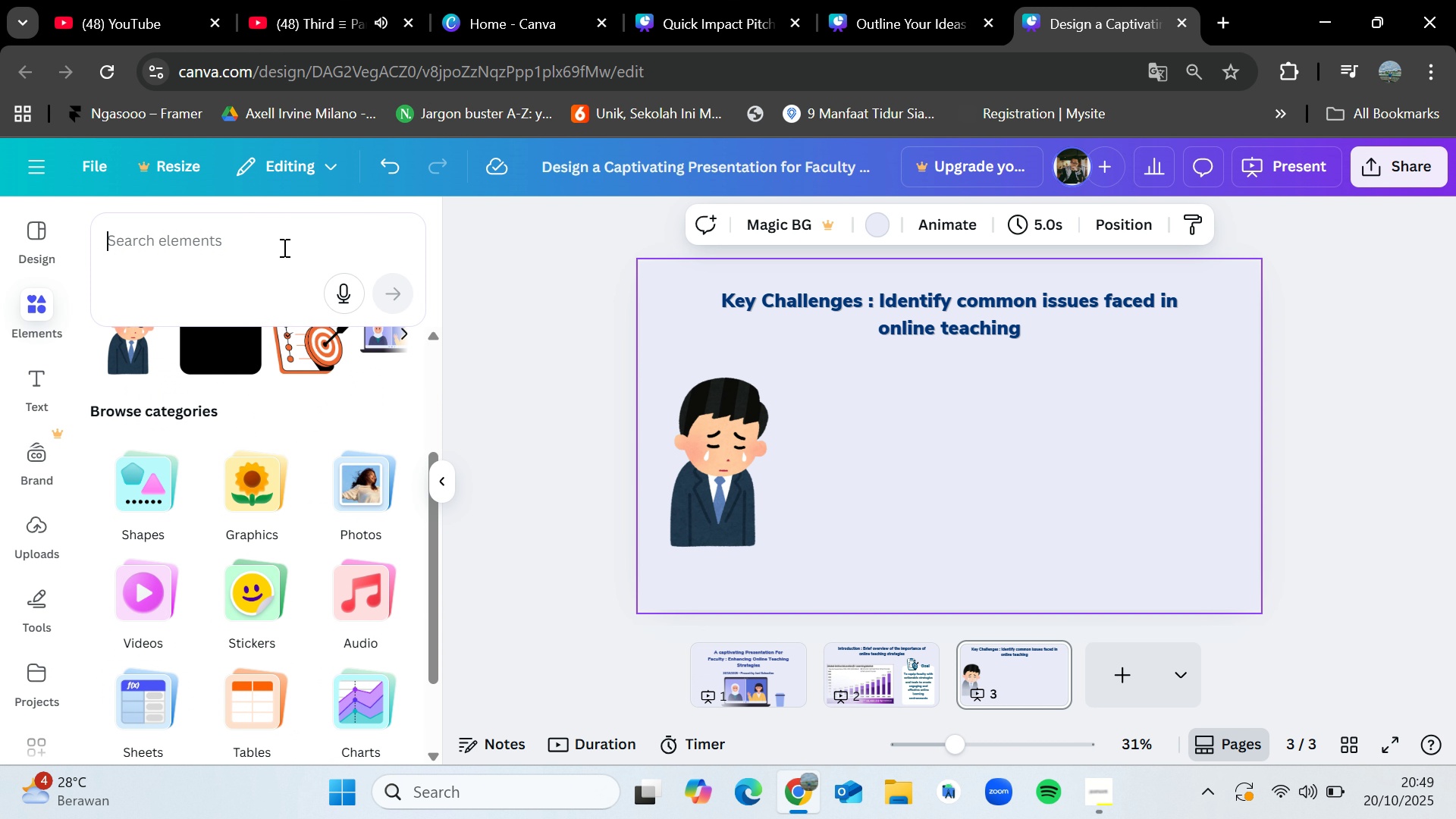 
left_click([283, 247])
 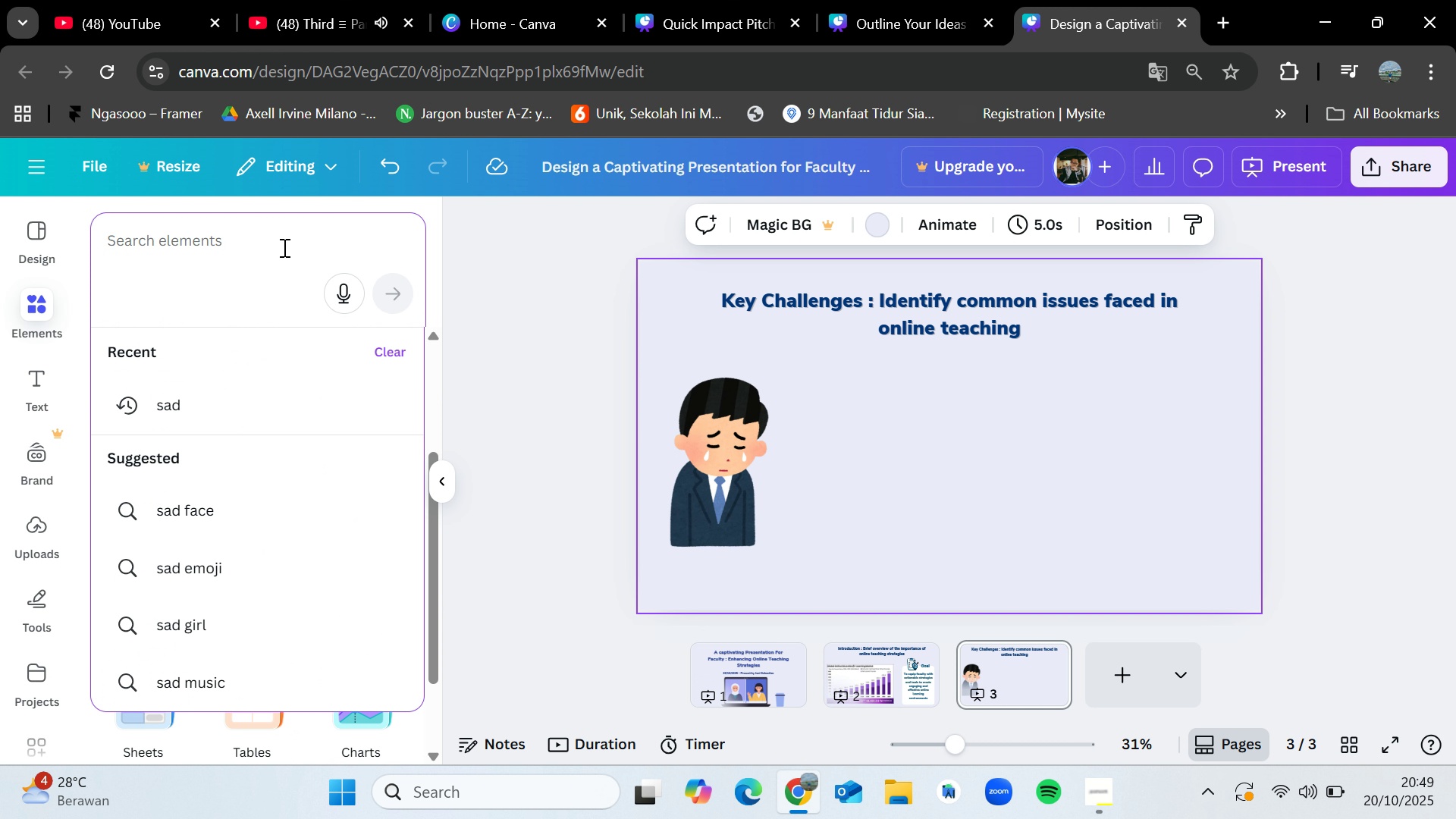 
type(lock)
 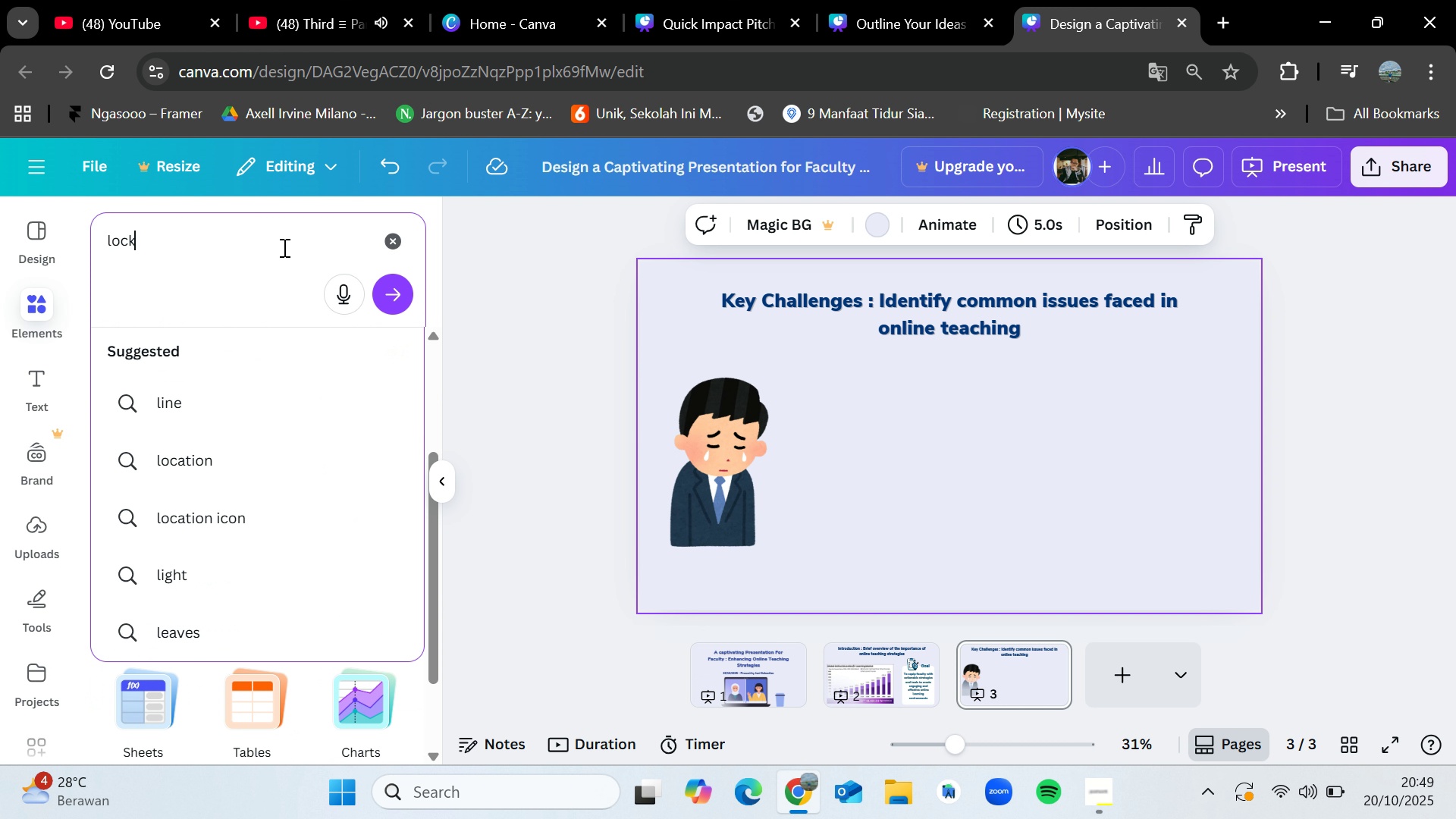 
key(Enter)
 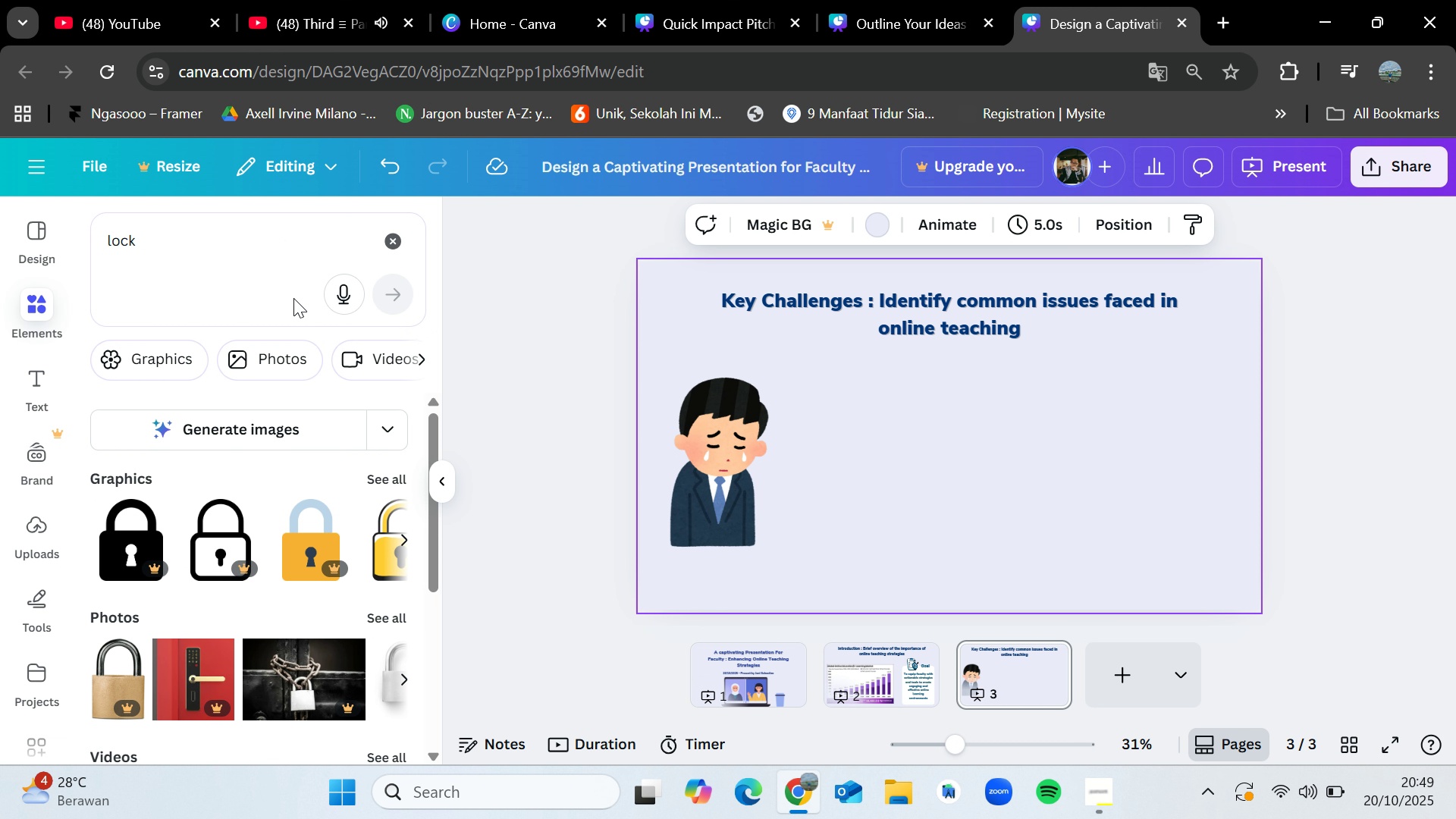 
left_click([386, 475])
 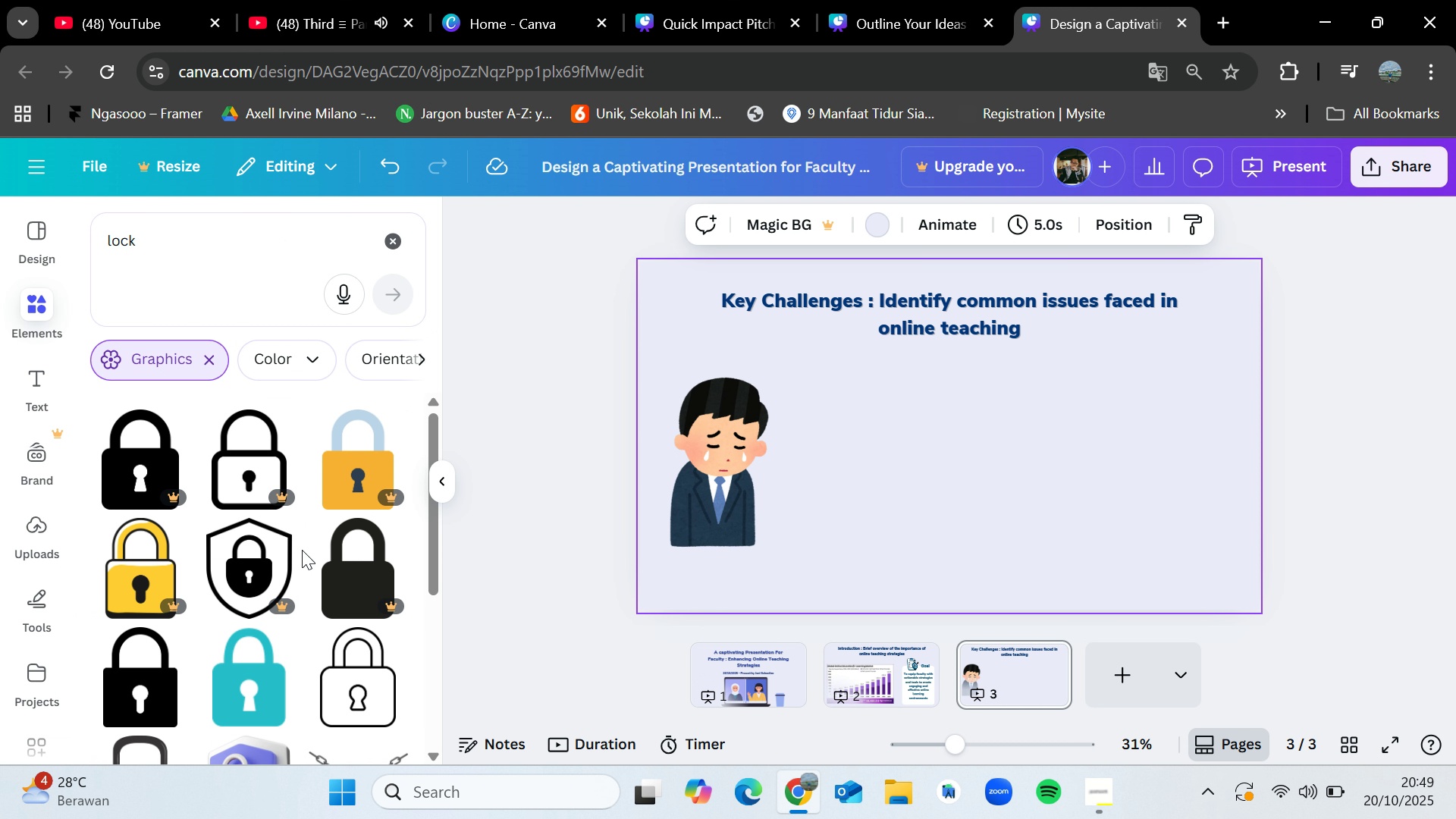 
scroll: coordinate [302, 550], scroll_direction: down, amount: 2.0
 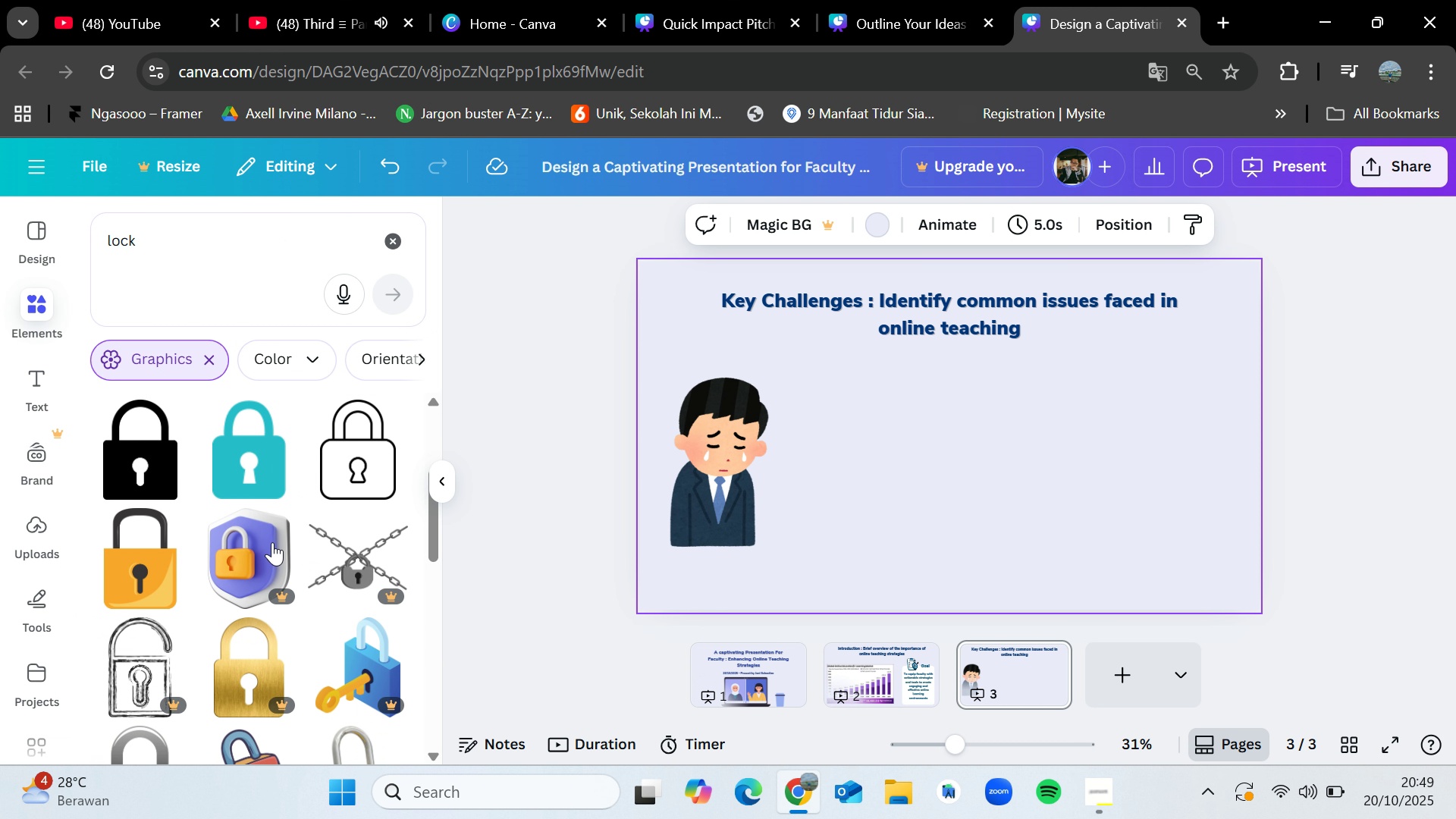 
left_click_drag(start_coordinate=[146, 559], to_coordinate=[940, 441])
 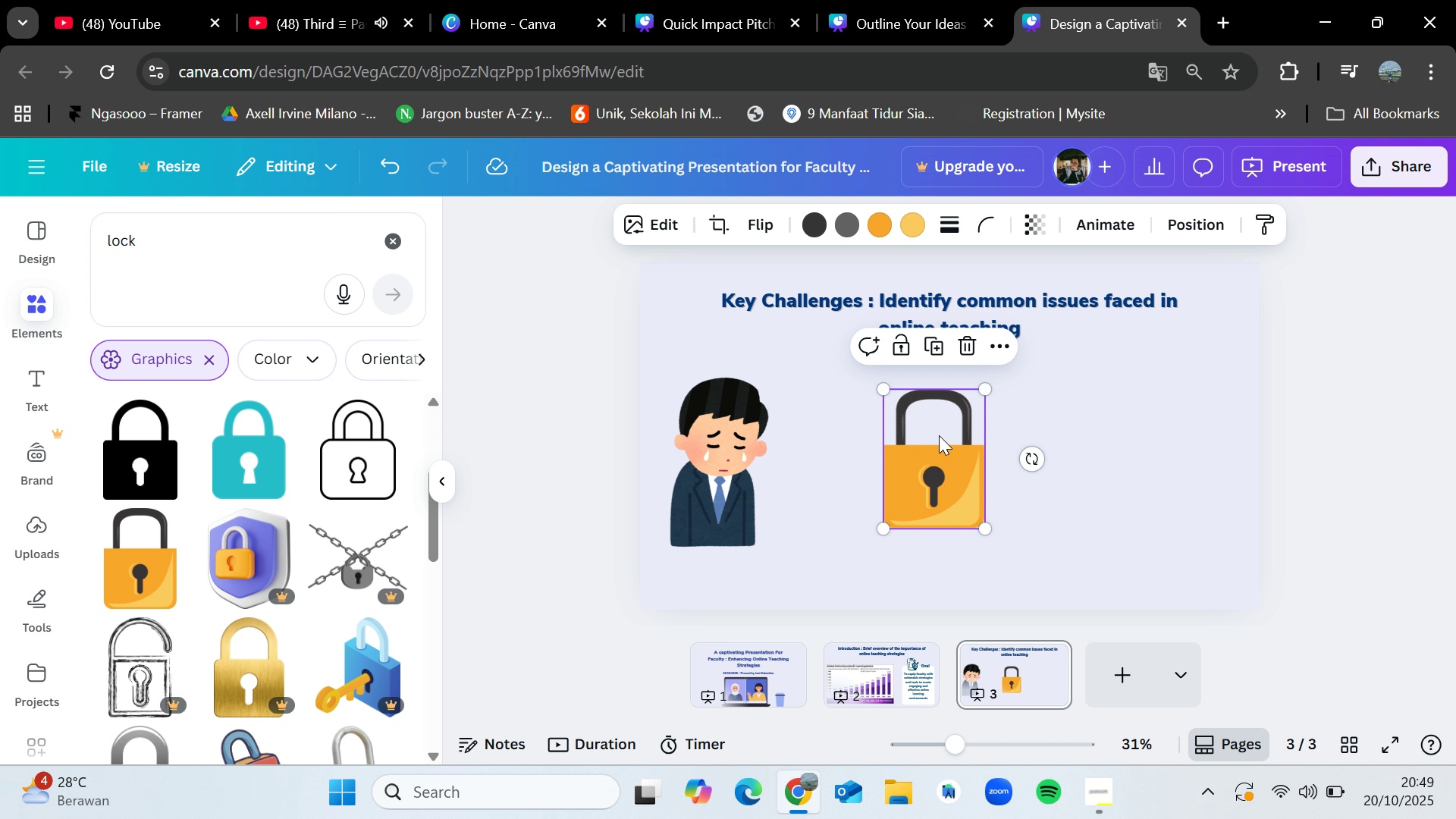 
left_click([1106, 438])
 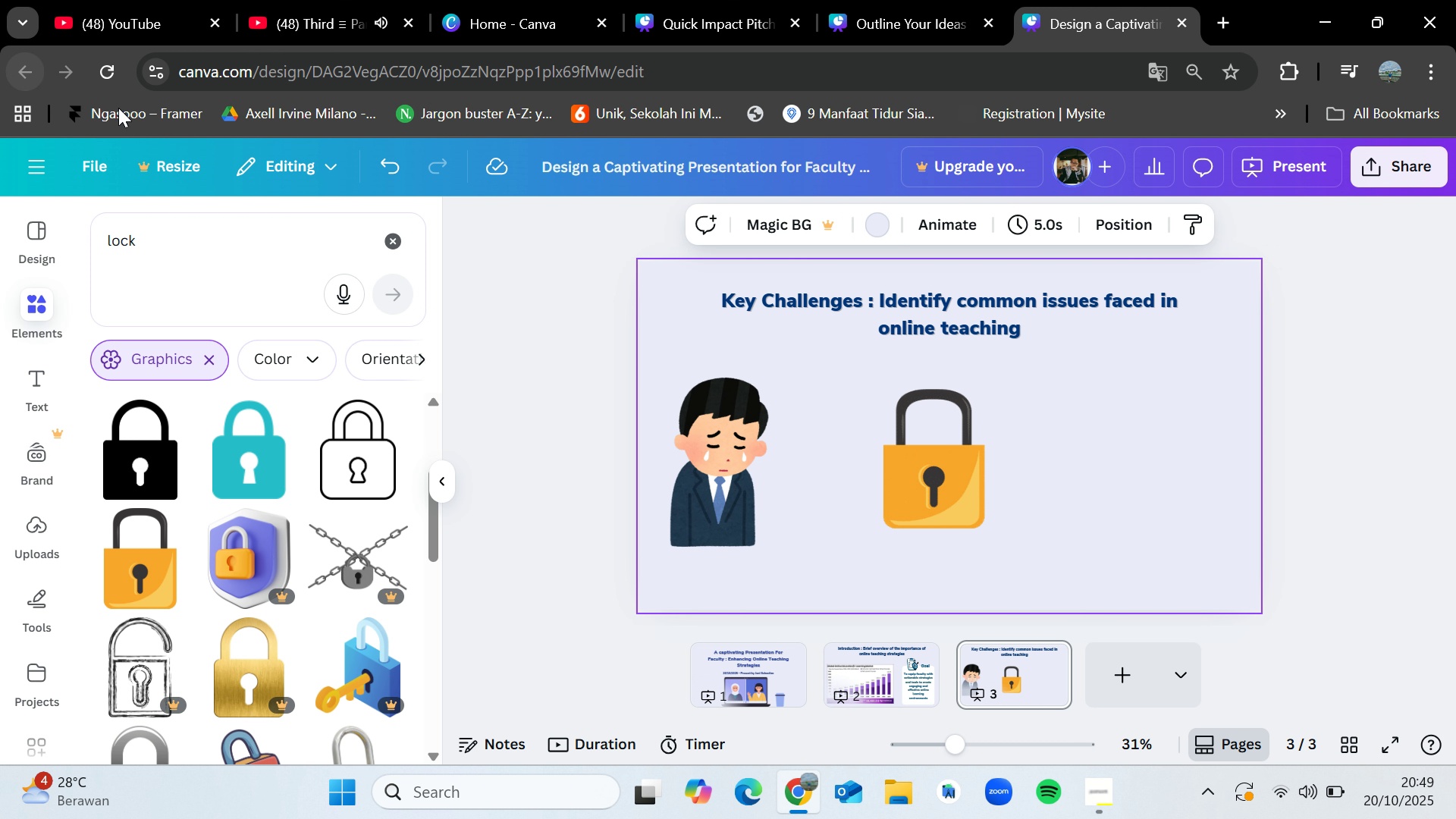 
left_click([400, 246])
 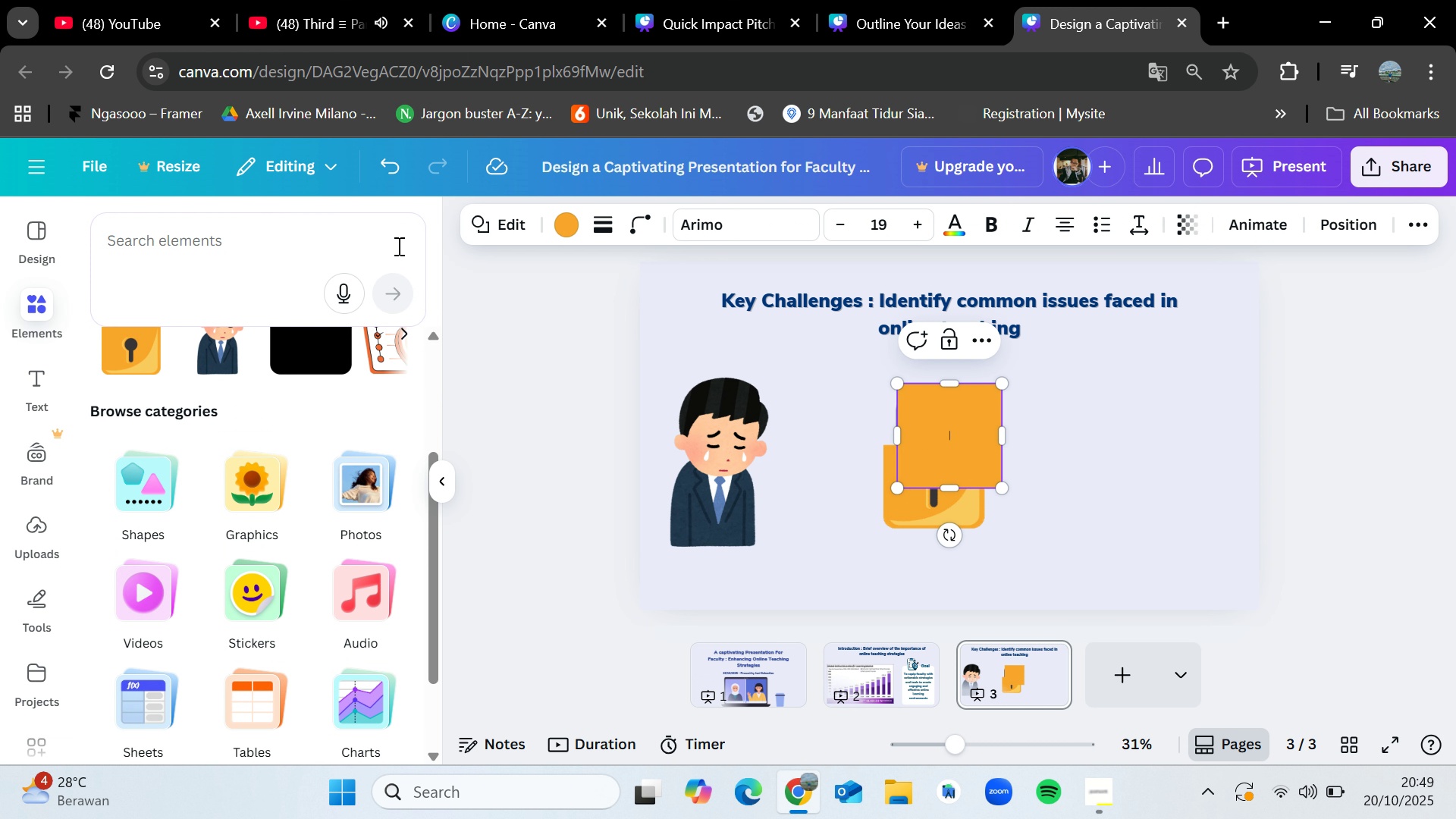 
type(work)
 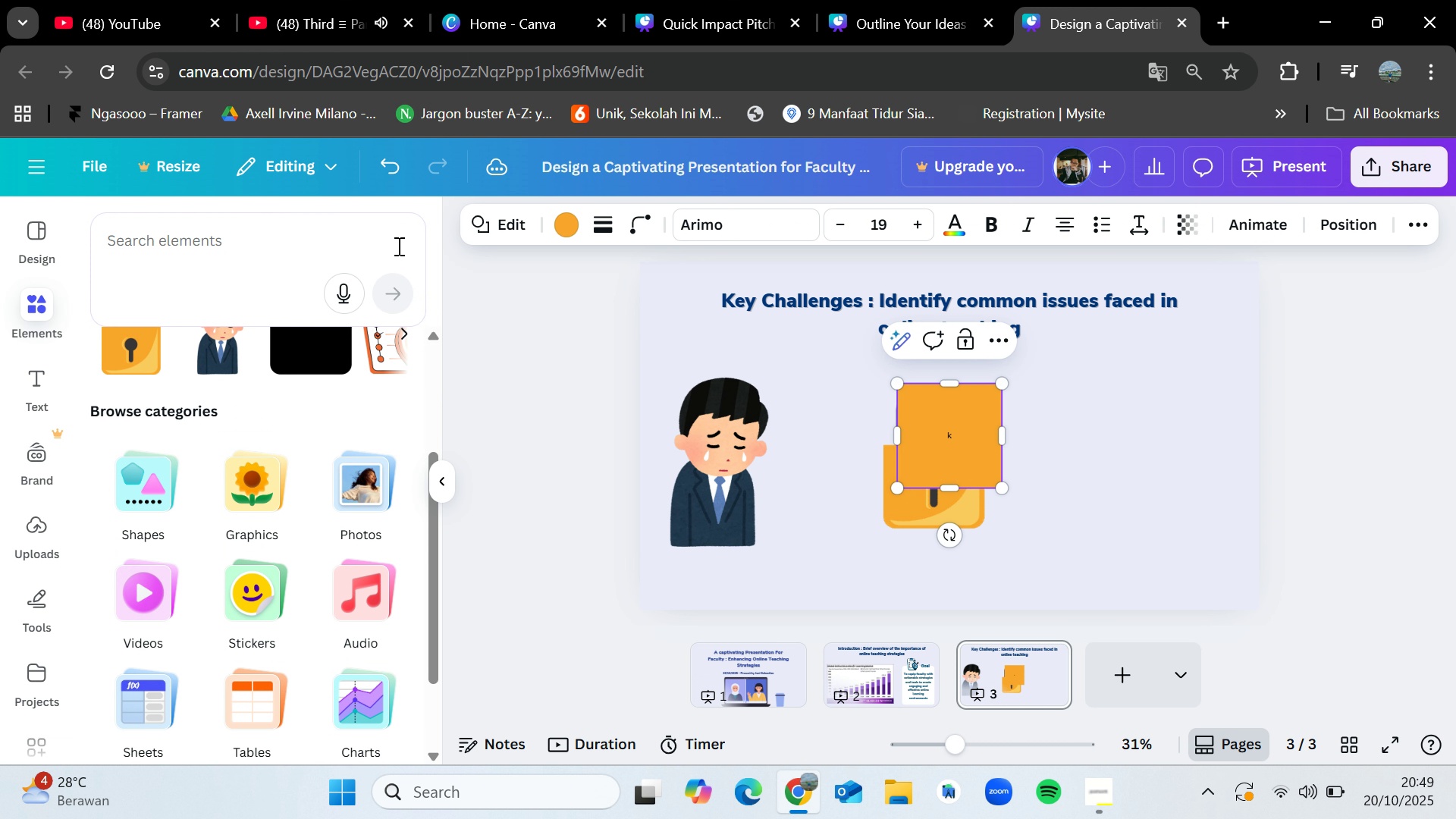 
key(Control+Z)
 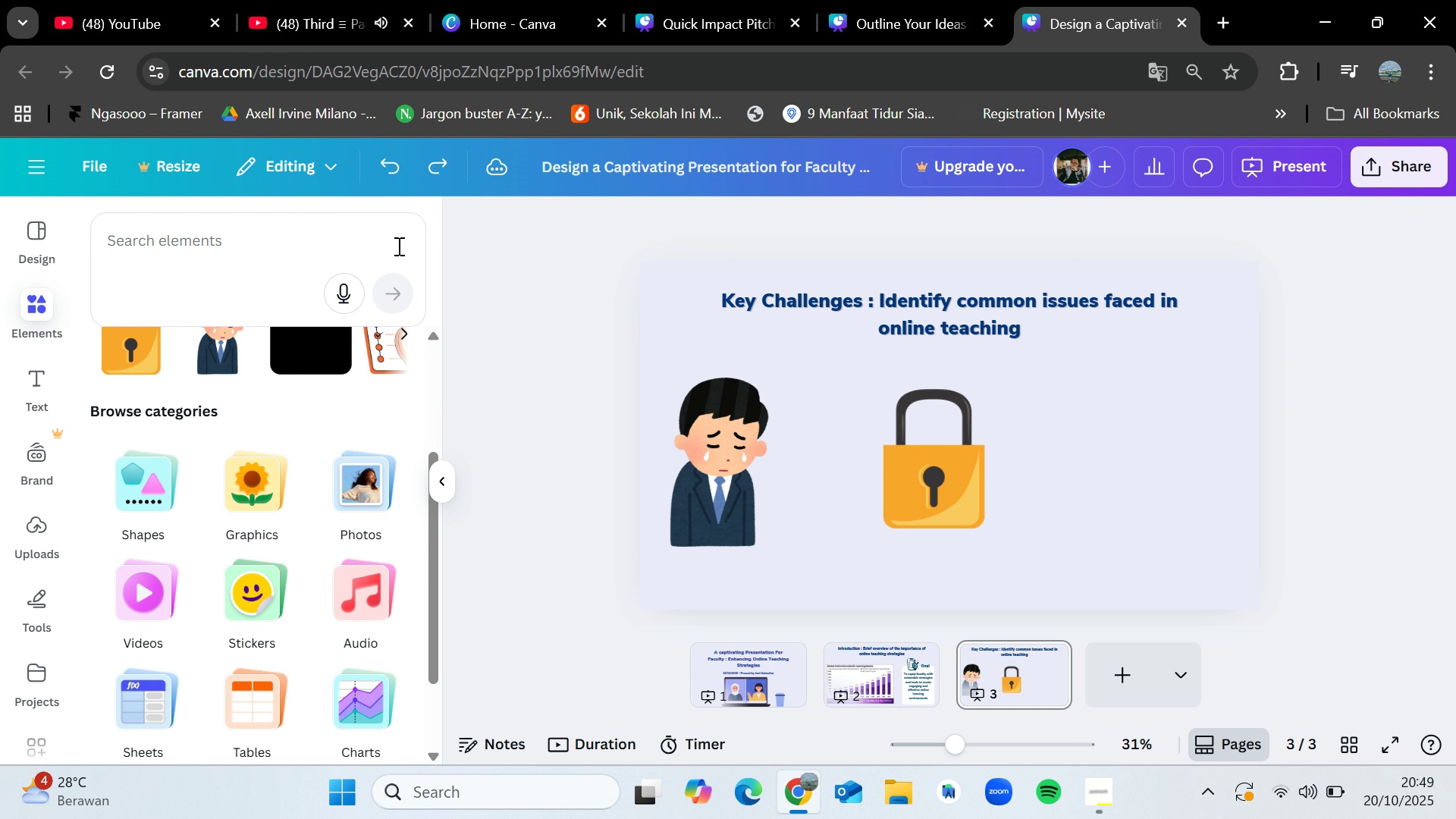 
key(Control+Z)
 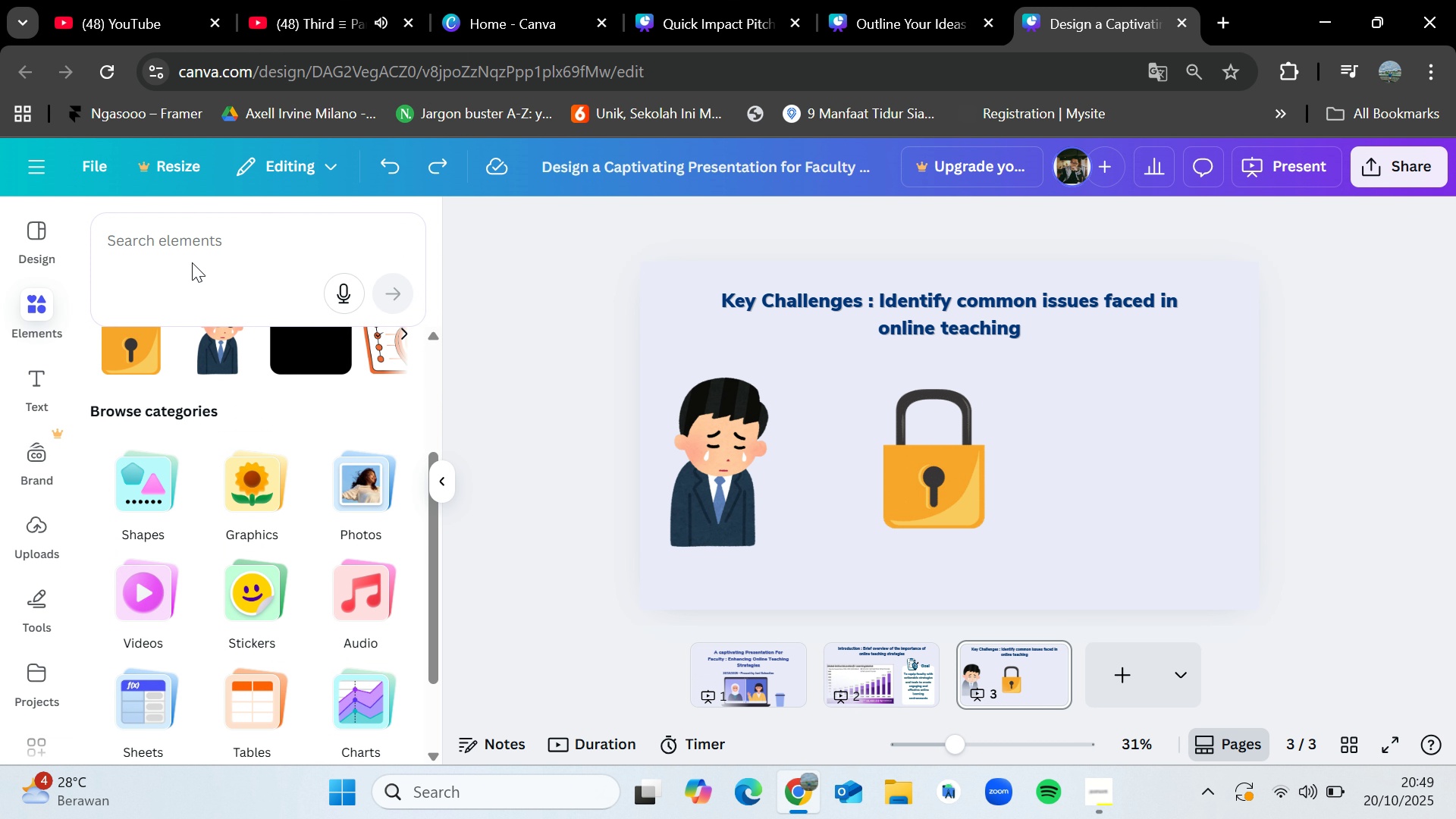 
double_click([198, 237])
 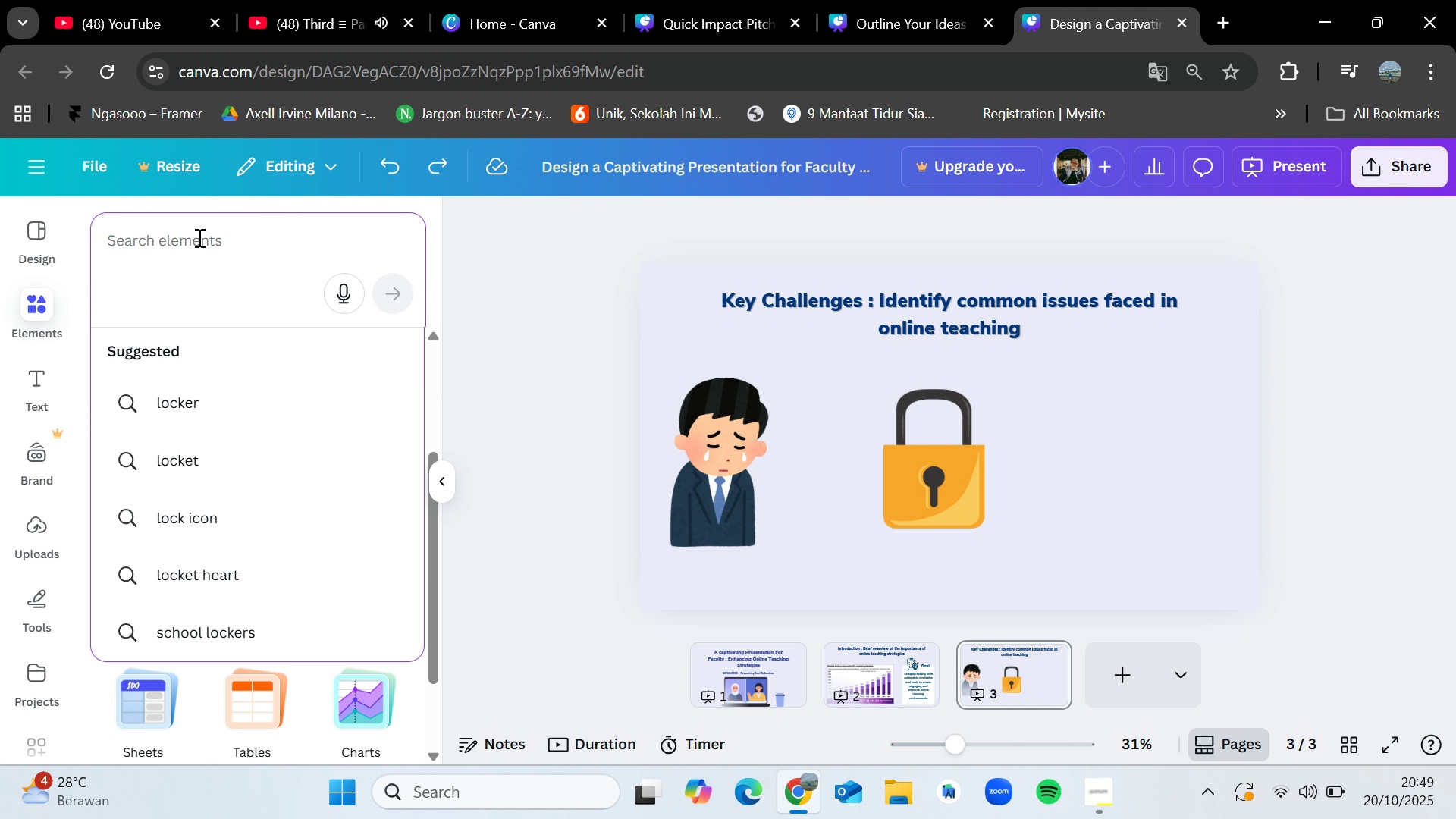 
type(workload)
 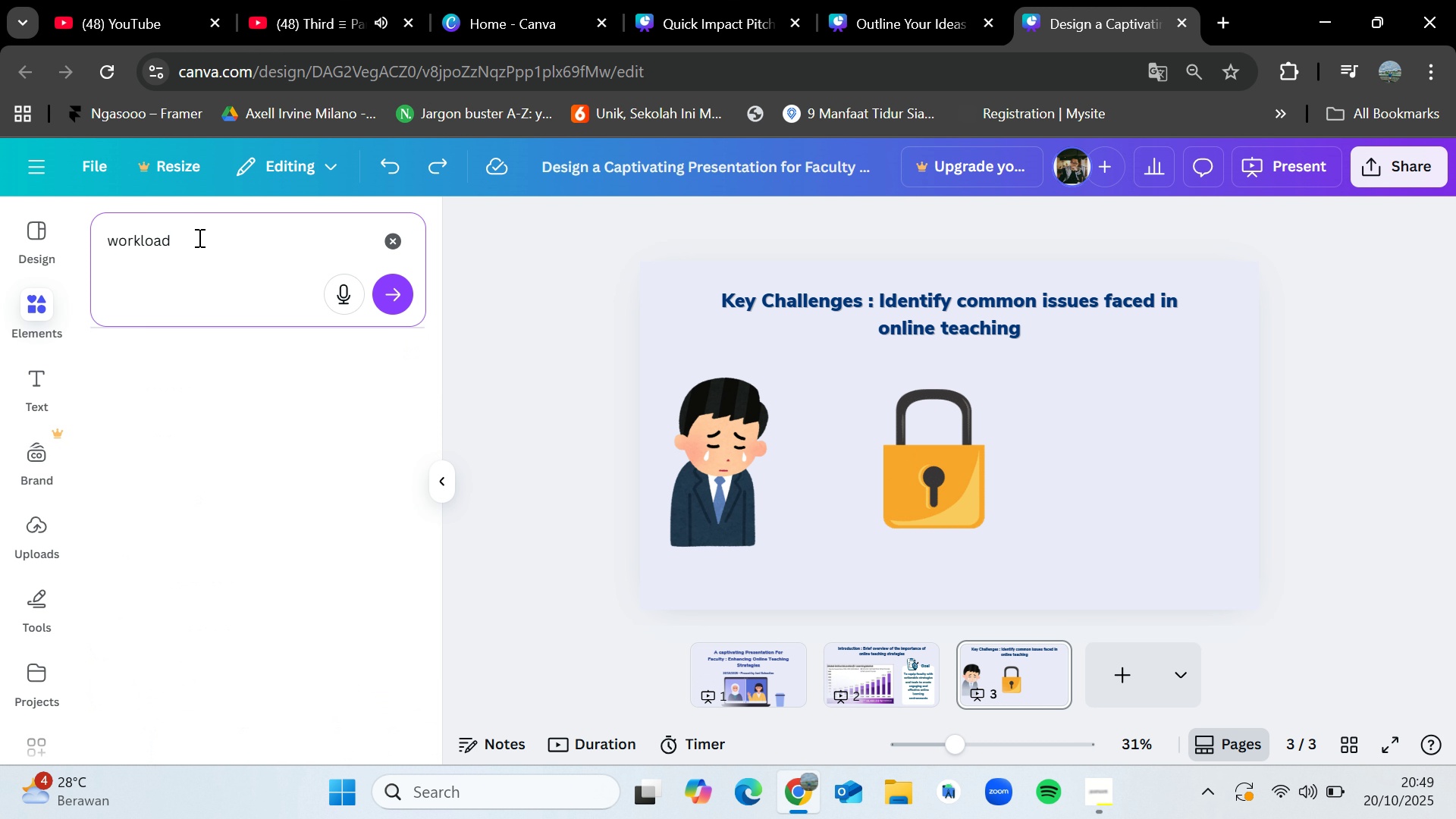 
key(Enter)
 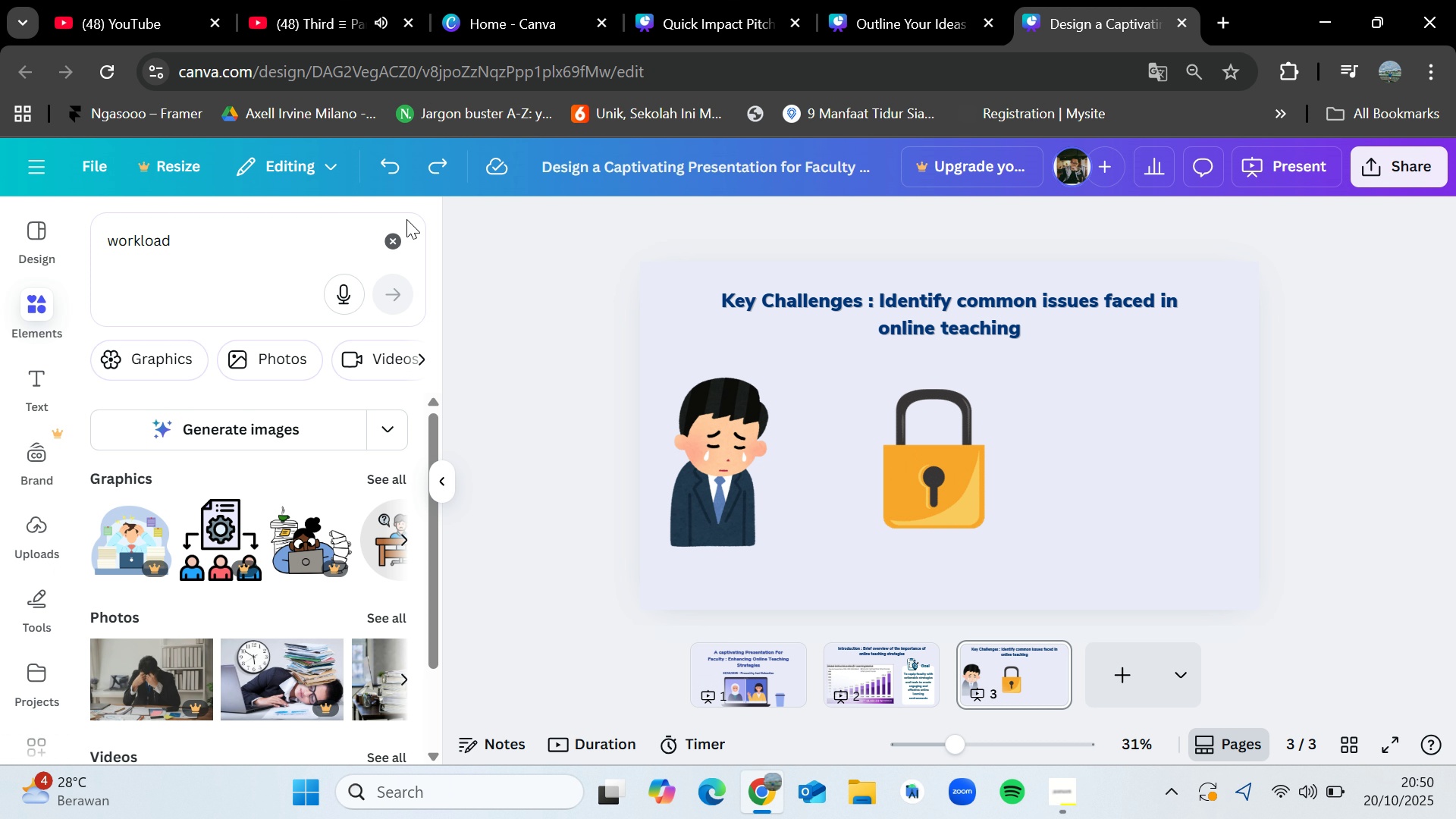 
wait(23.7)
 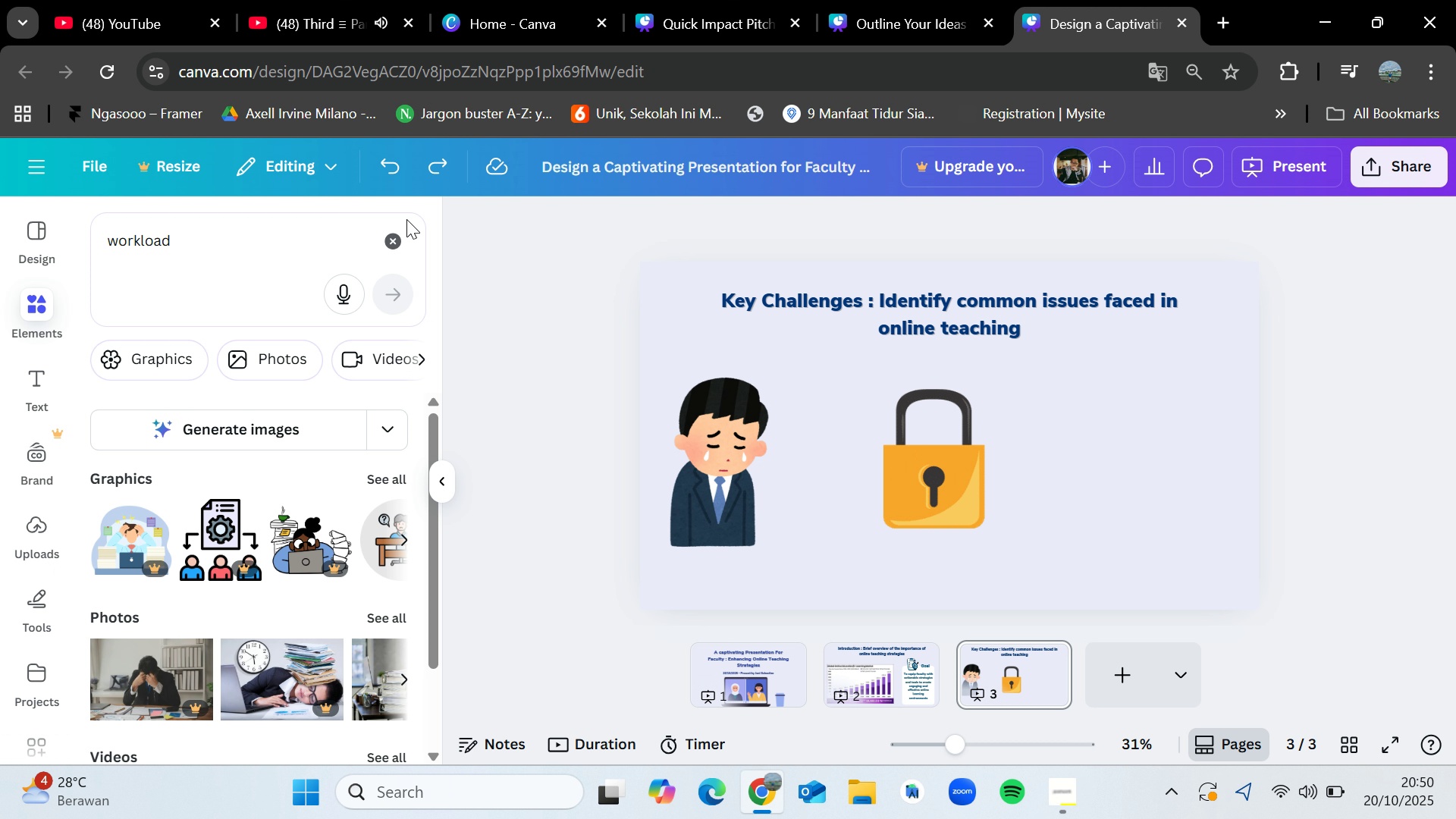 
left_click([390, 473])
 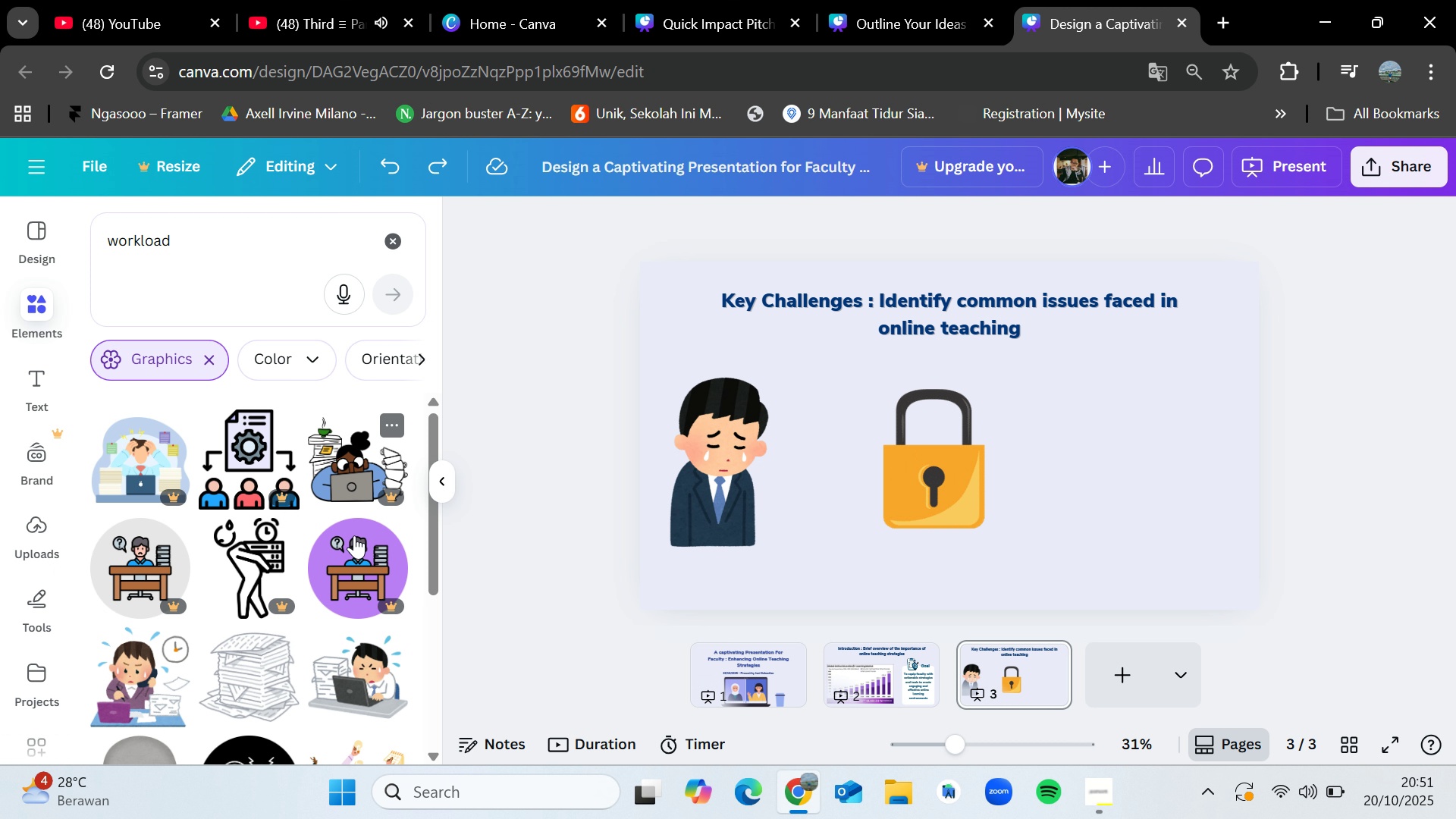 
wait(54.5)
 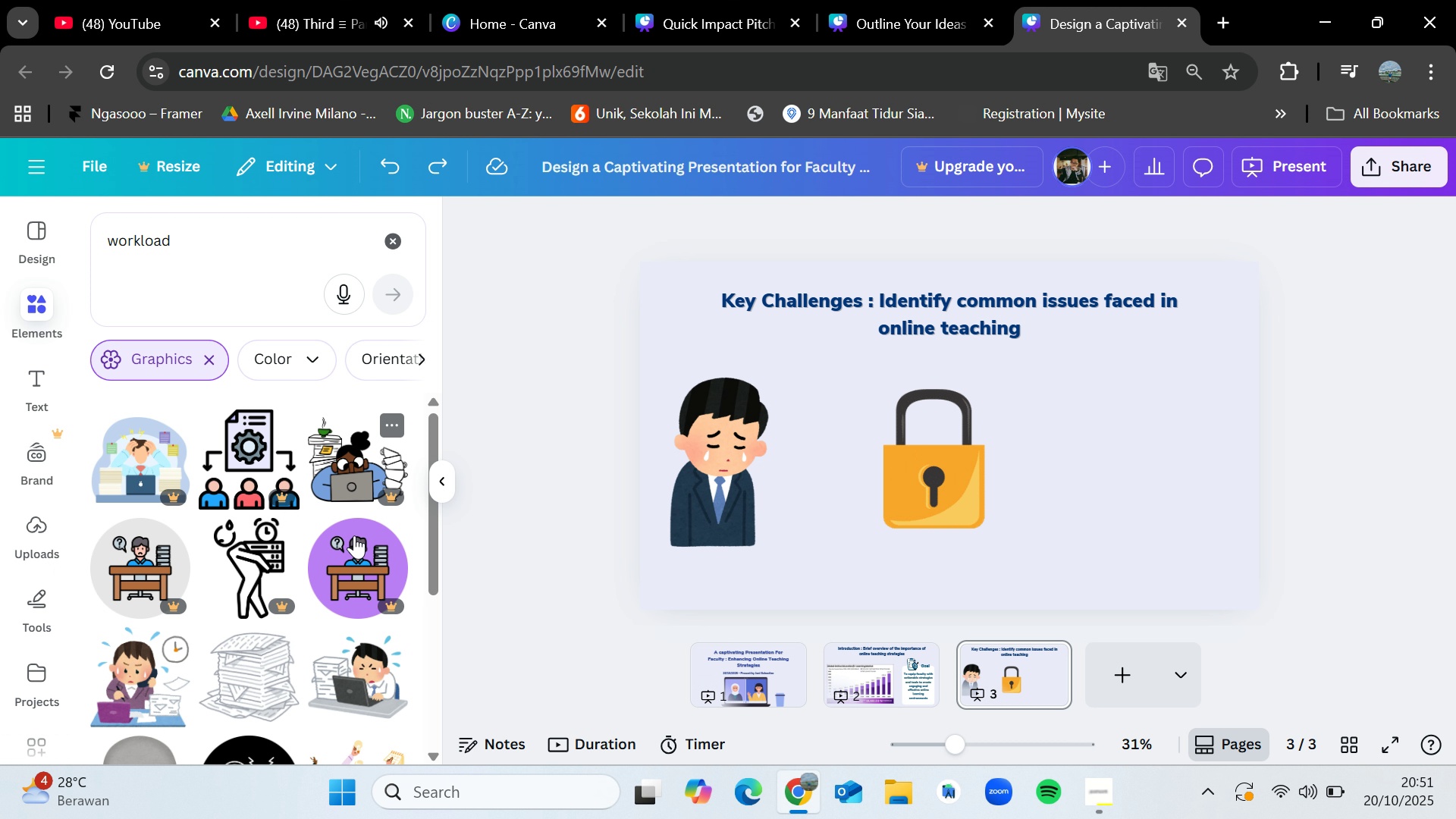 
left_click_drag(start_coordinate=[140, 663], to_coordinate=[1034, 397])
 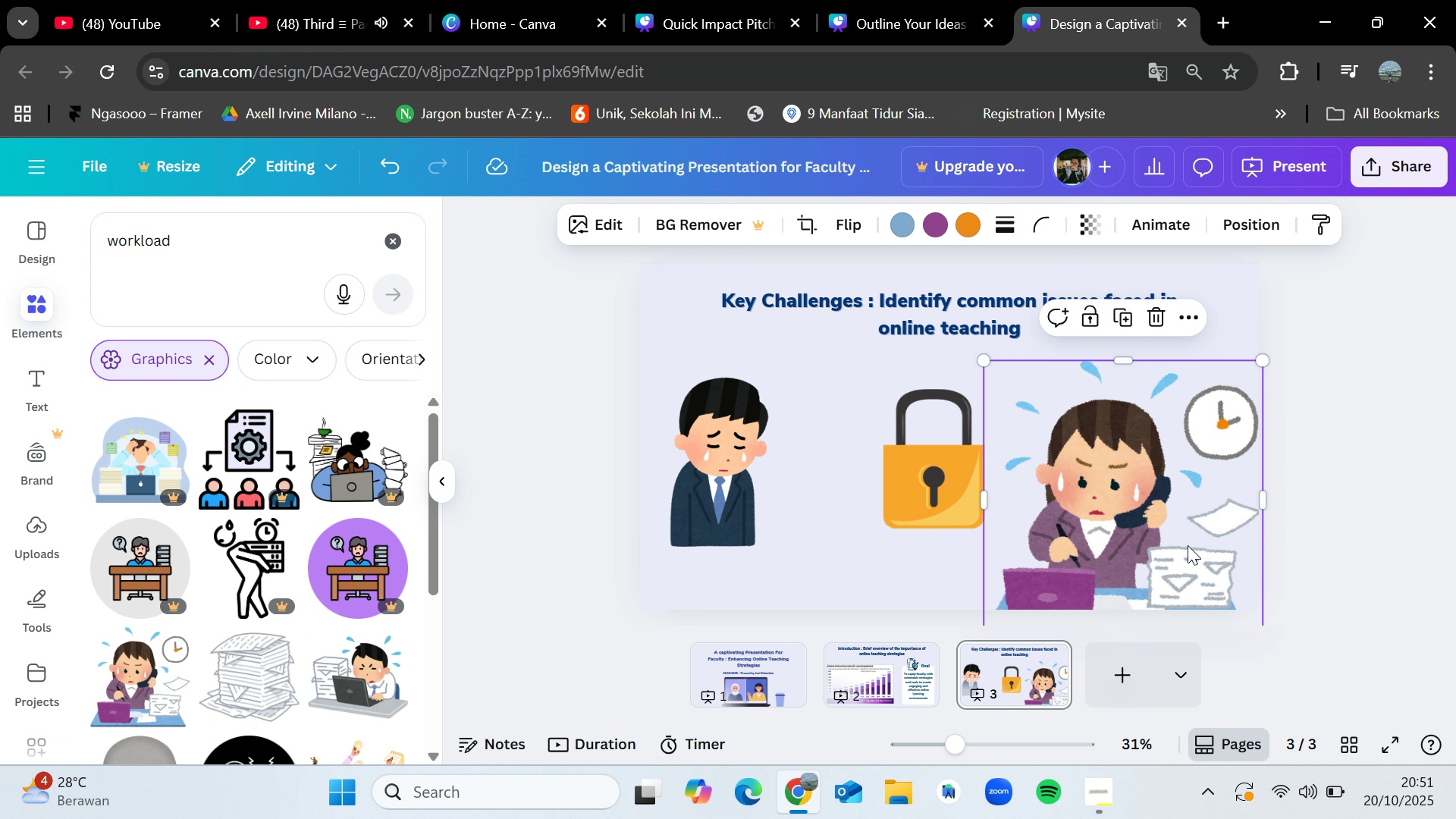 
left_click_drag(start_coordinate=[1185, 547], to_coordinate=[1150, 516])
 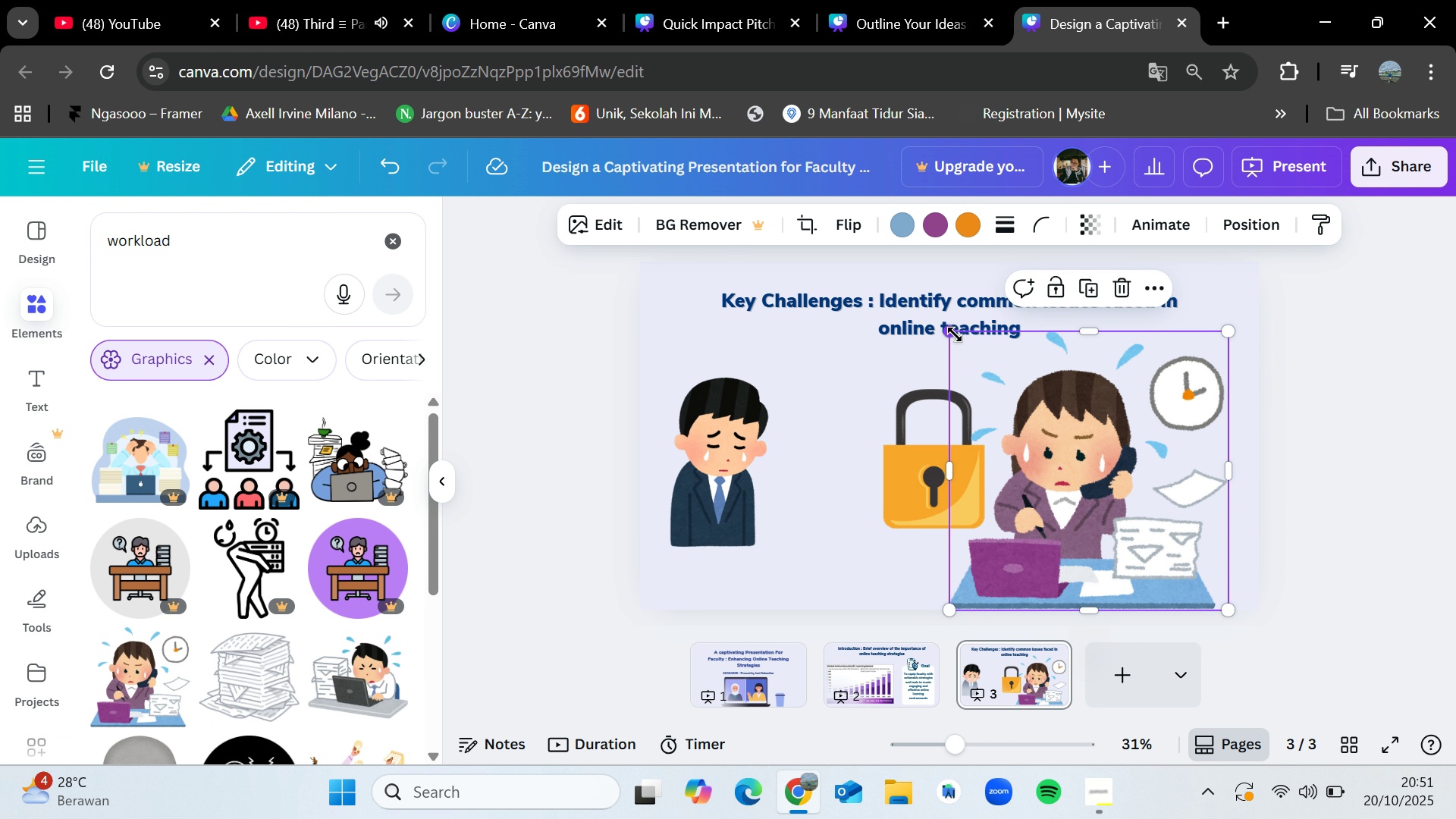 
left_click_drag(start_coordinate=[955, 334], to_coordinate=[1104, 439])
 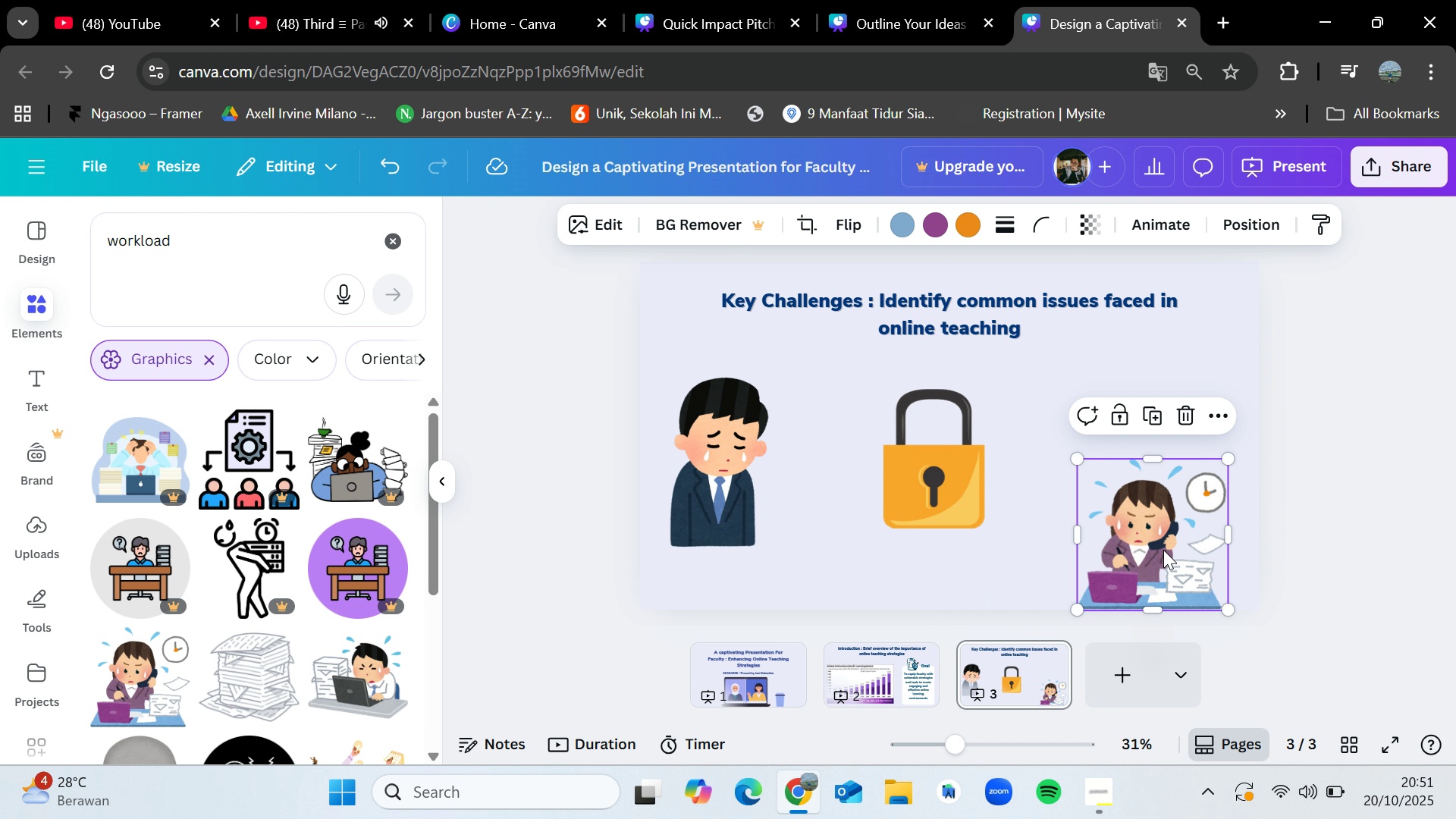 
left_click_drag(start_coordinate=[1163, 550], to_coordinate=[1142, 474])
 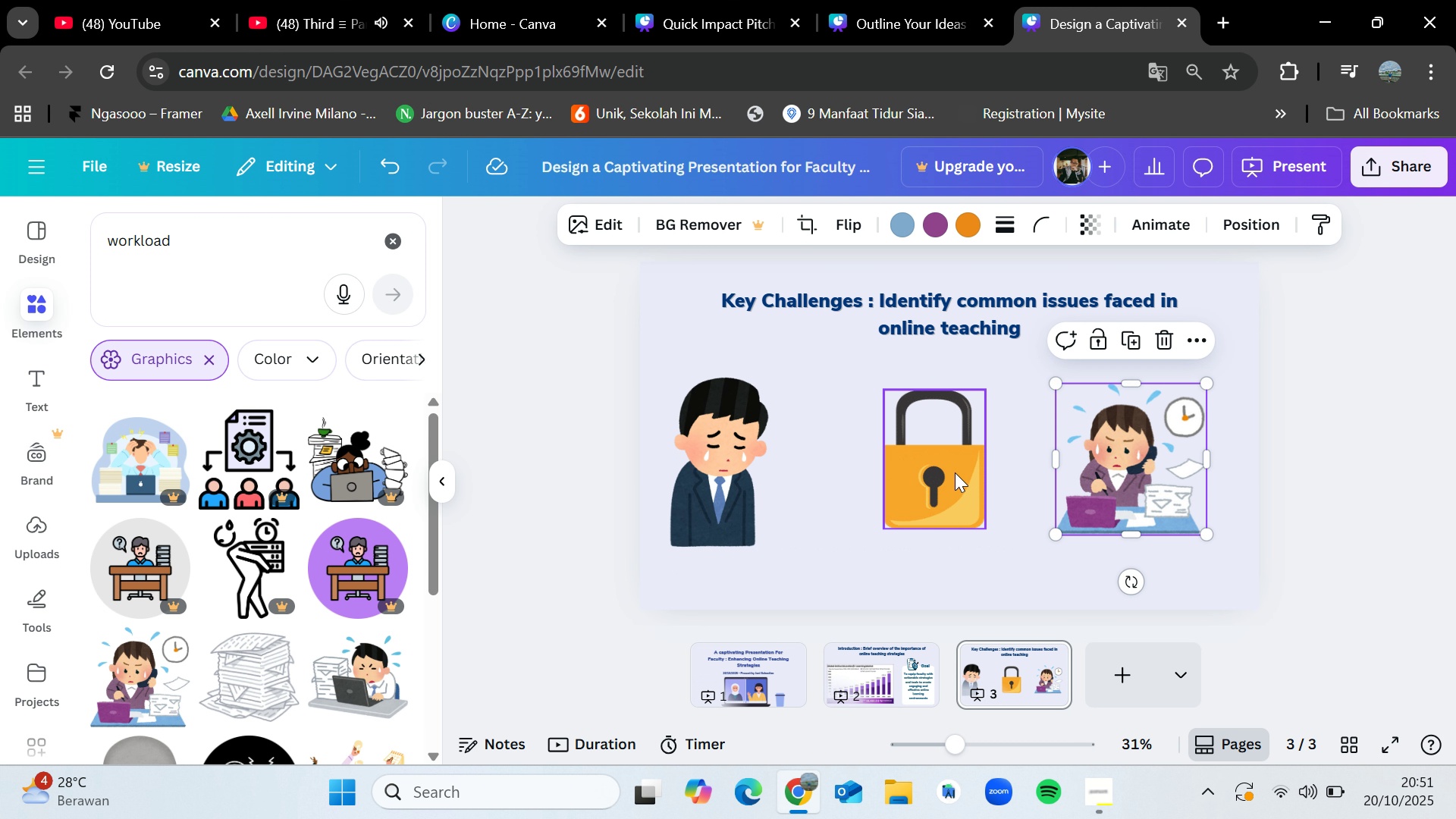 
left_click_drag(start_coordinate=[955, 472], to_coordinate=[963, 472])
 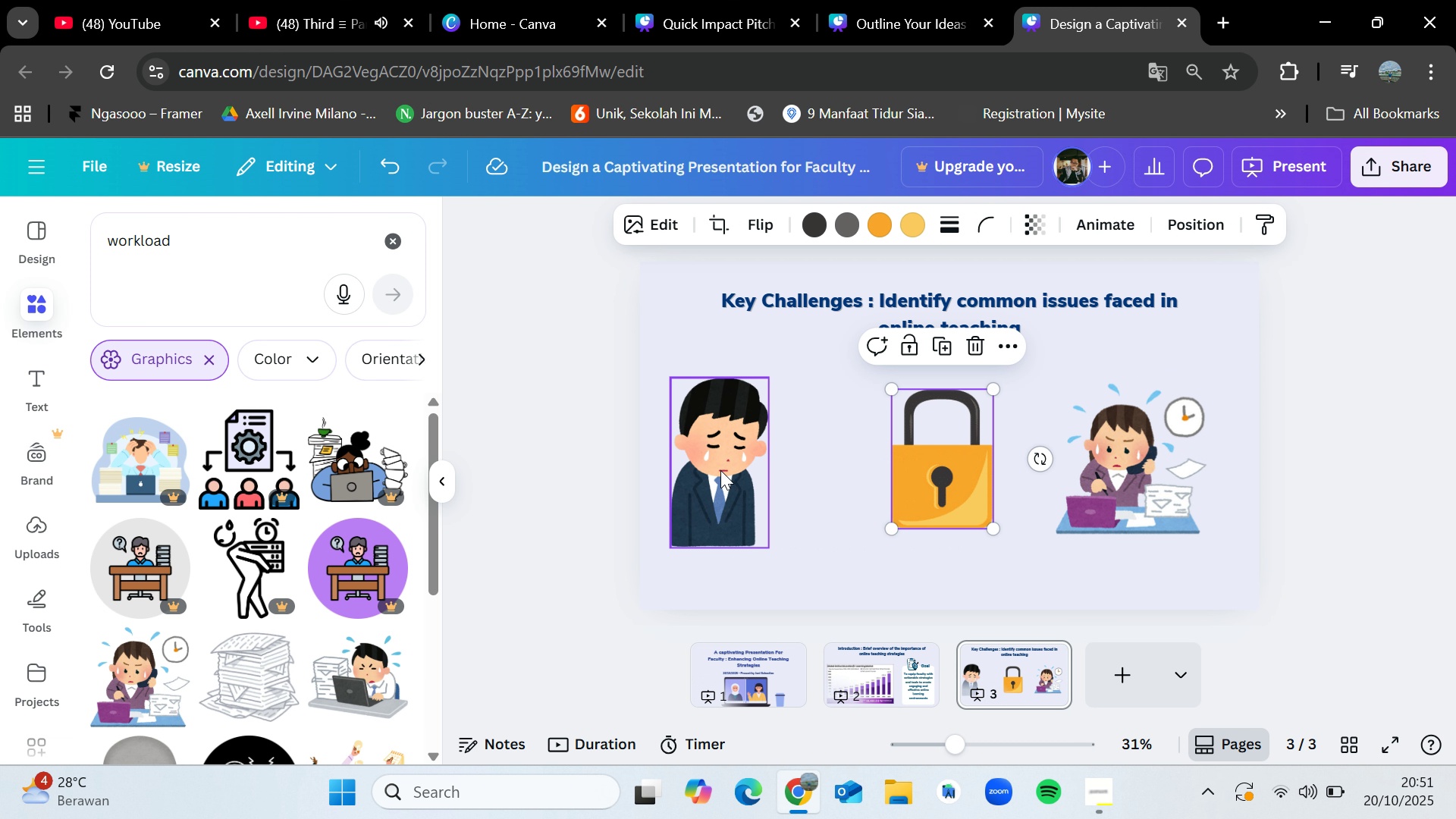 
left_click_drag(start_coordinate=[720, 470], to_coordinate=[746, 466])
 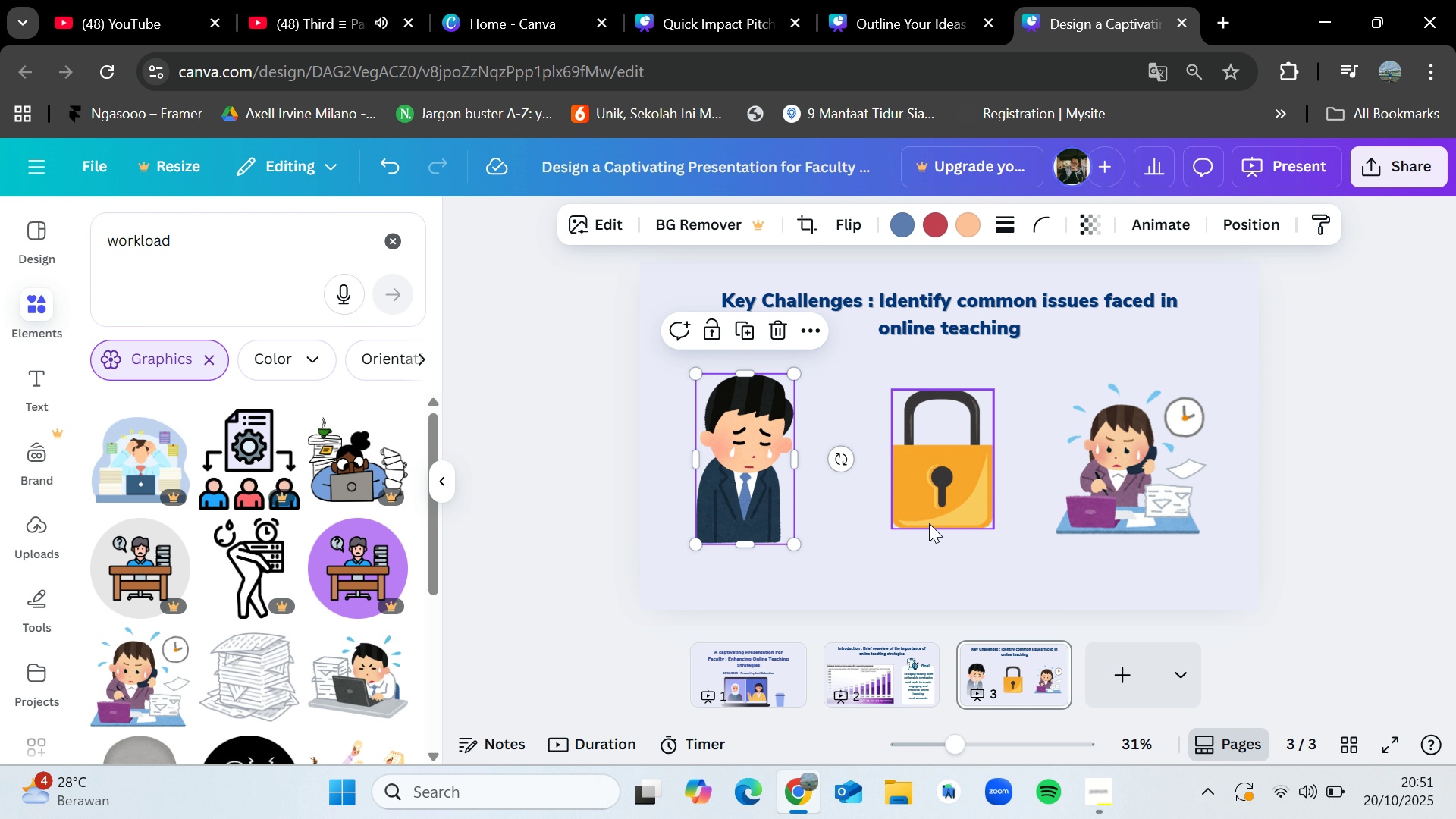 
left_click([927, 574])
 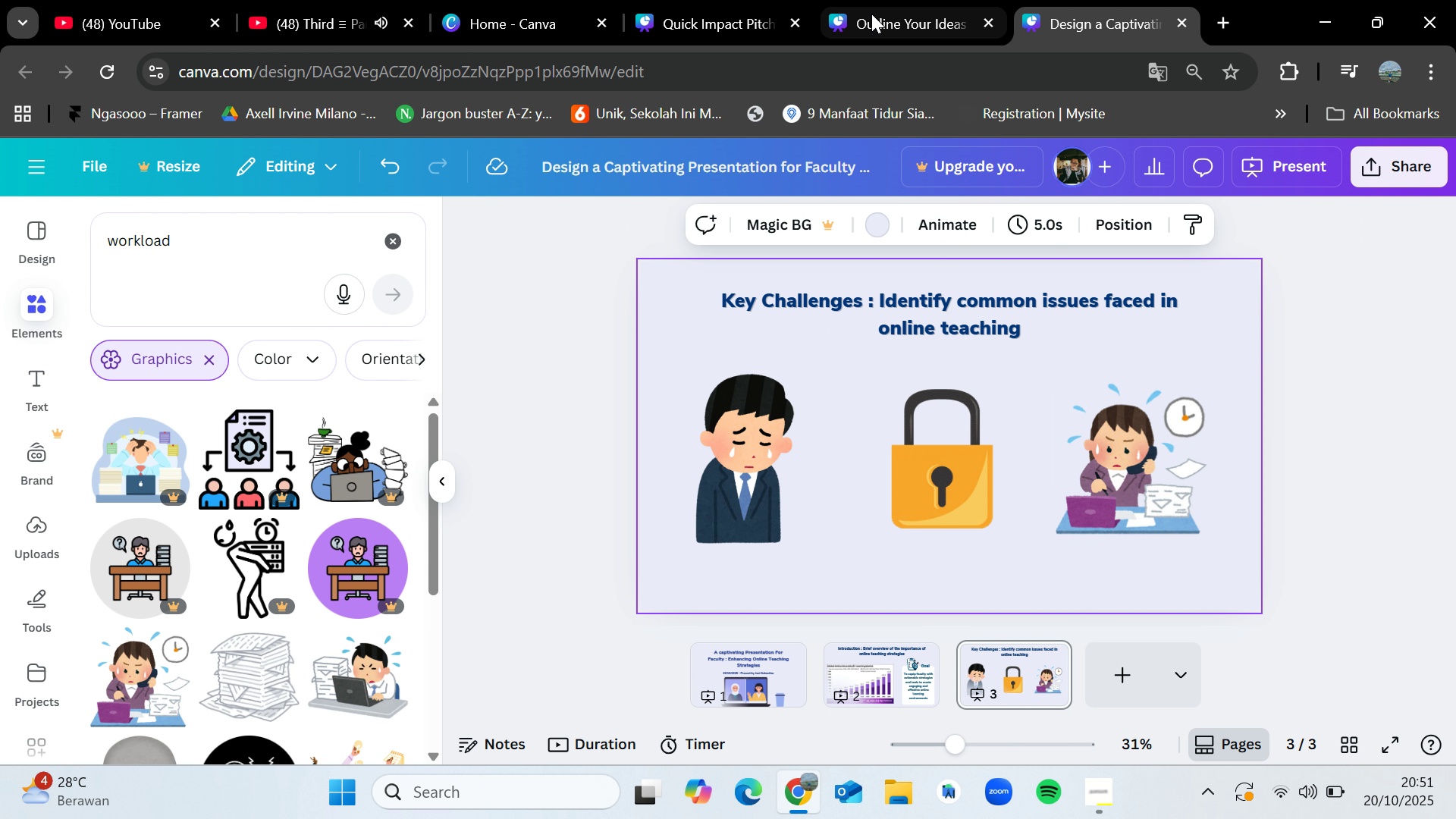 
left_click([871, 14])
 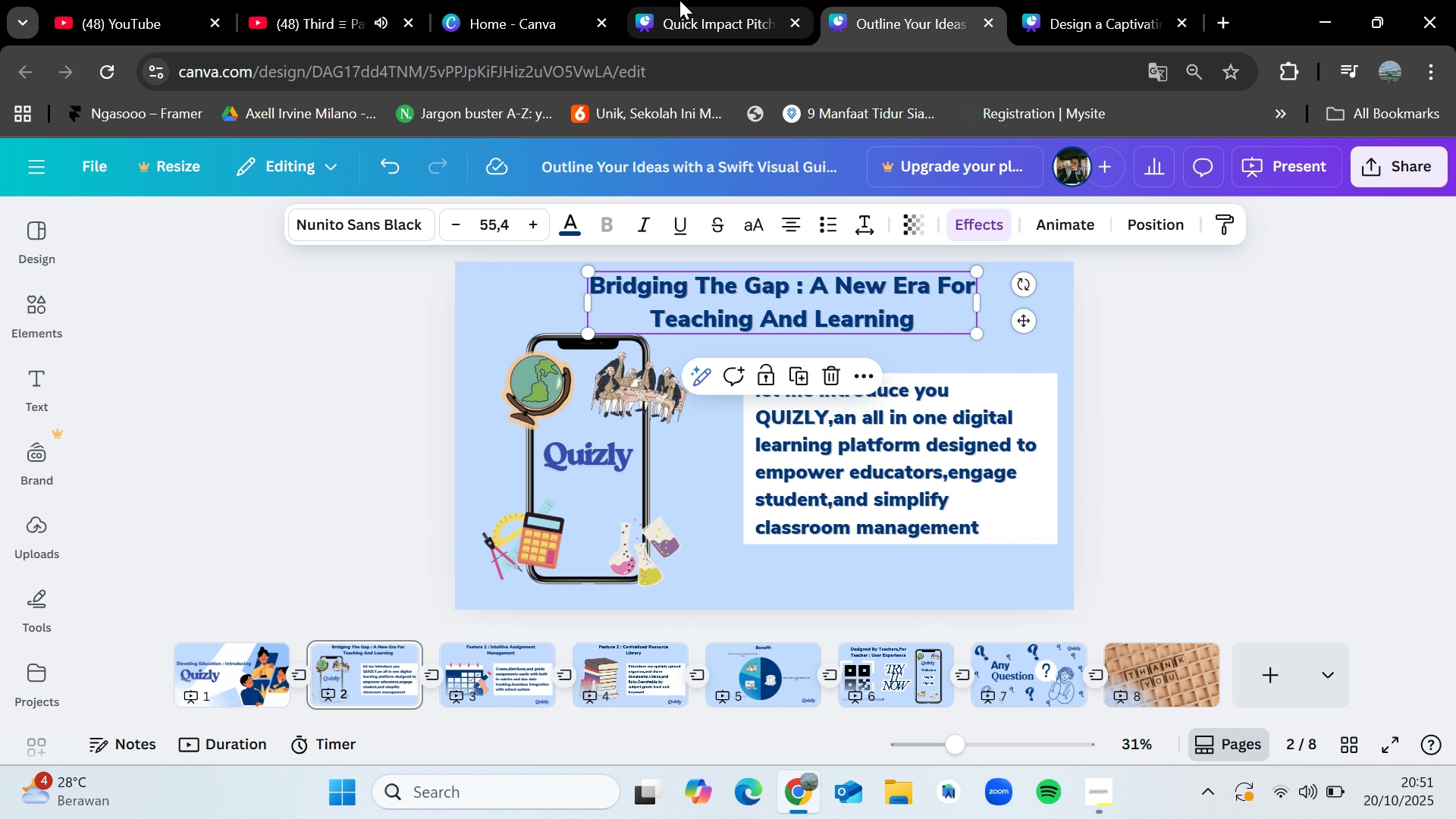 
left_click([679, 0])
 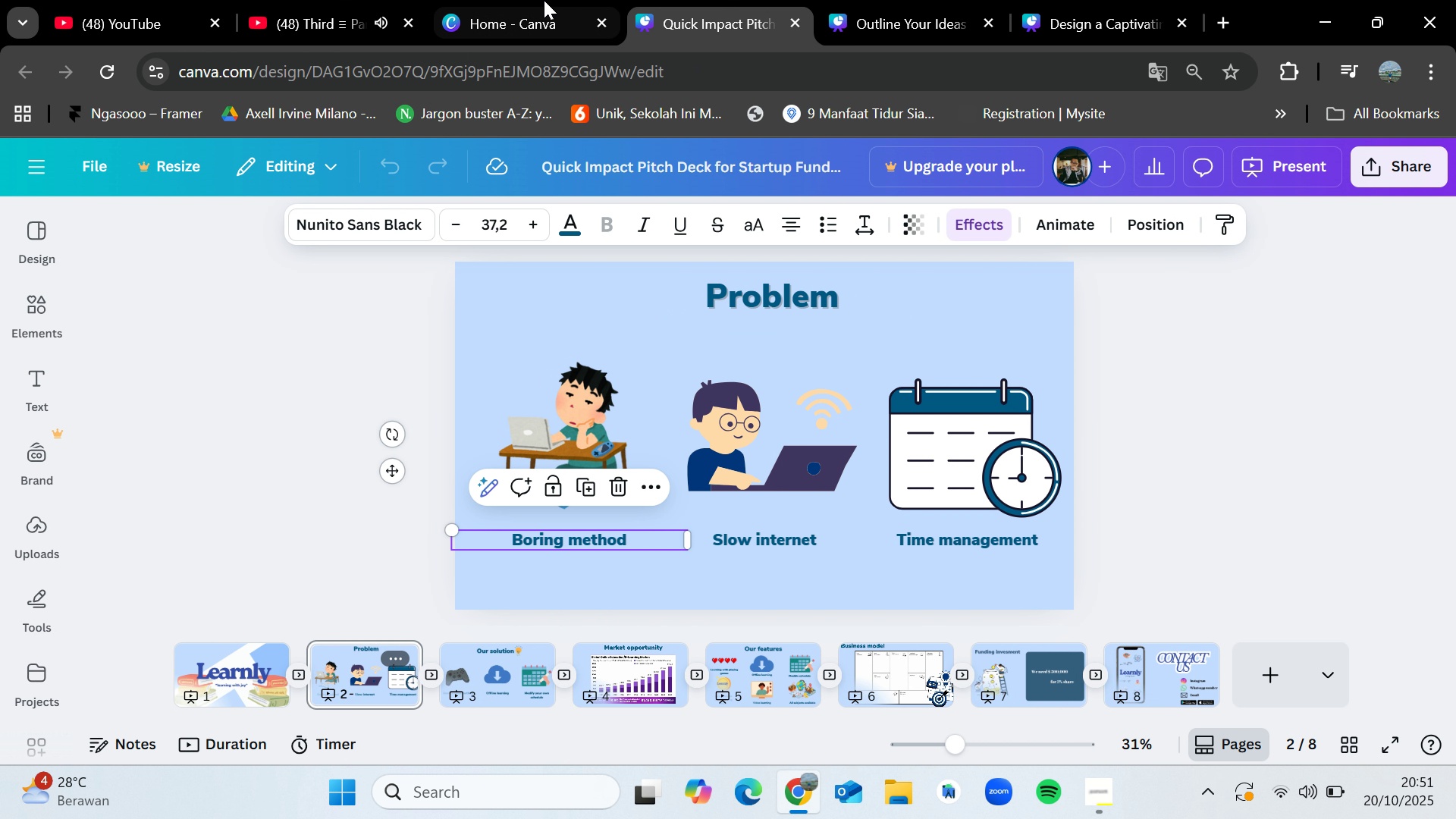 
left_click([544, 0])
 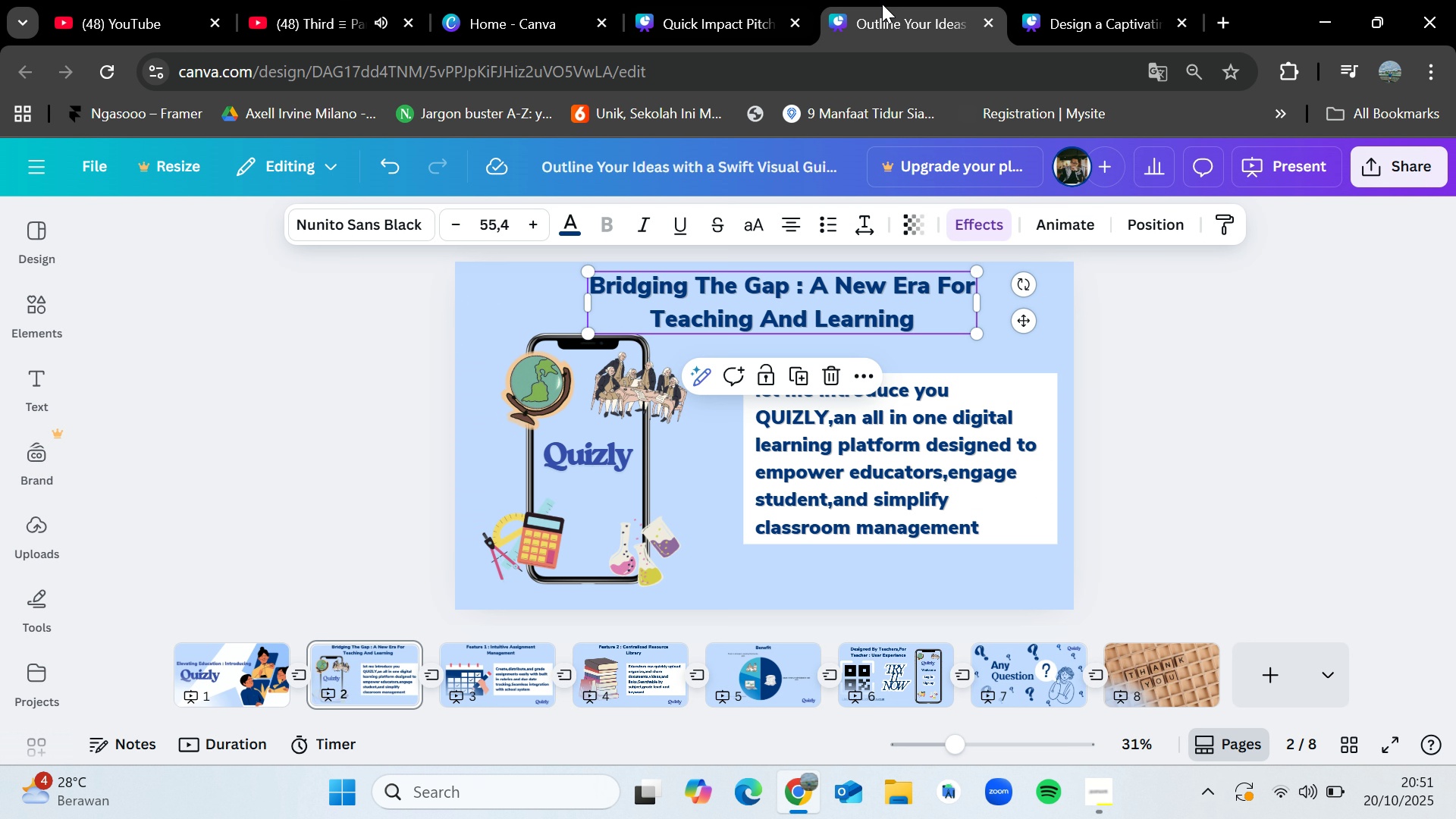 
left_click([882, 4])
 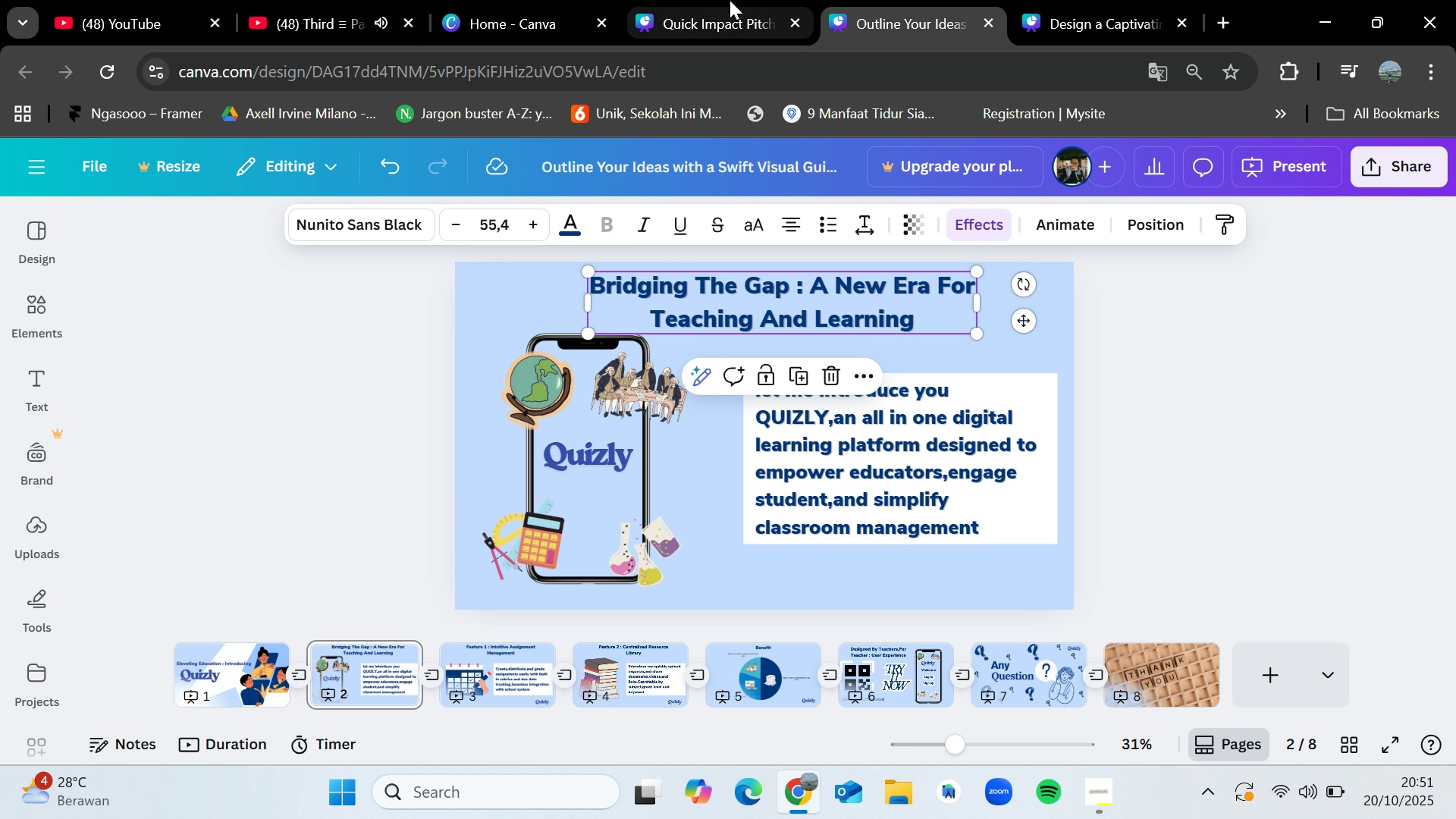 
left_click([742, 0])
 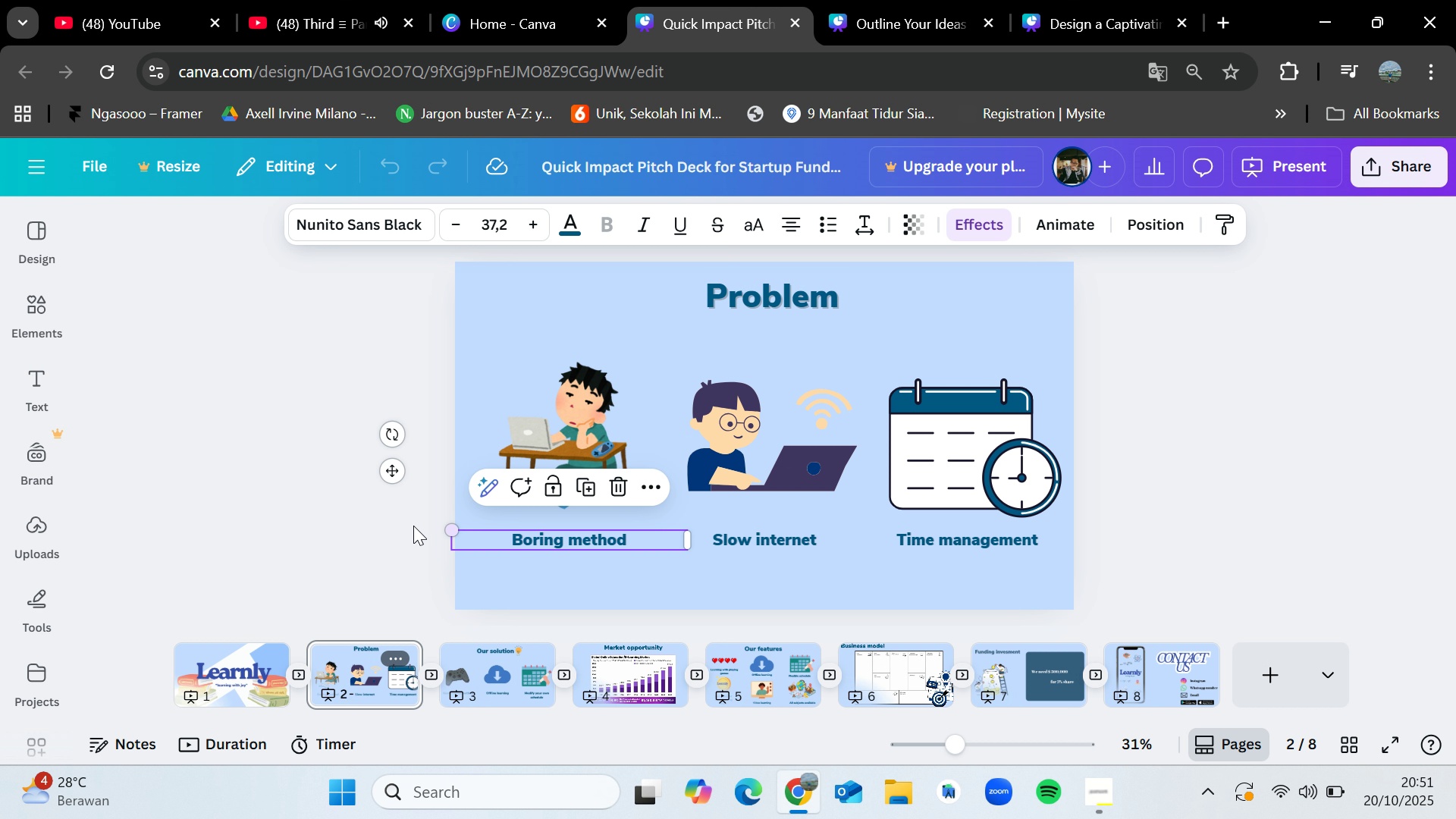 
left_click([328, 531])
 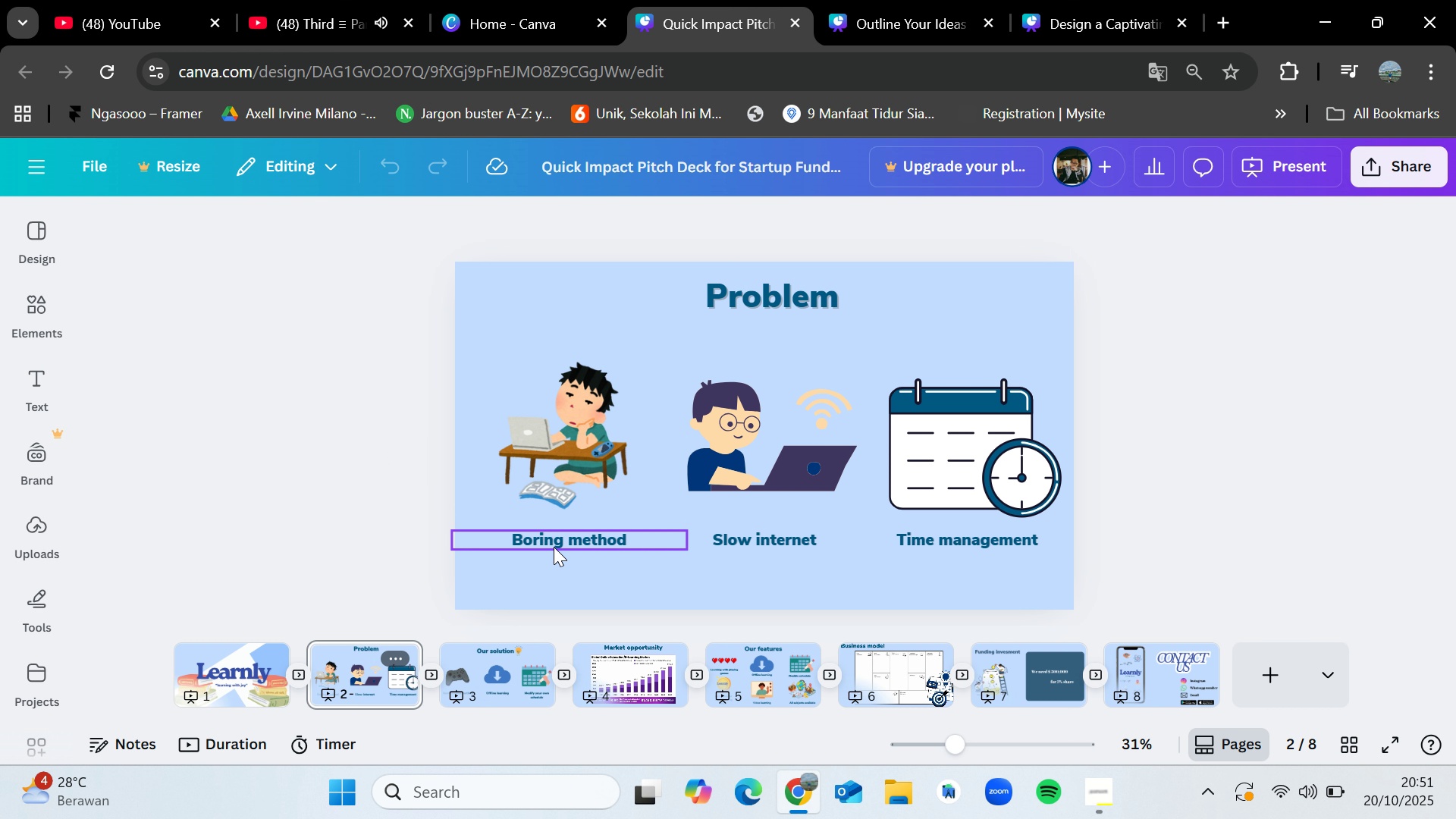 
left_click([554, 547])
 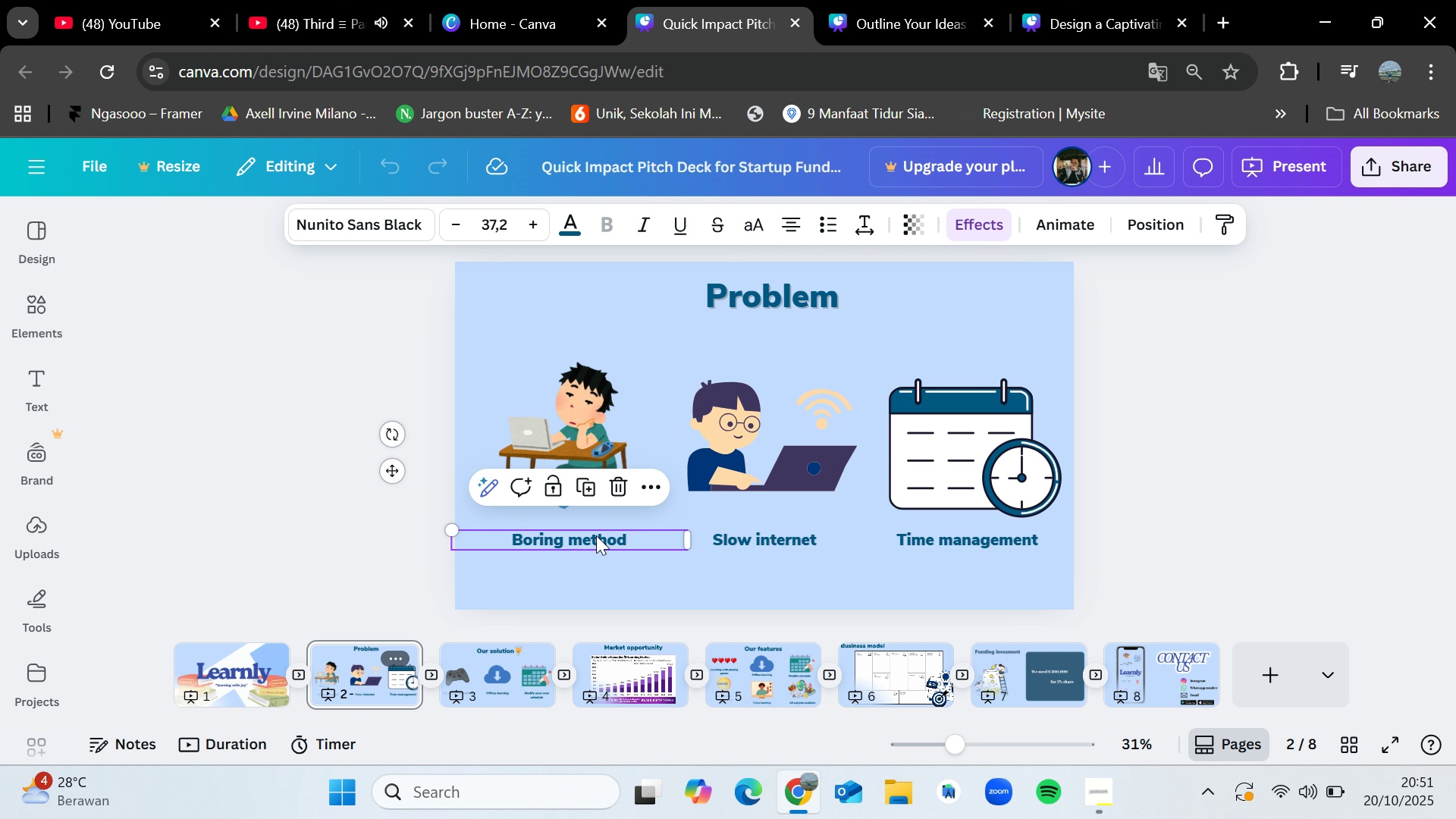 
key(Control+C)
 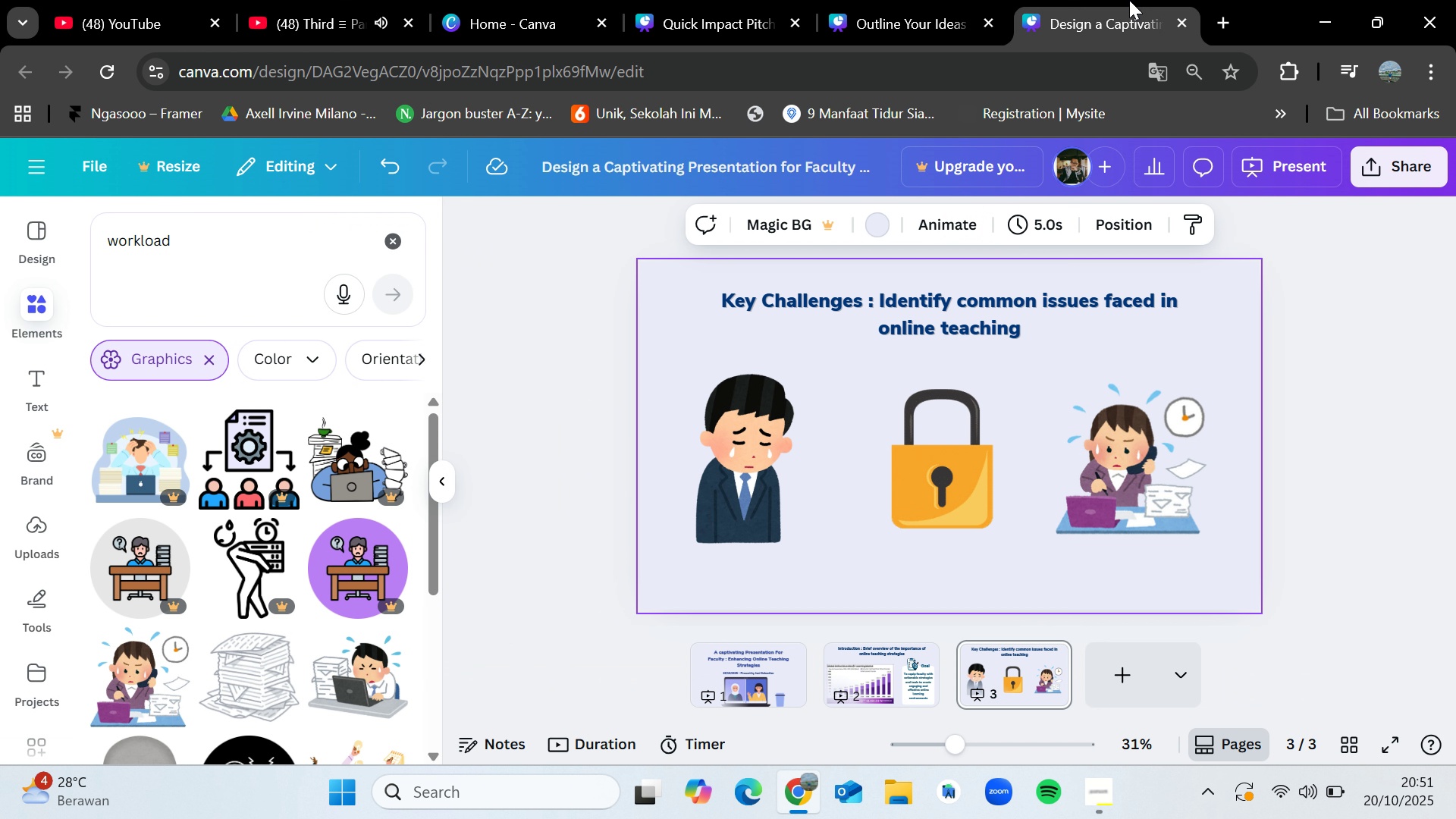 
left_click([1129, 0])
 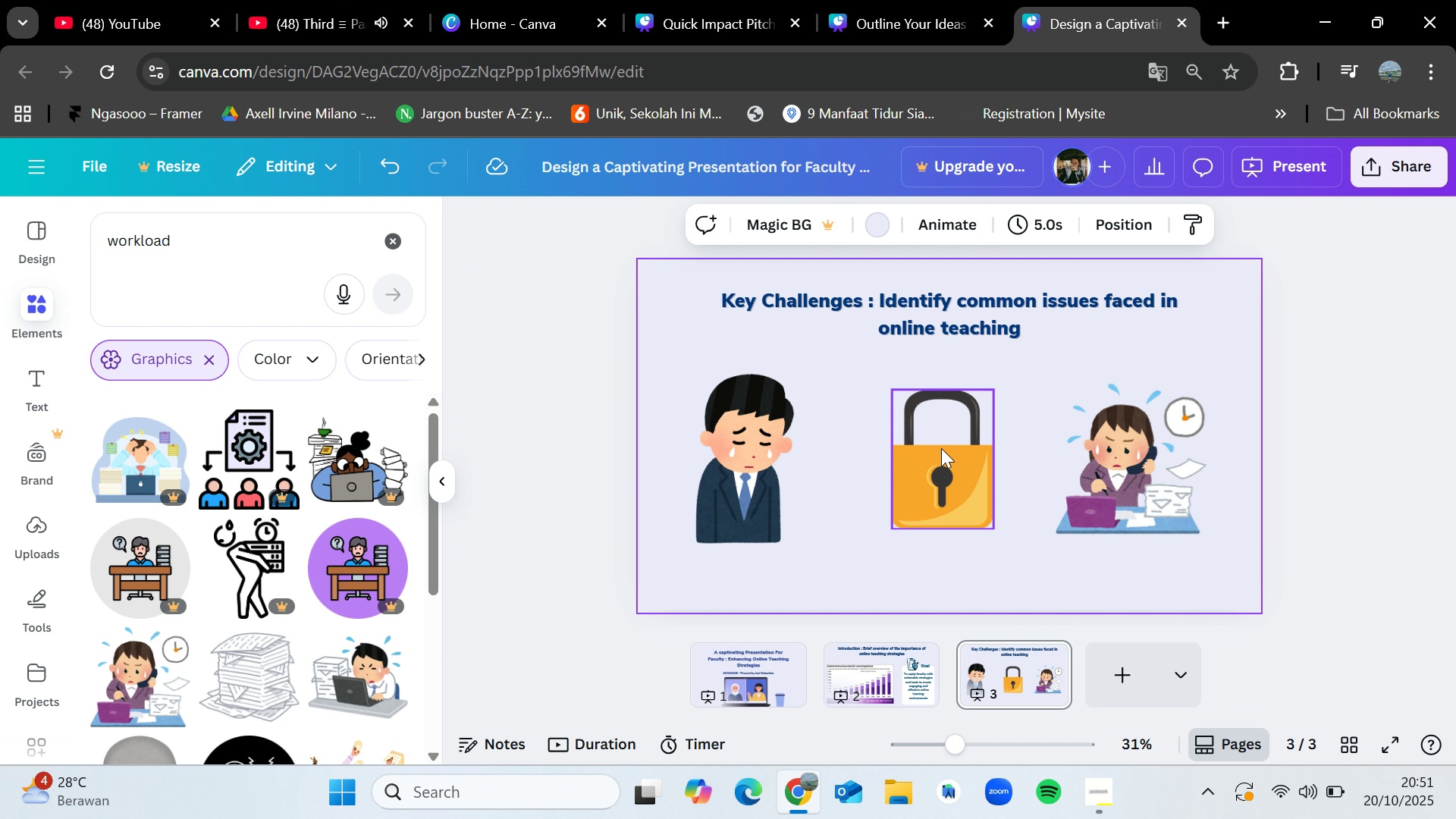 
key(Control+V)
 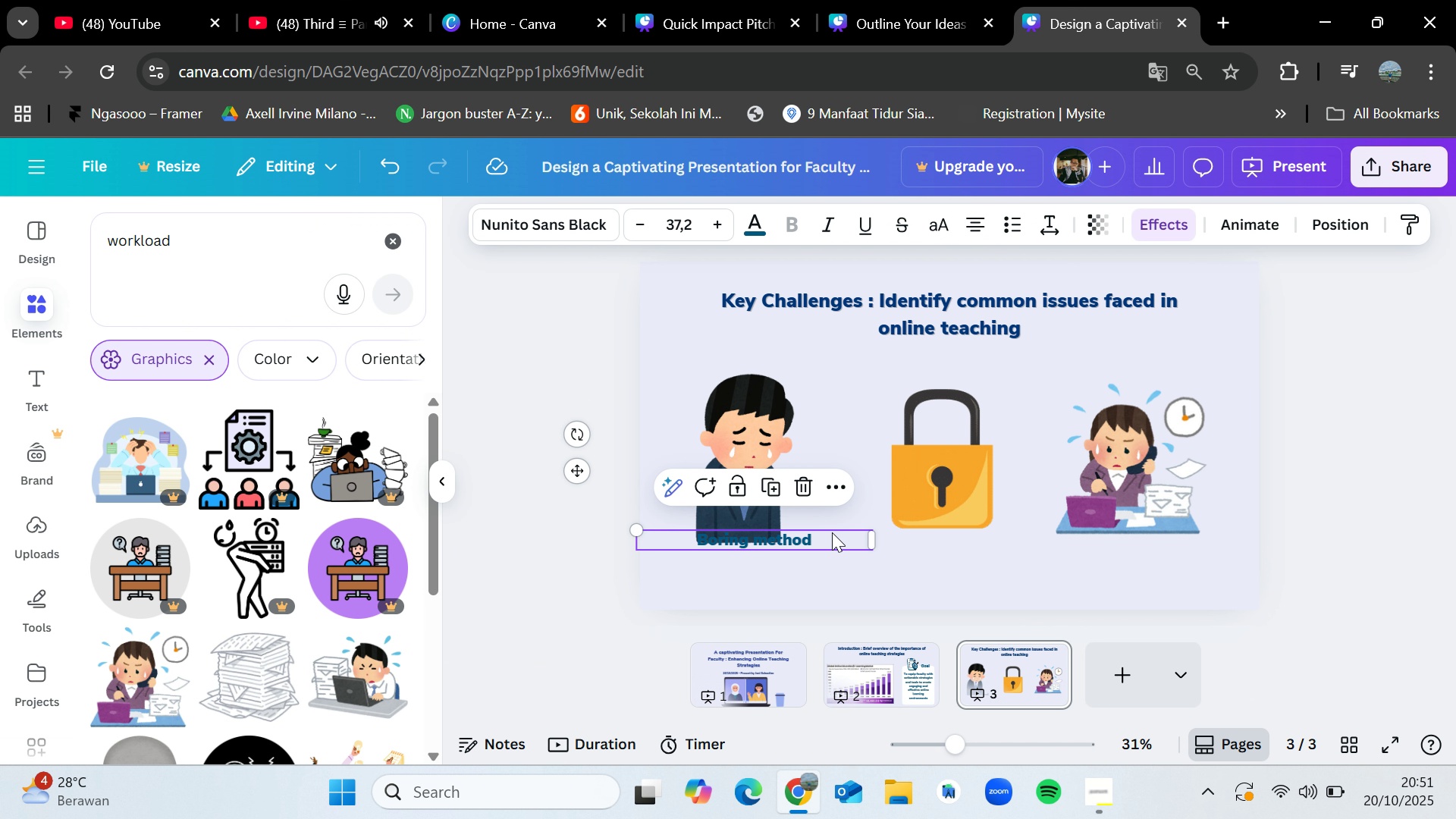 
left_click_drag(start_coordinate=[832, 532], to_coordinate=[820, 555])
 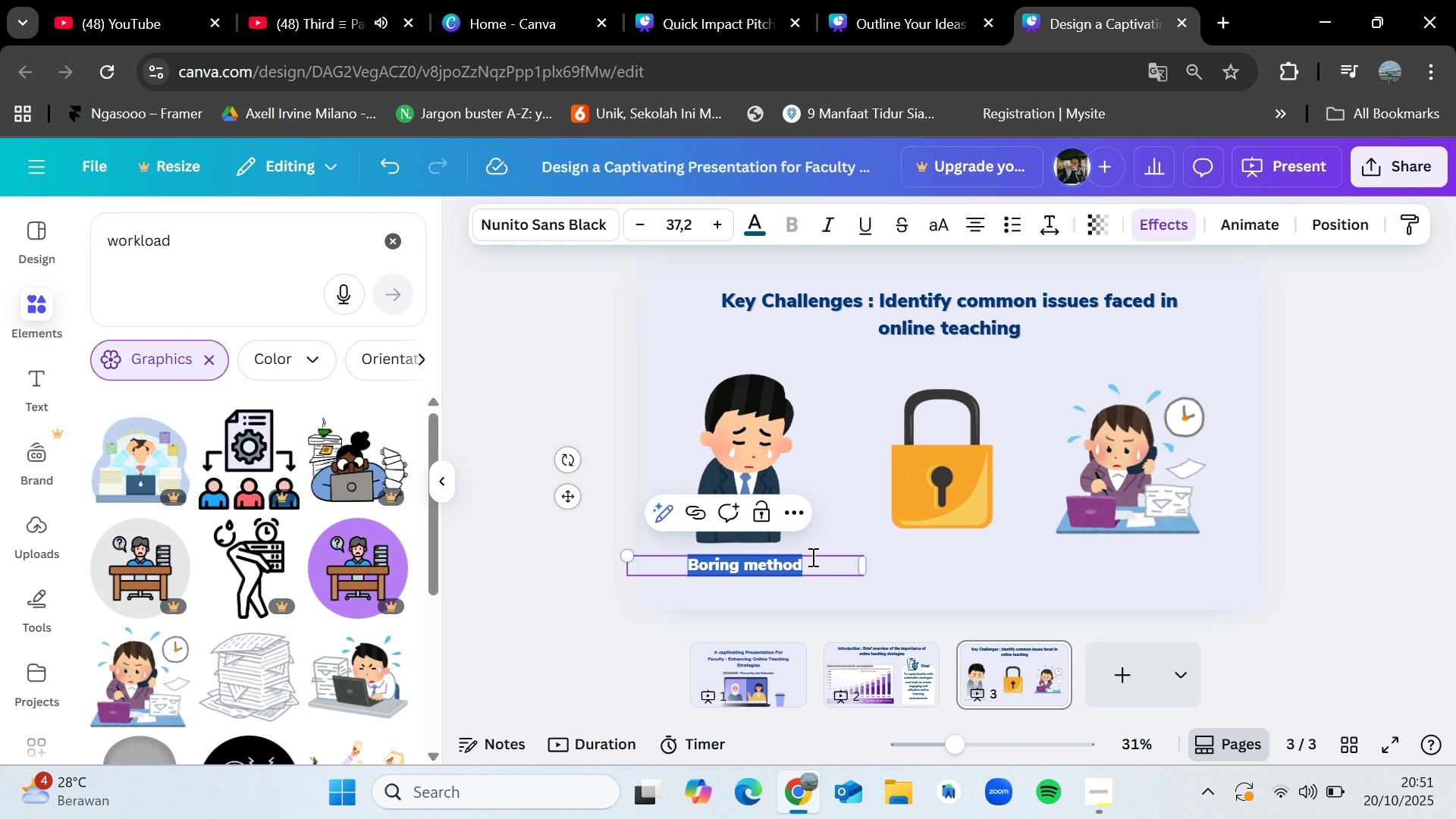 
double_click([811, 557])
 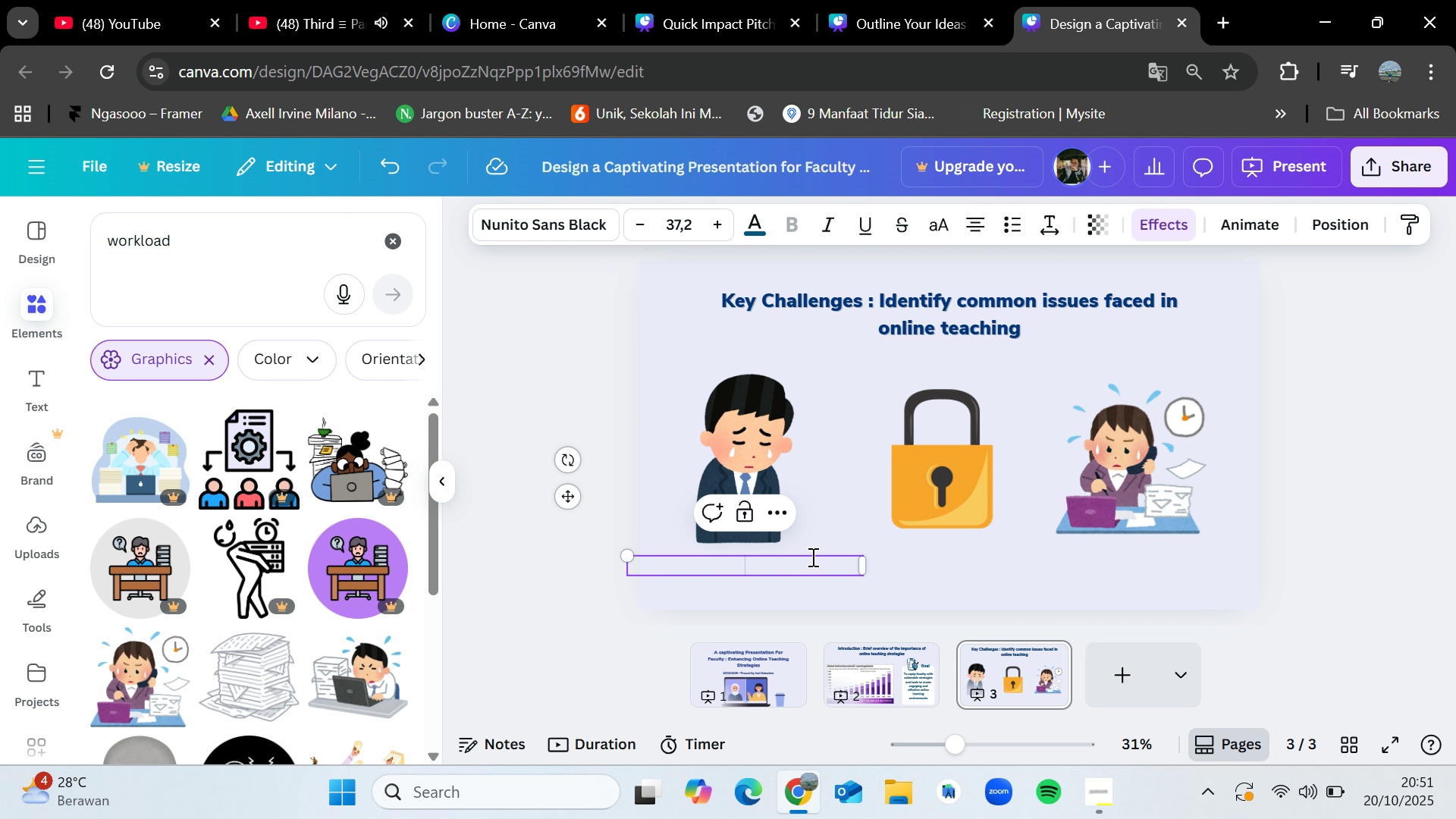 
key(Backspace)
type(Student Engagement)
 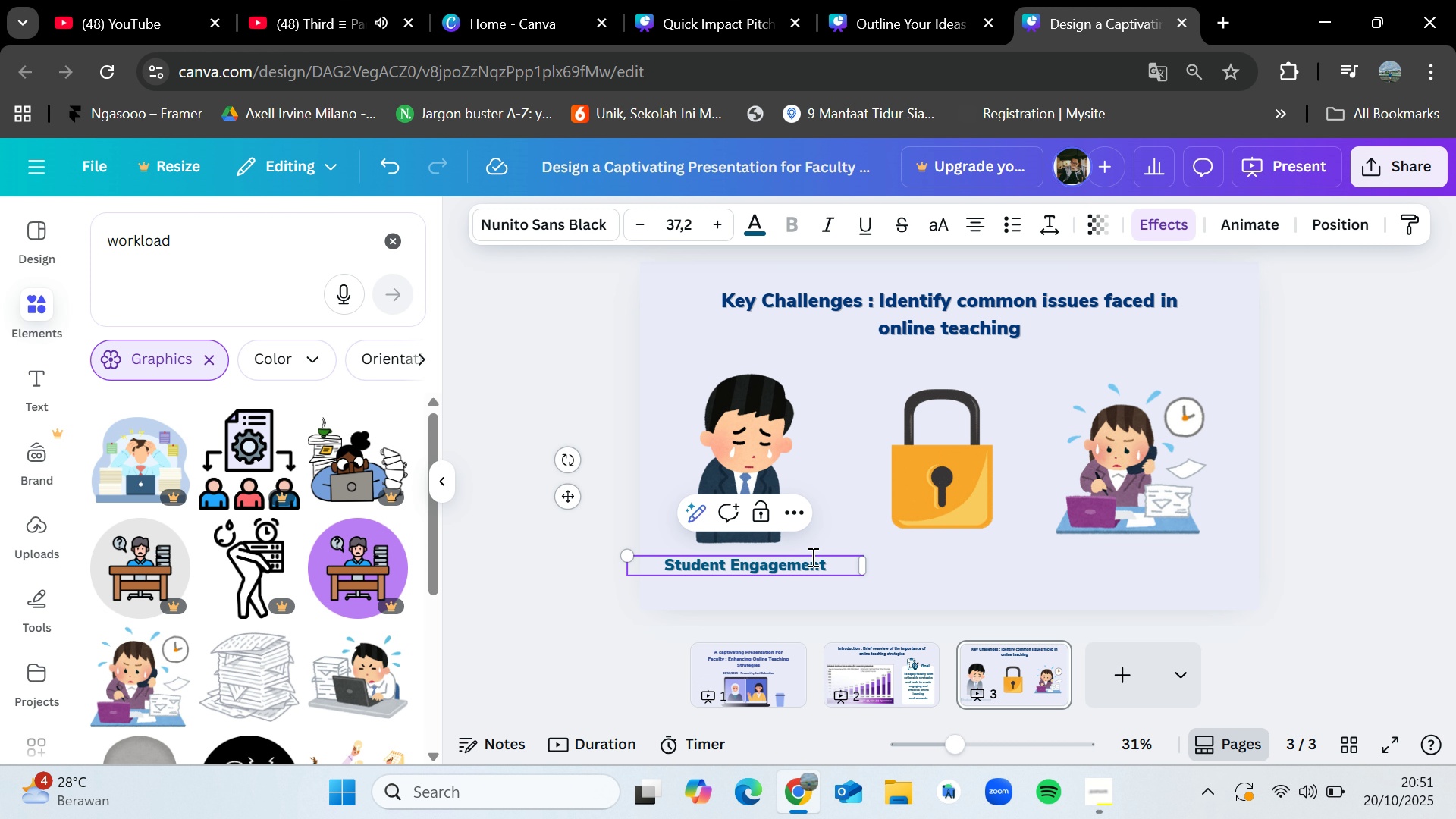 
left_click([923, 566])
 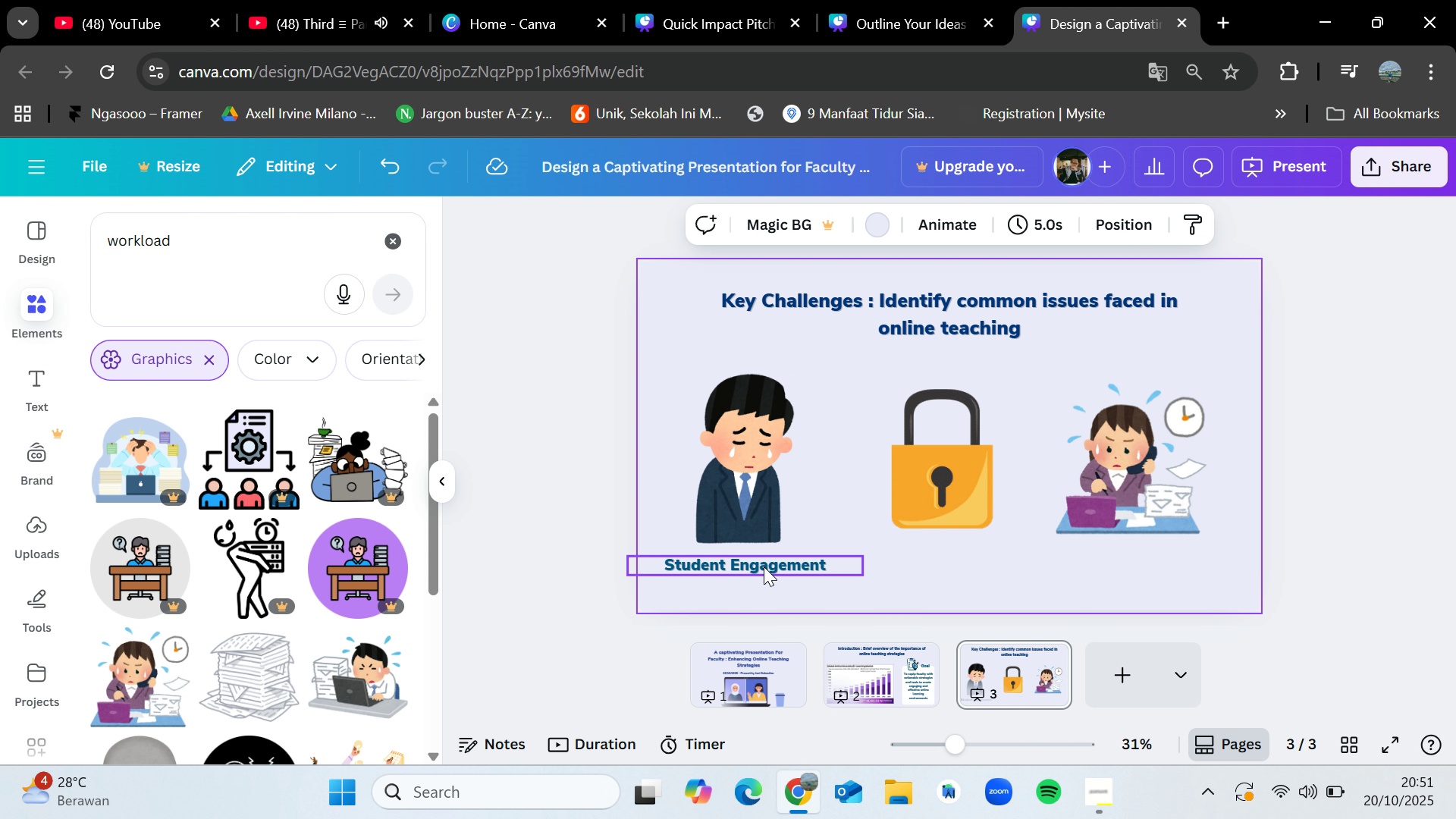 
left_click([764, 567])
 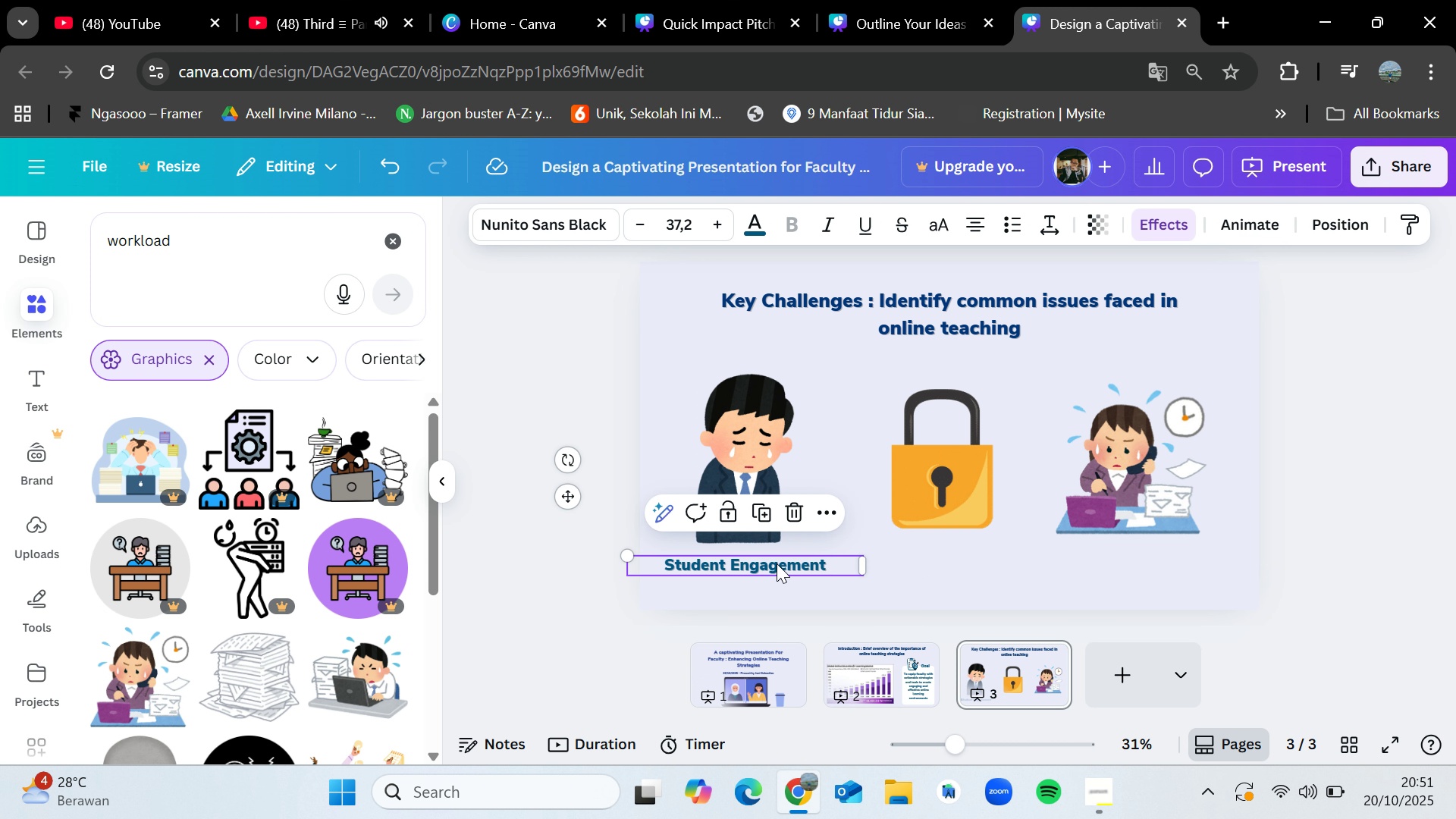 
key(Control+C)
 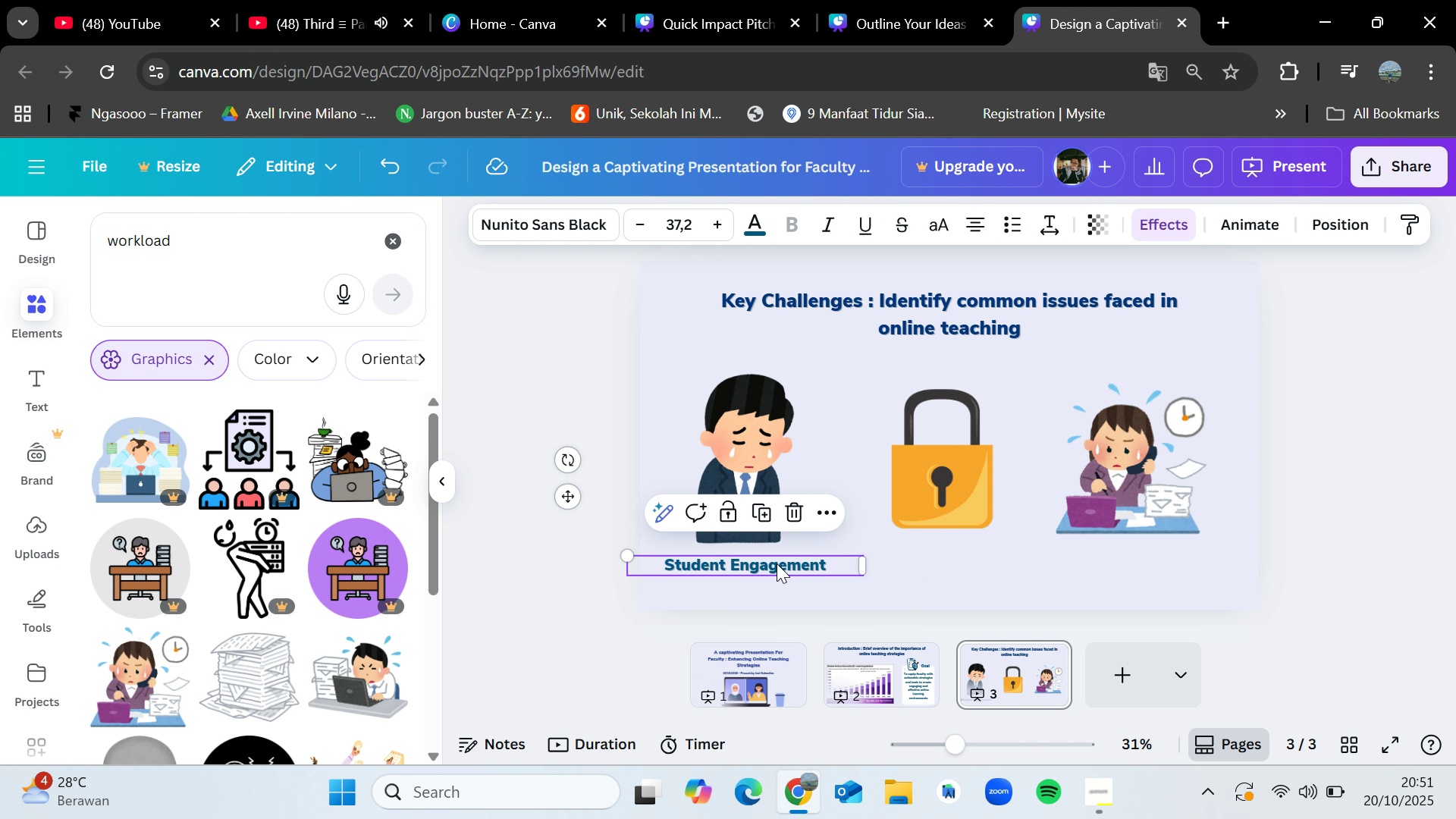 
key(Control+V)
 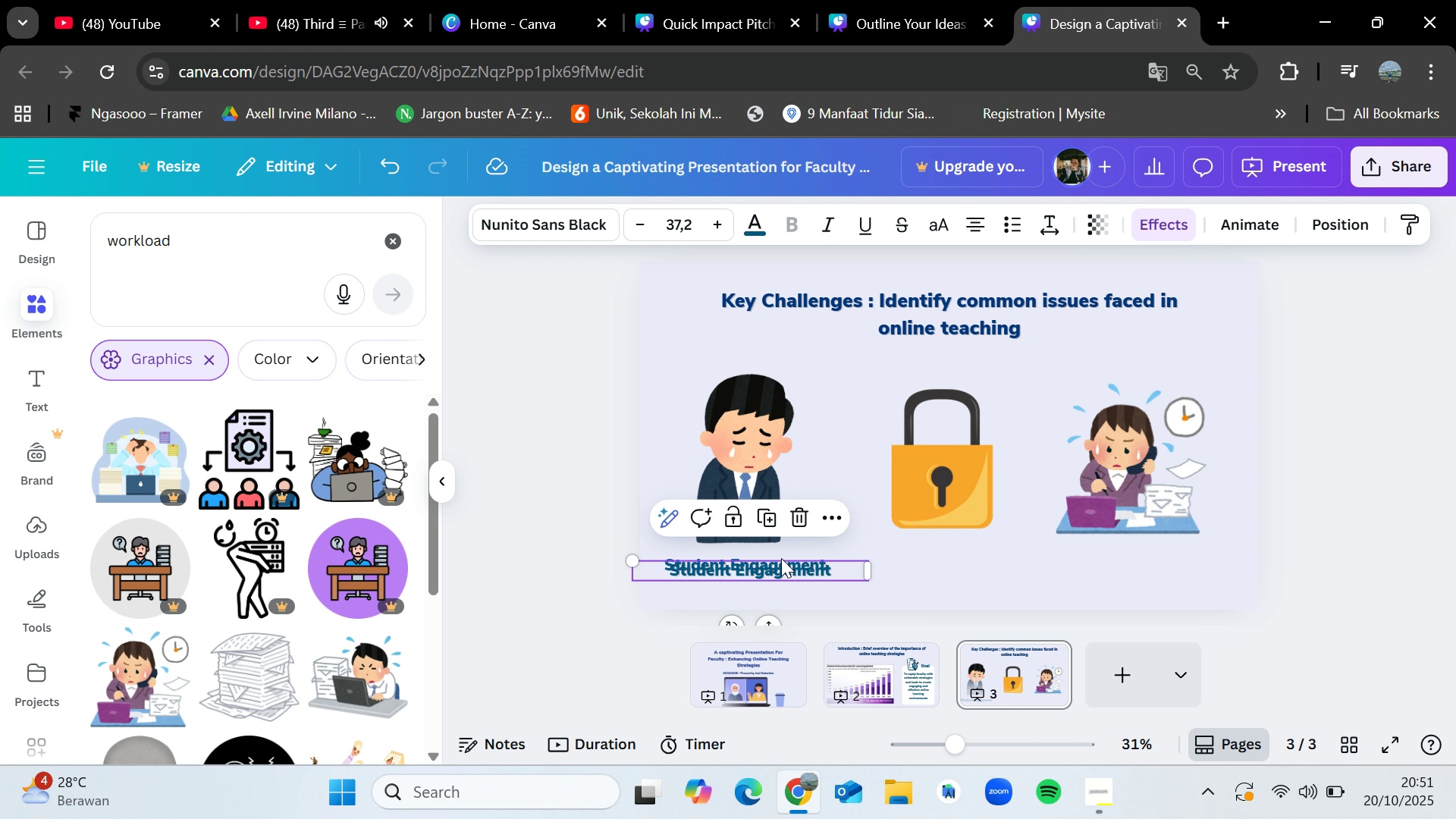 
left_click_drag(start_coordinate=[777, 563], to_coordinate=[956, 560])
 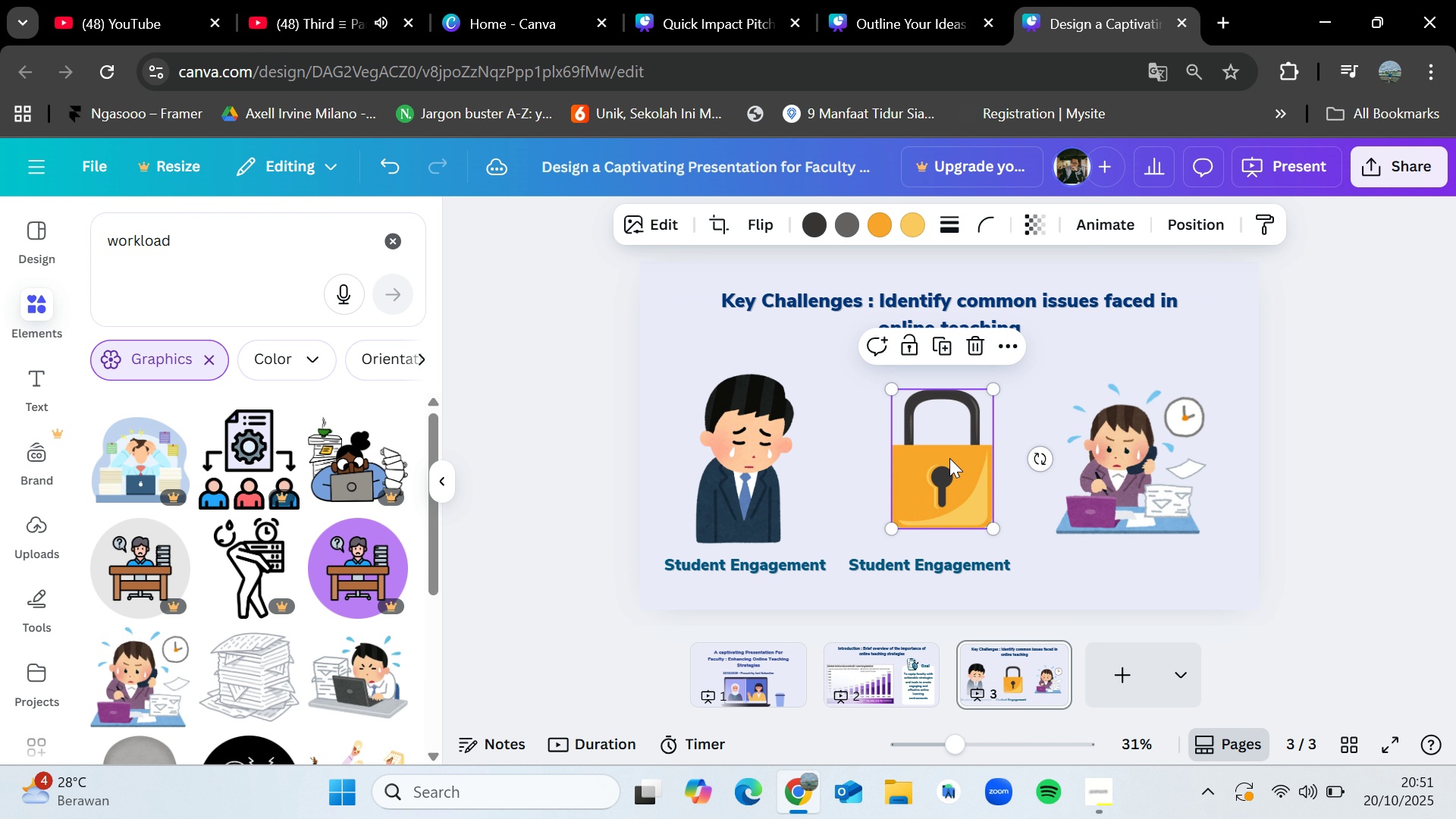 
left_click_drag(start_coordinate=[949, 458], to_coordinate=[940, 457])
 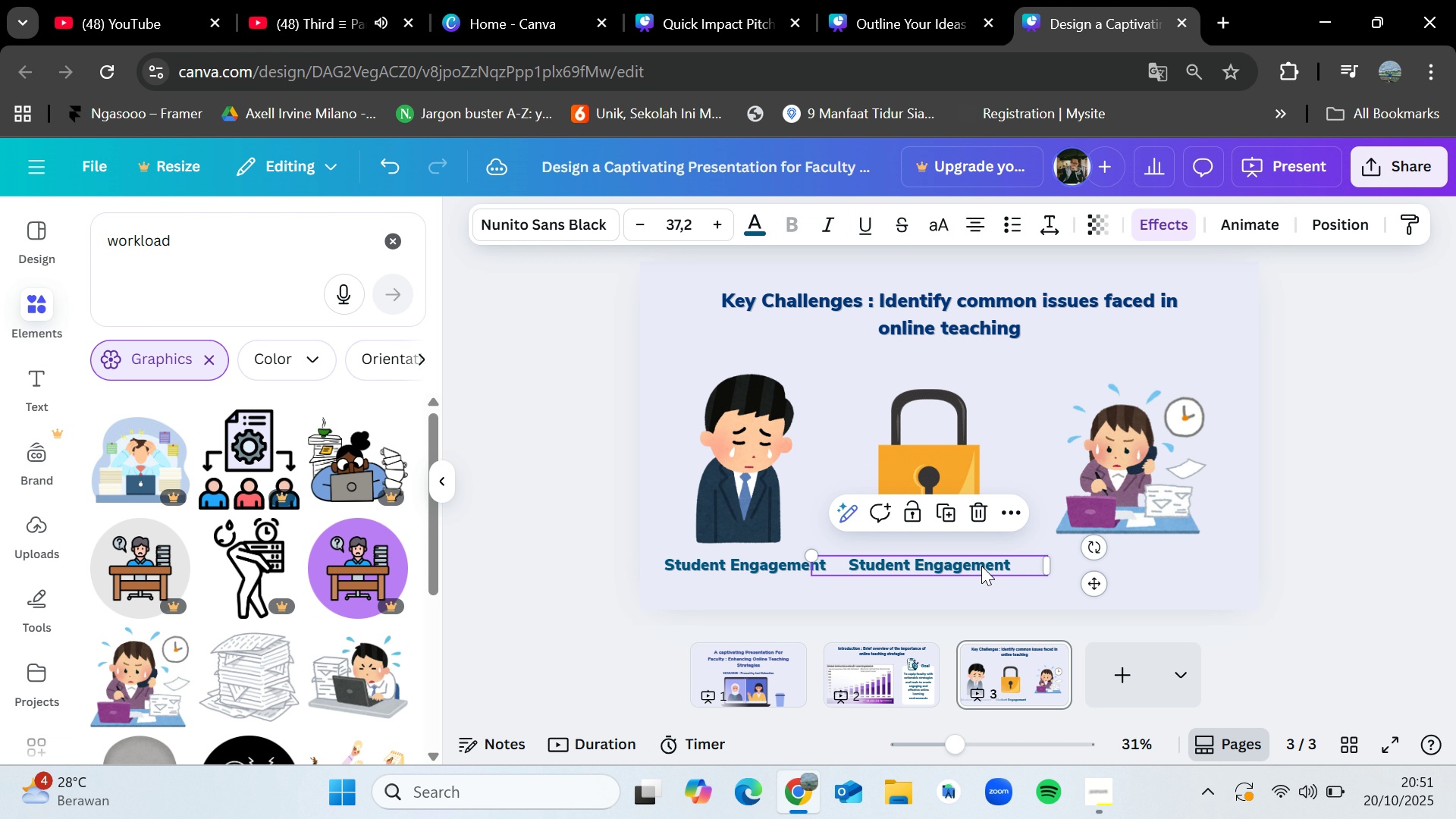 
double_click([981, 566])
 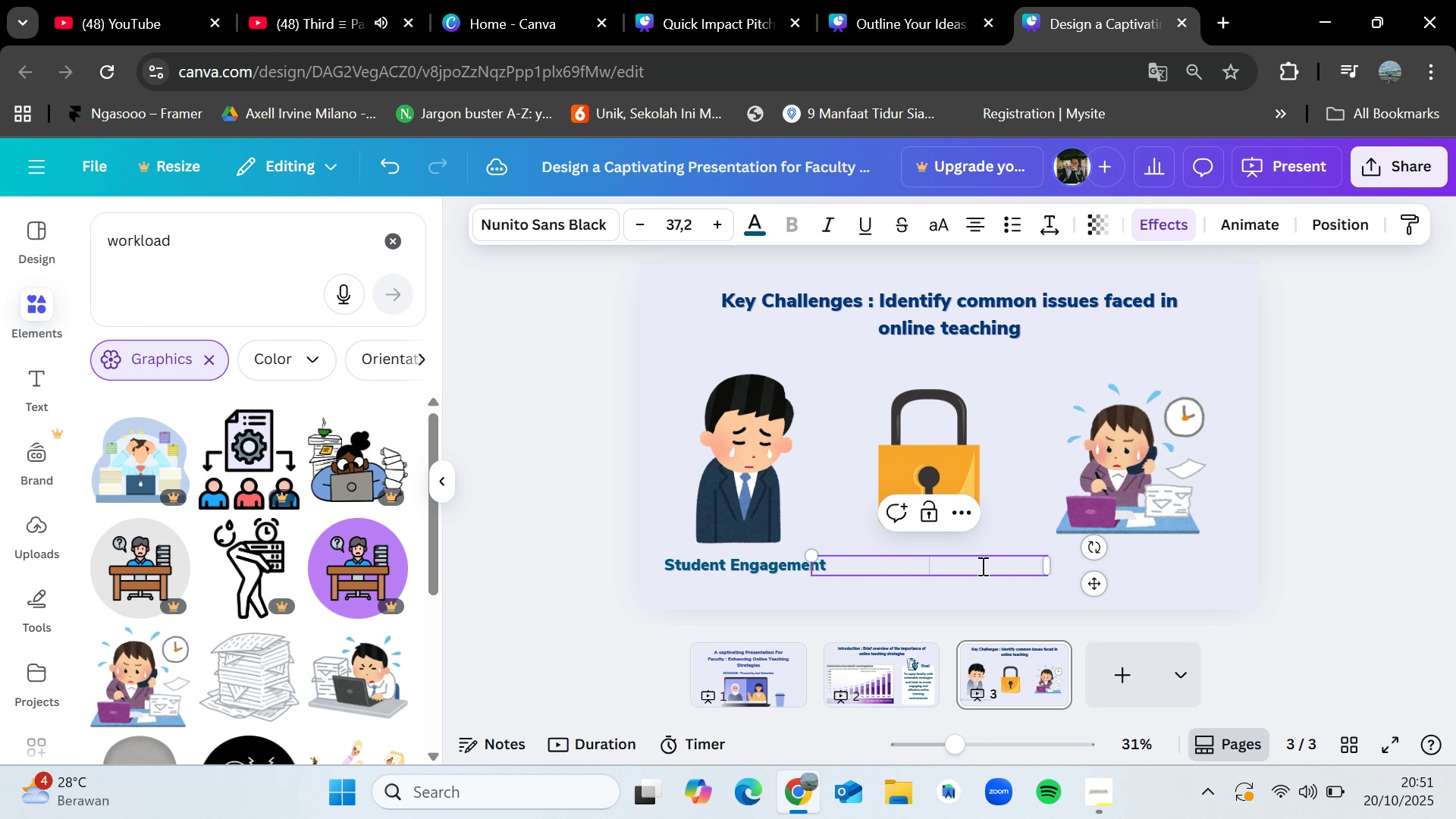 
key(Backspace)
type(Assesment integrity)
 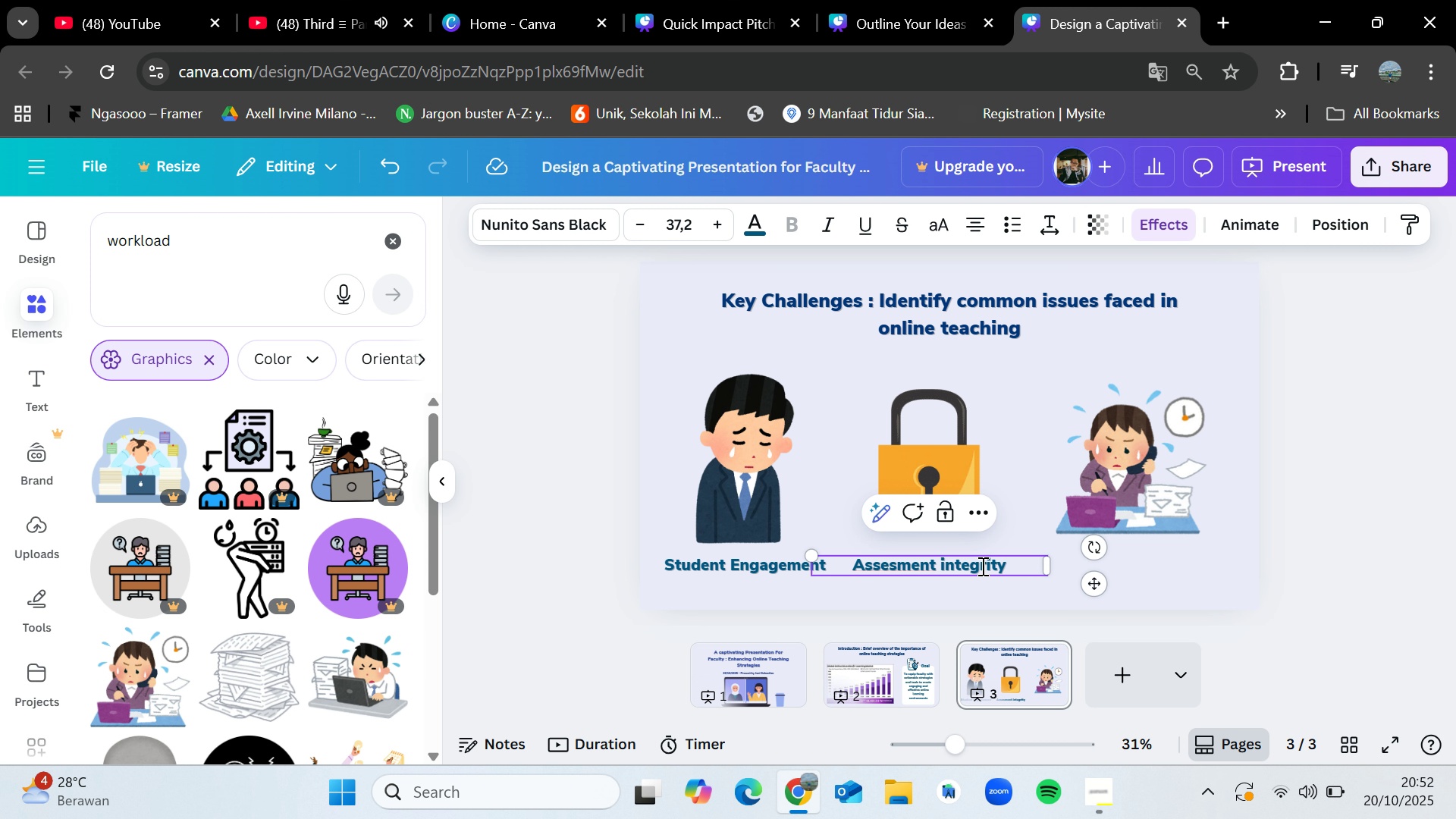 
left_click([1183, 554])
 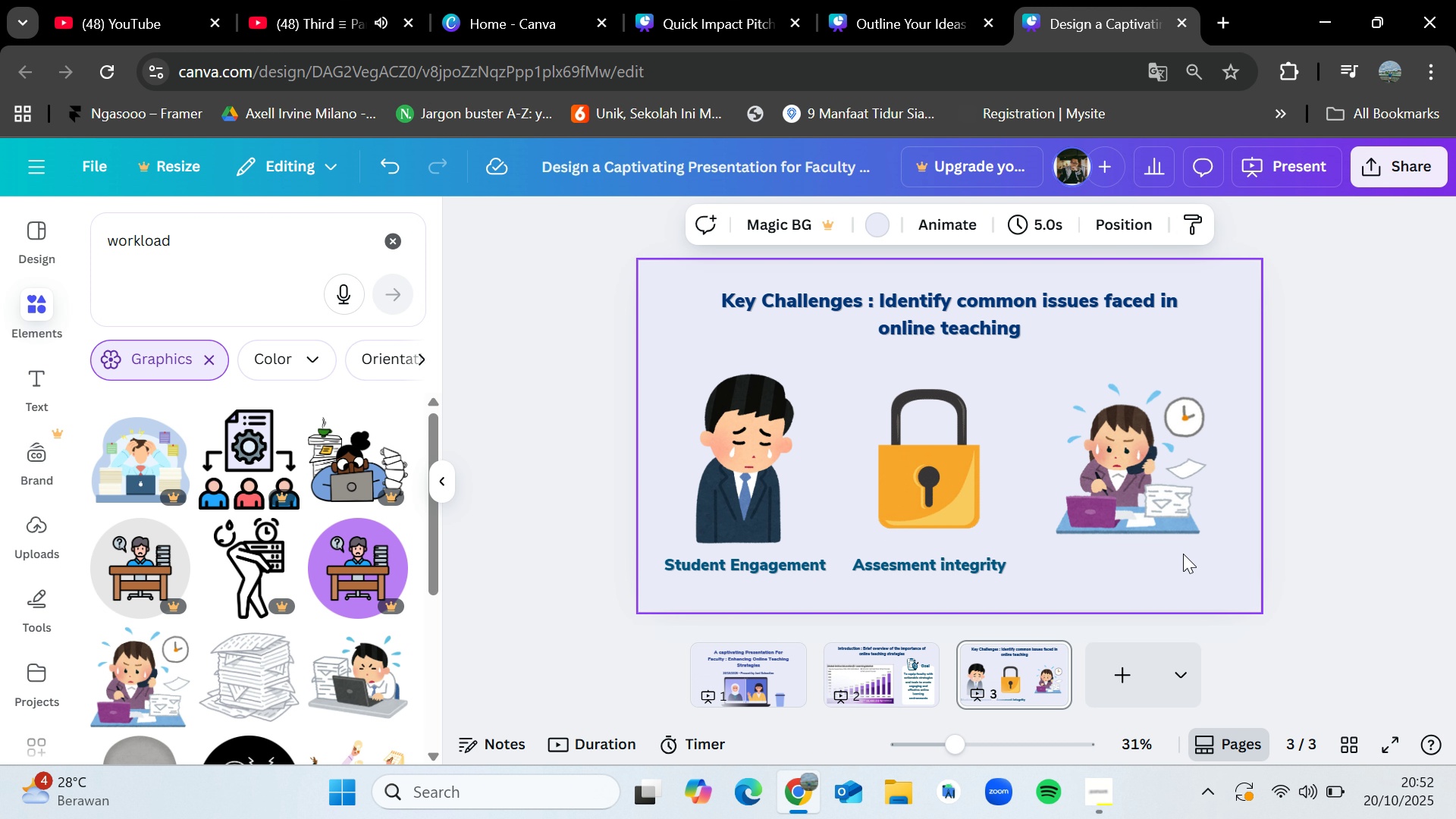 
key(Control+V)
 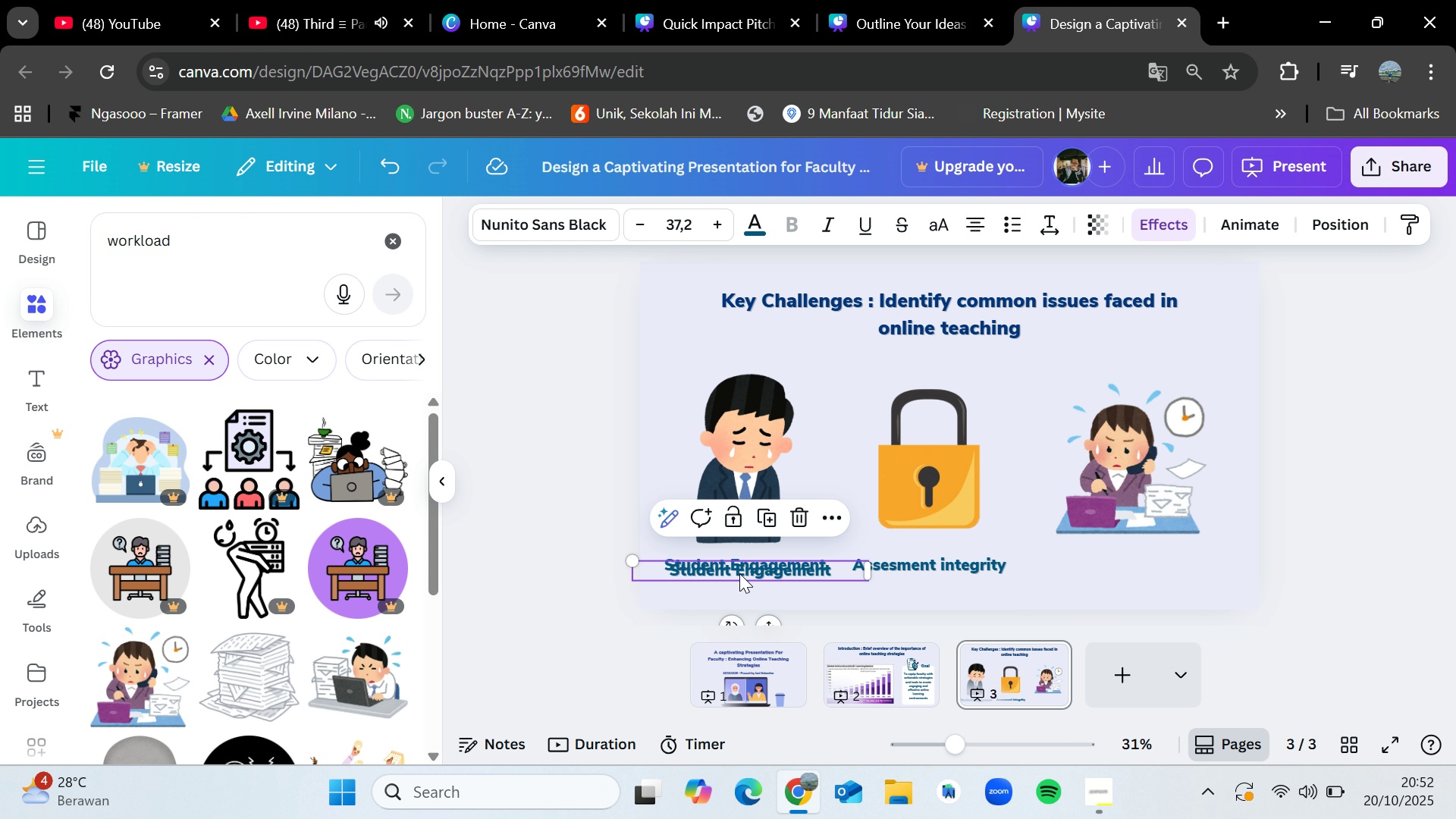 
left_click_drag(start_coordinate=[740, 573], to_coordinate=[1109, 567])
 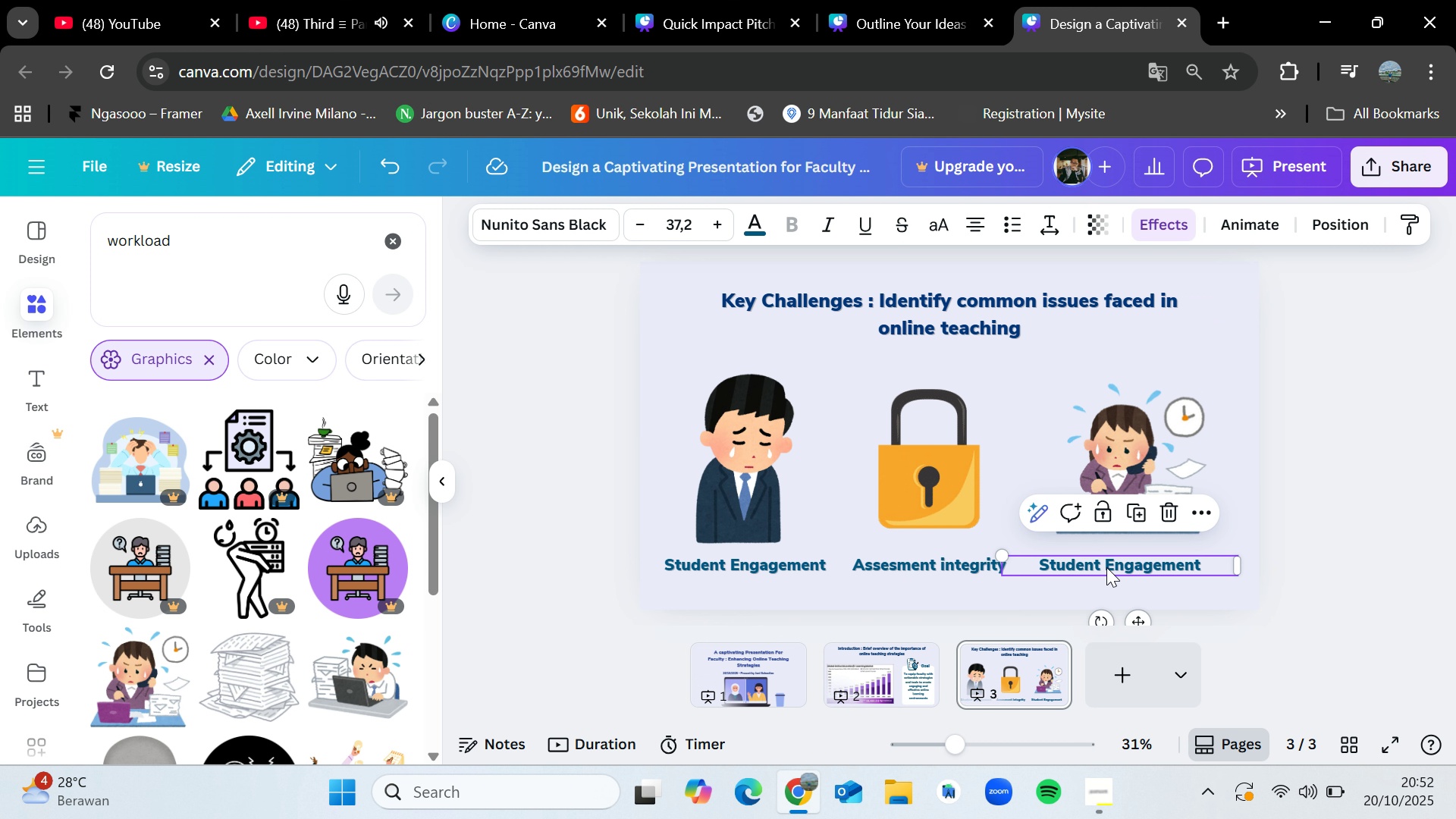 
double_click([1116, 568])
 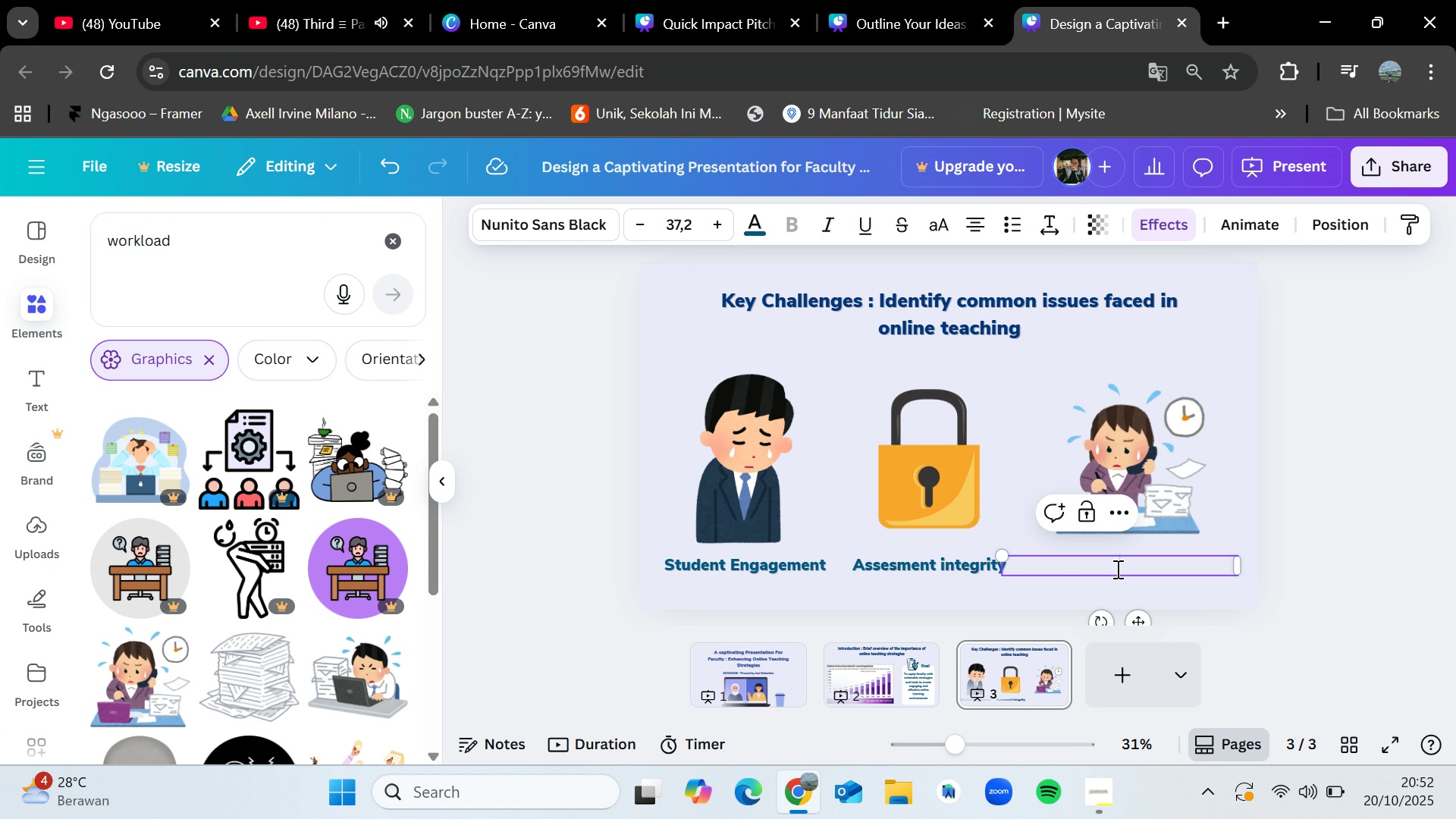 
key(Backspace)
type(Workload management)
 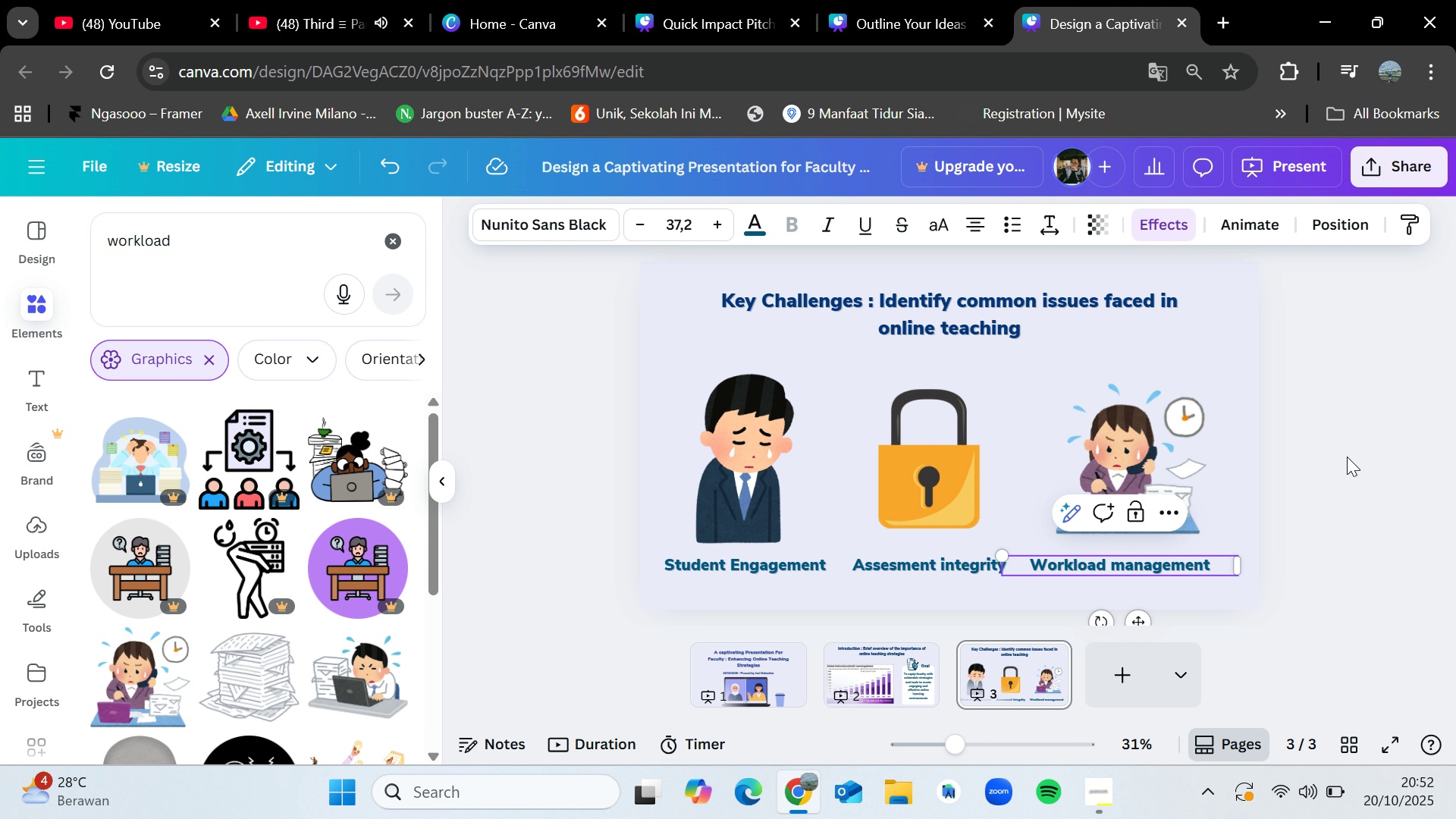 
left_click([1363, 450])
 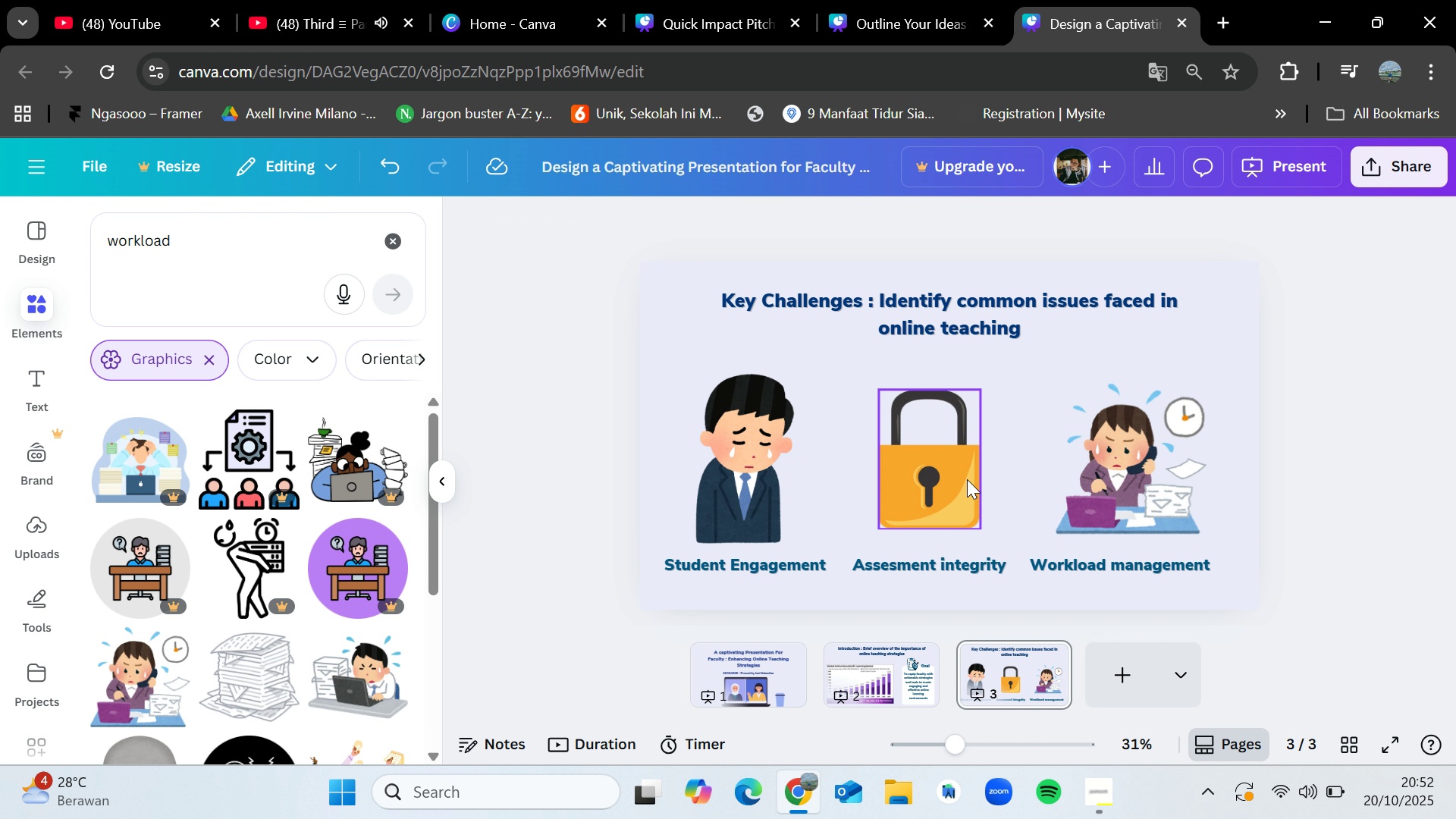 
left_click_drag(start_coordinate=[956, 479], to_coordinate=[946, 477])
 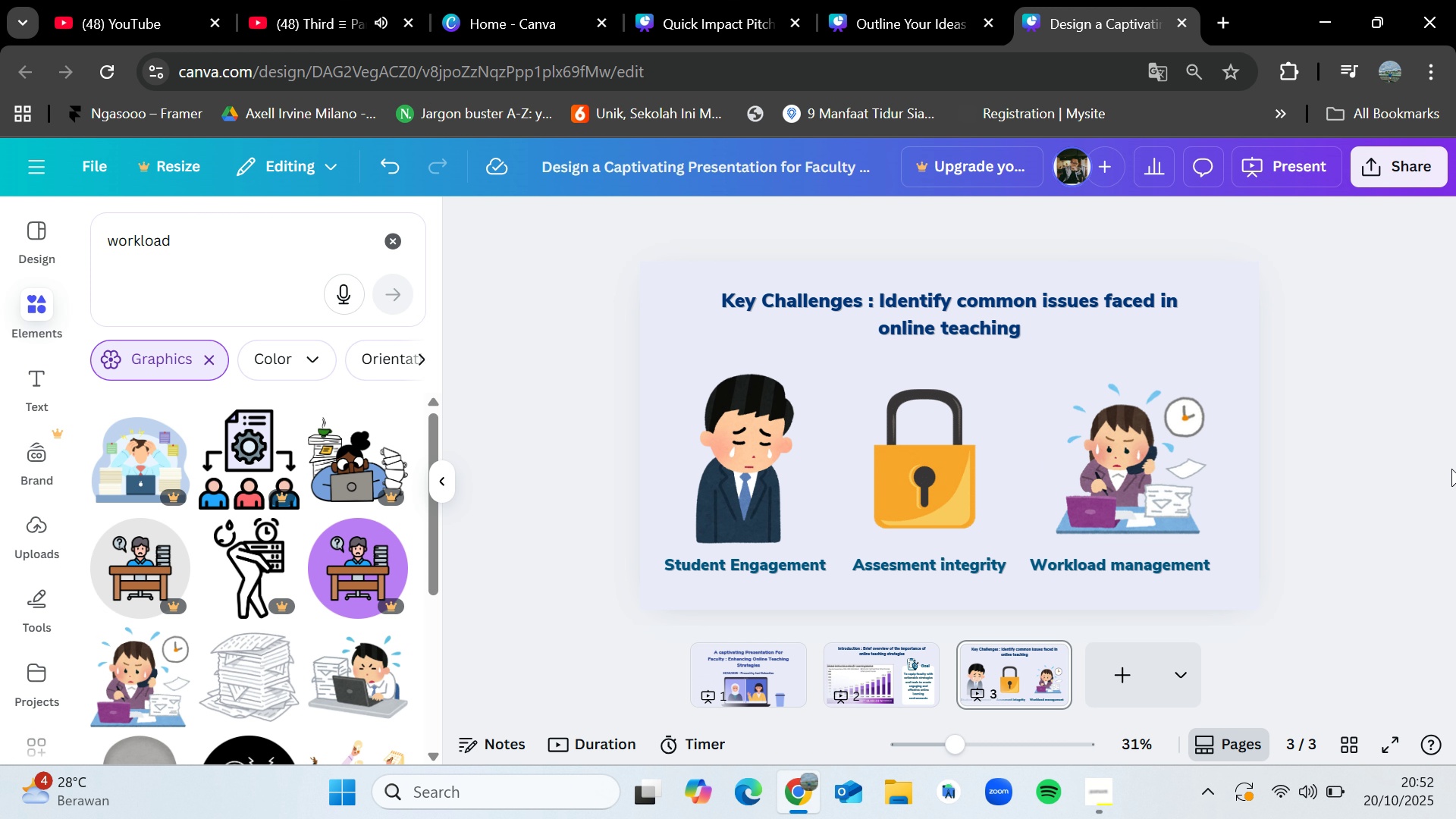 
left_click([1455, 468])
 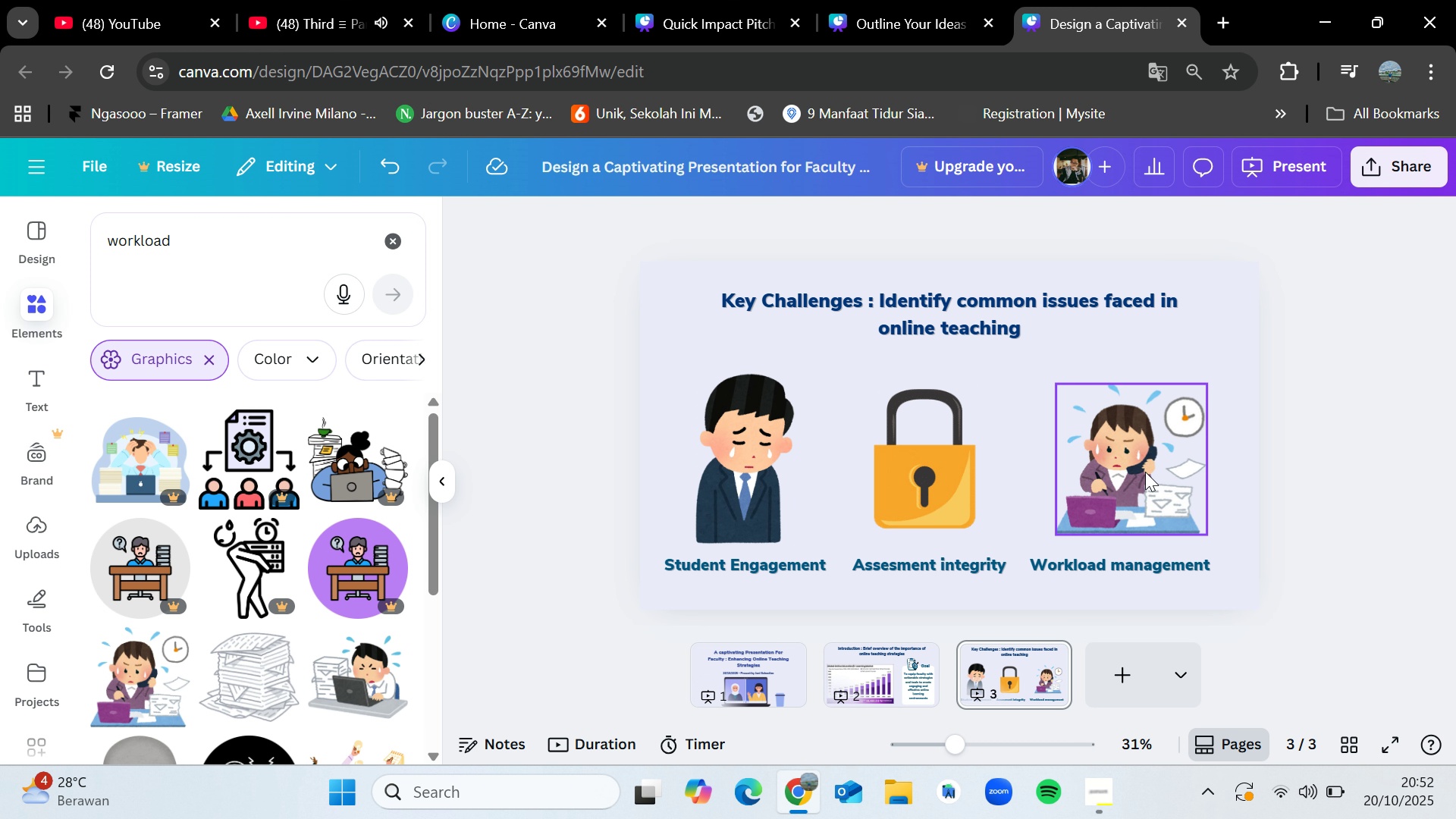 
left_click_drag(start_coordinate=[1163, 468], to_coordinate=[1154, 467])
 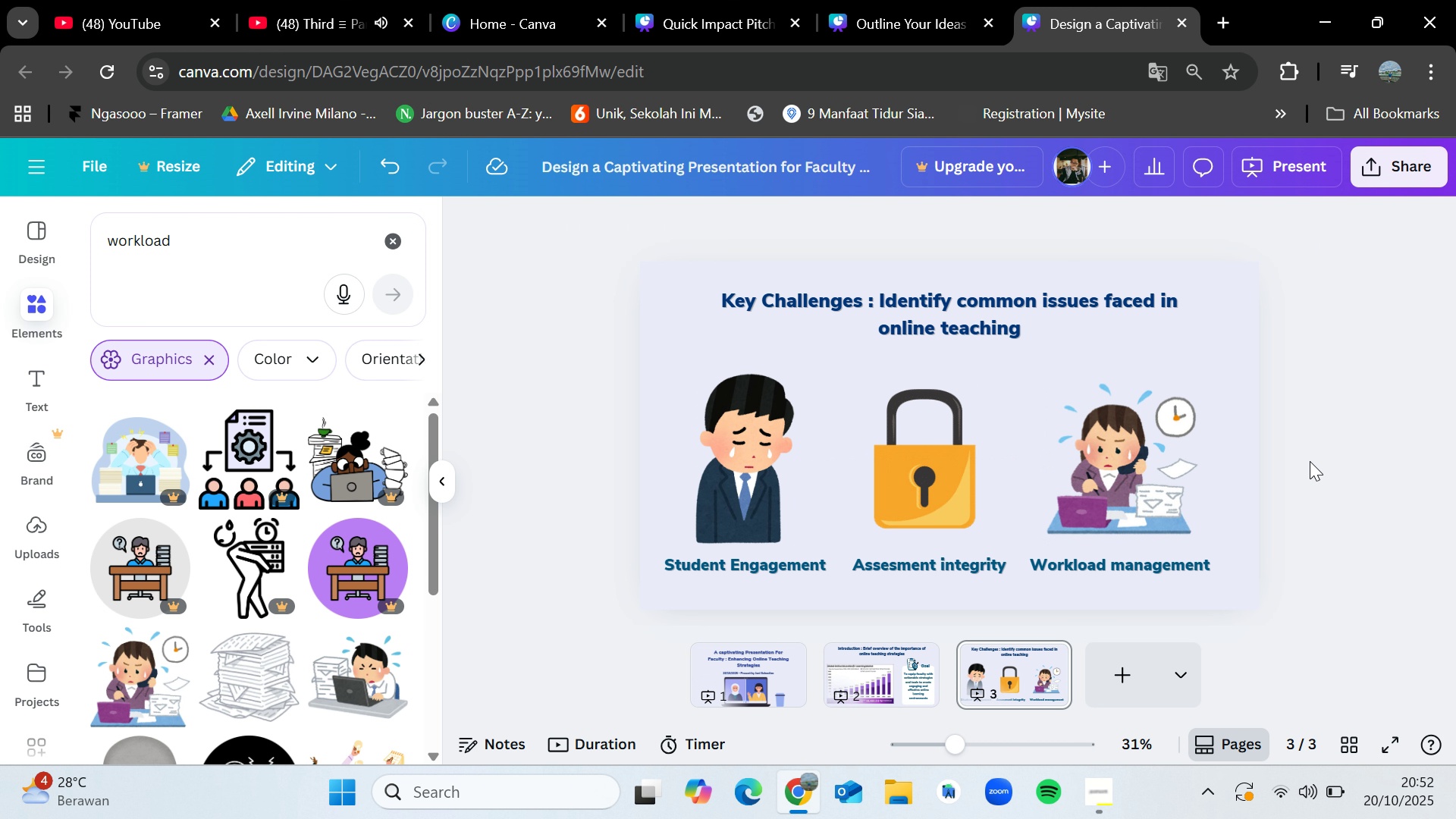 
left_click([1310, 461])
 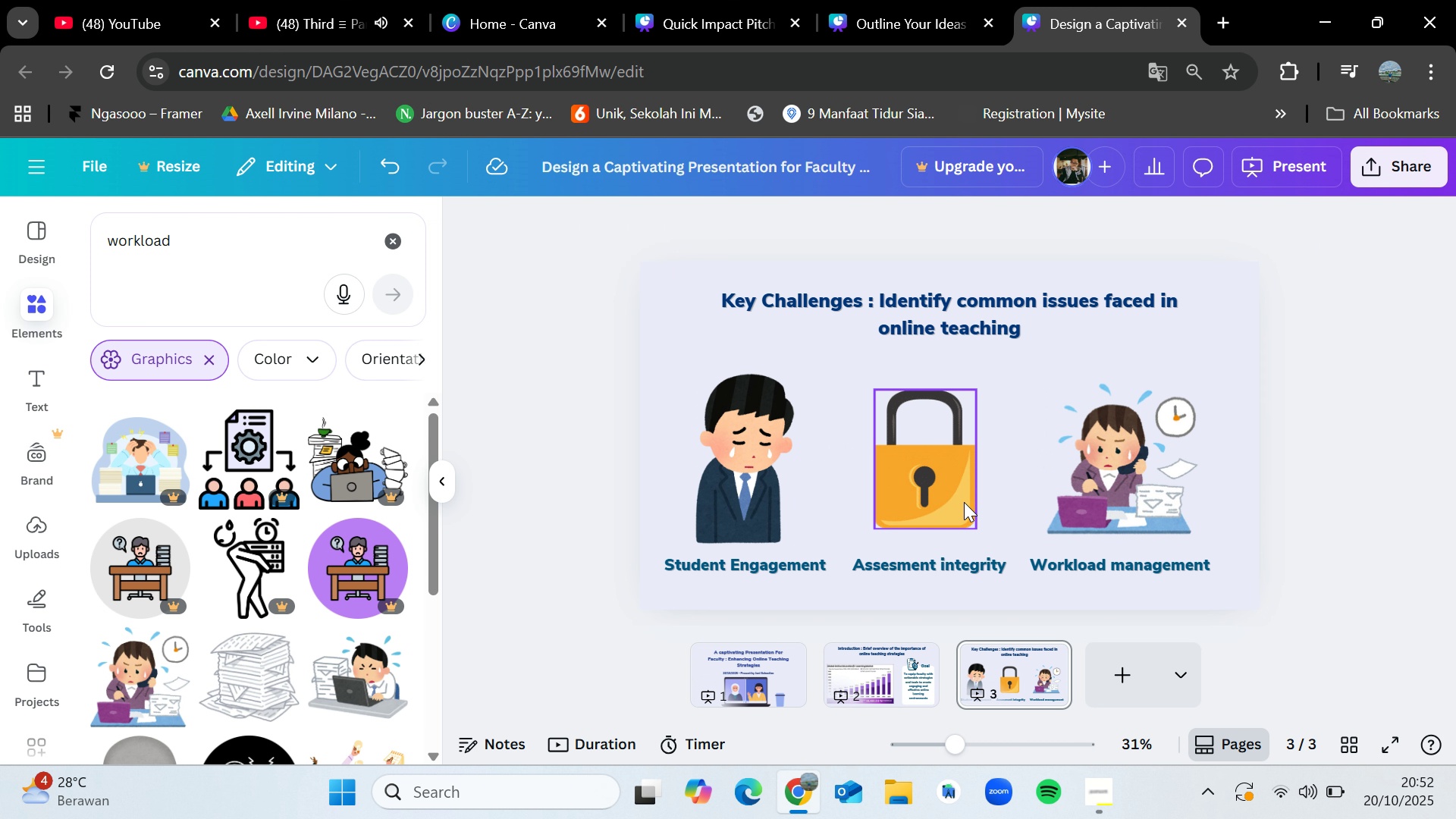 
left_click_drag(start_coordinate=[960, 497], to_coordinate=[965, 497])
 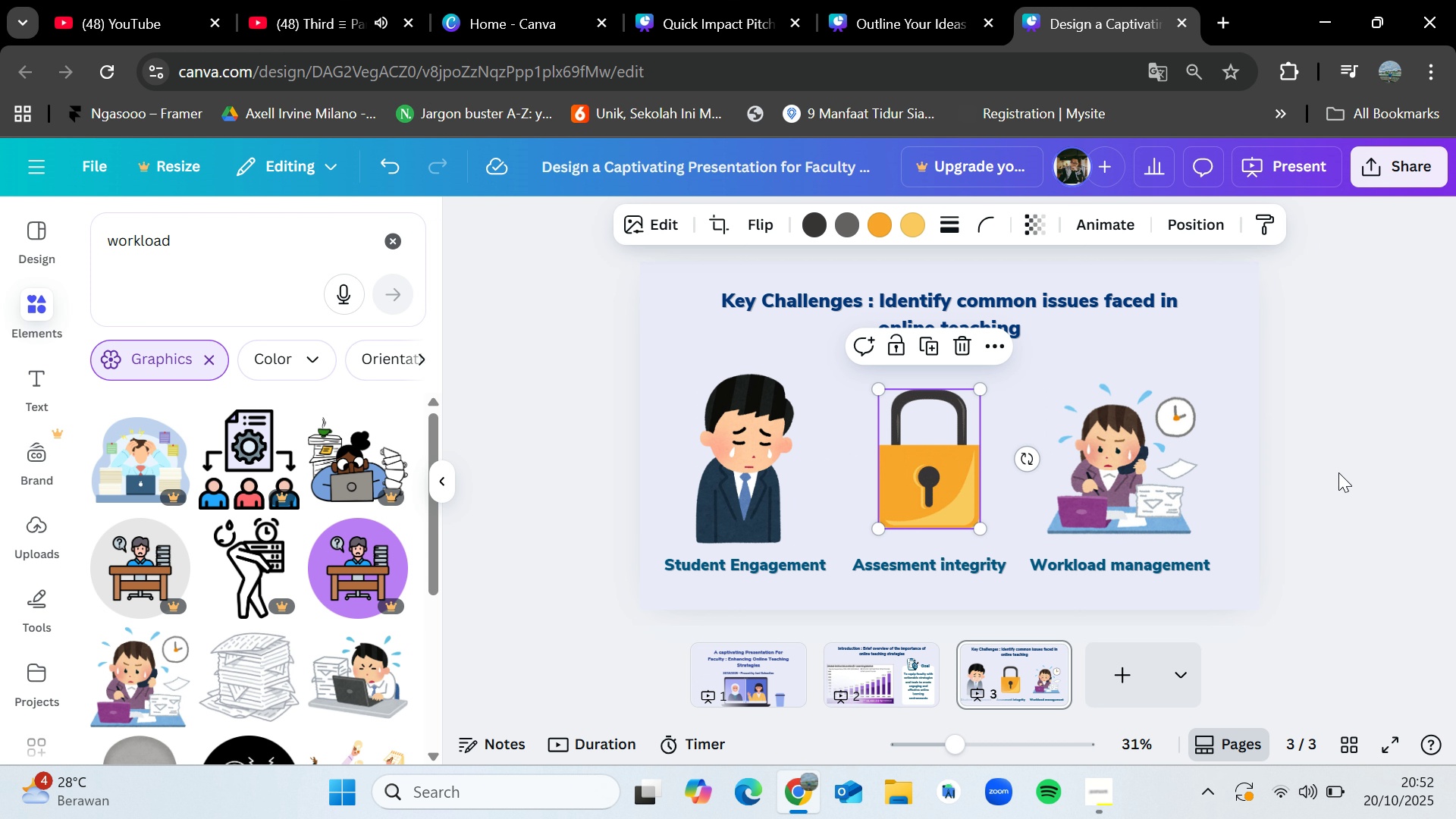 
left_click([1338, 472])
 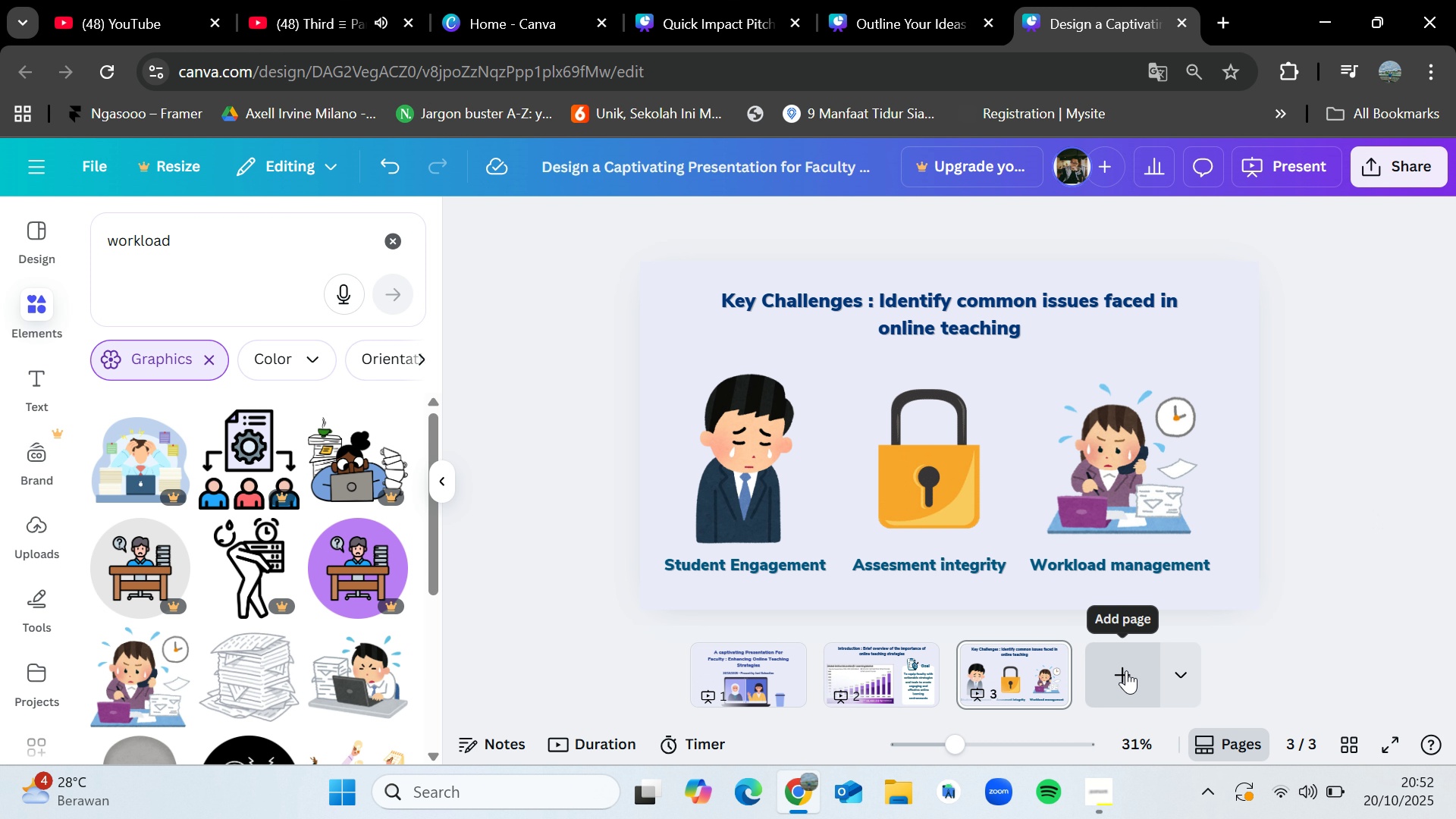 
wait(14.13)
 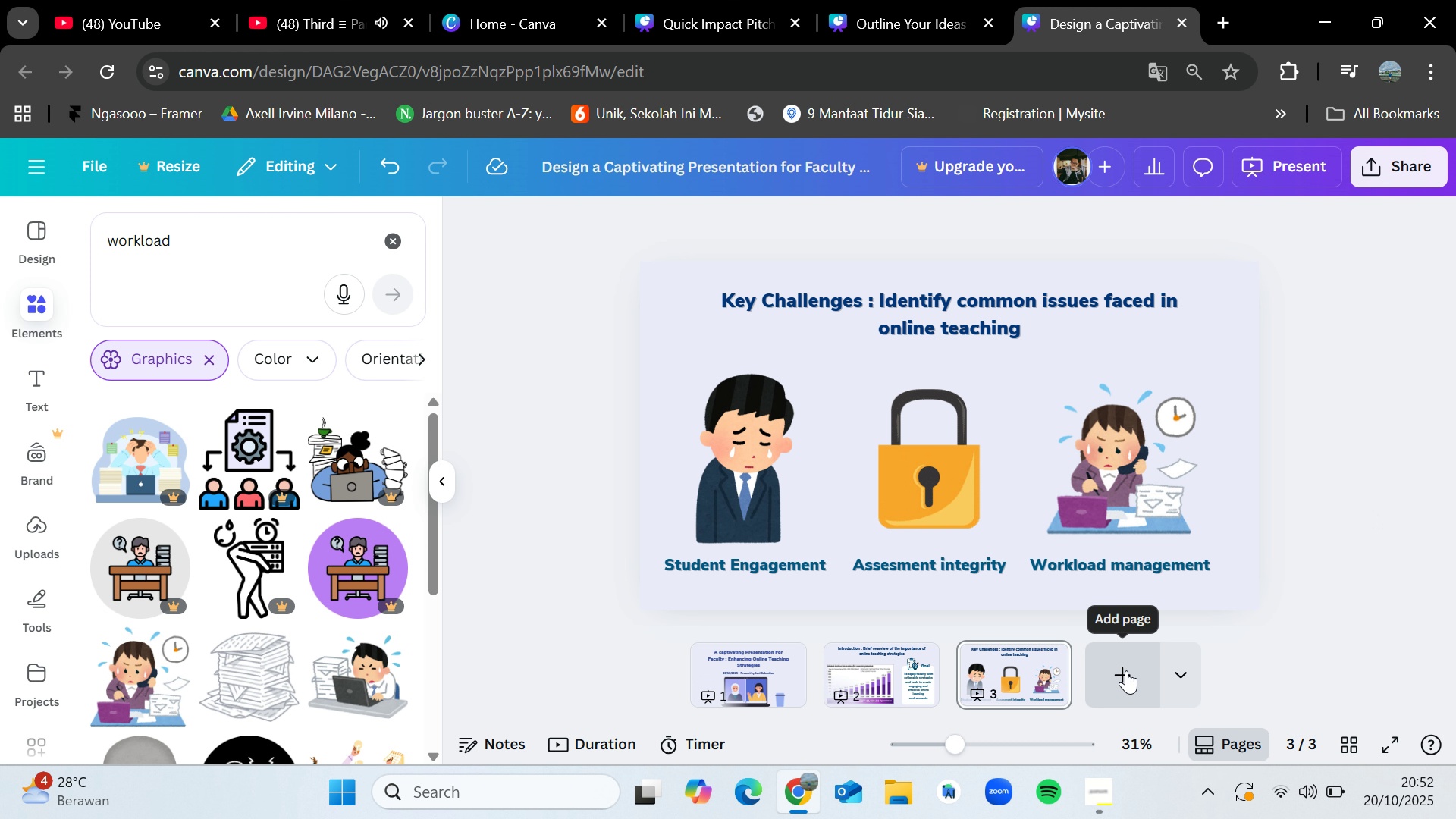 
left_click([974, 455])
 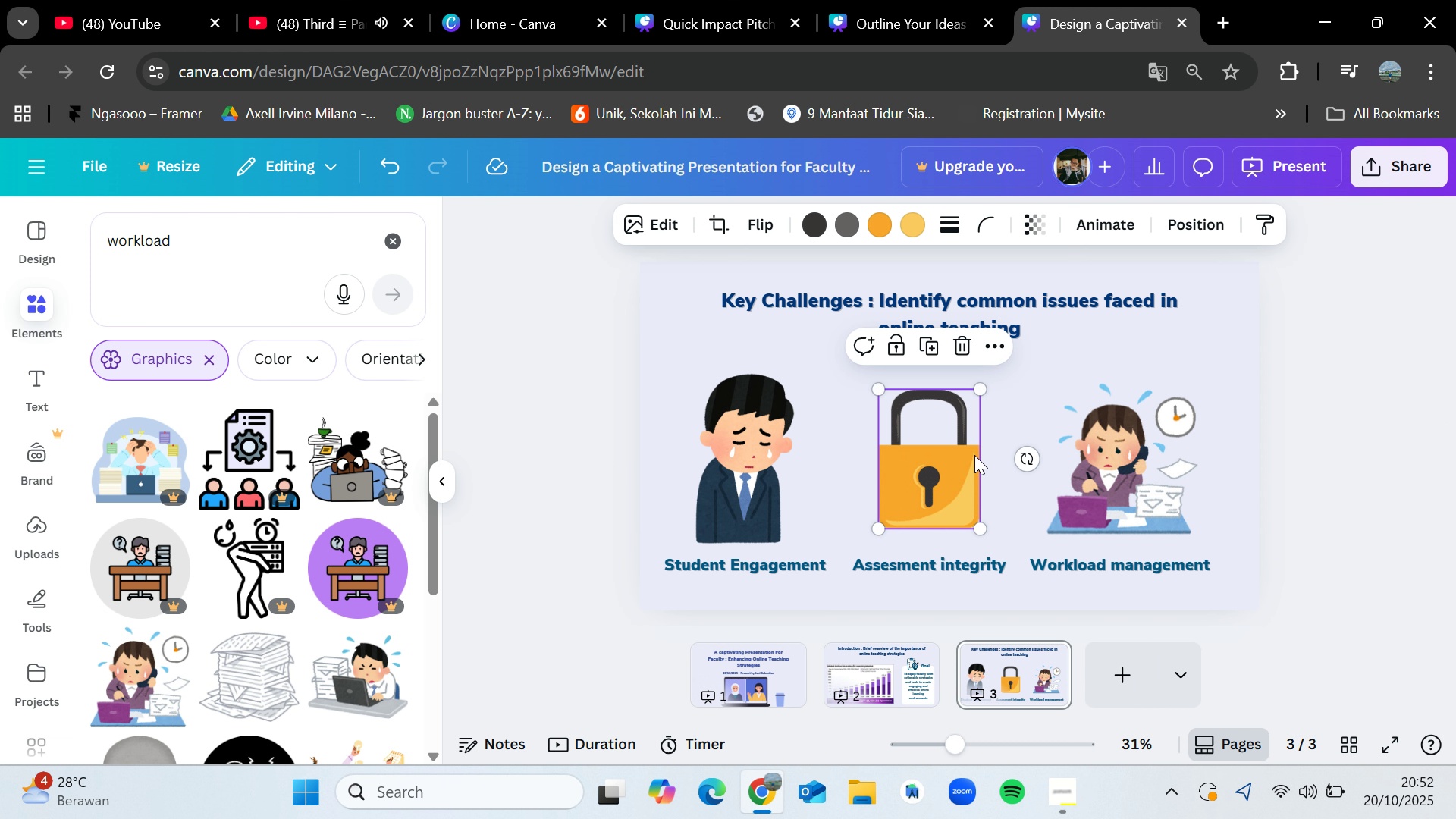 
wait(7.23)
 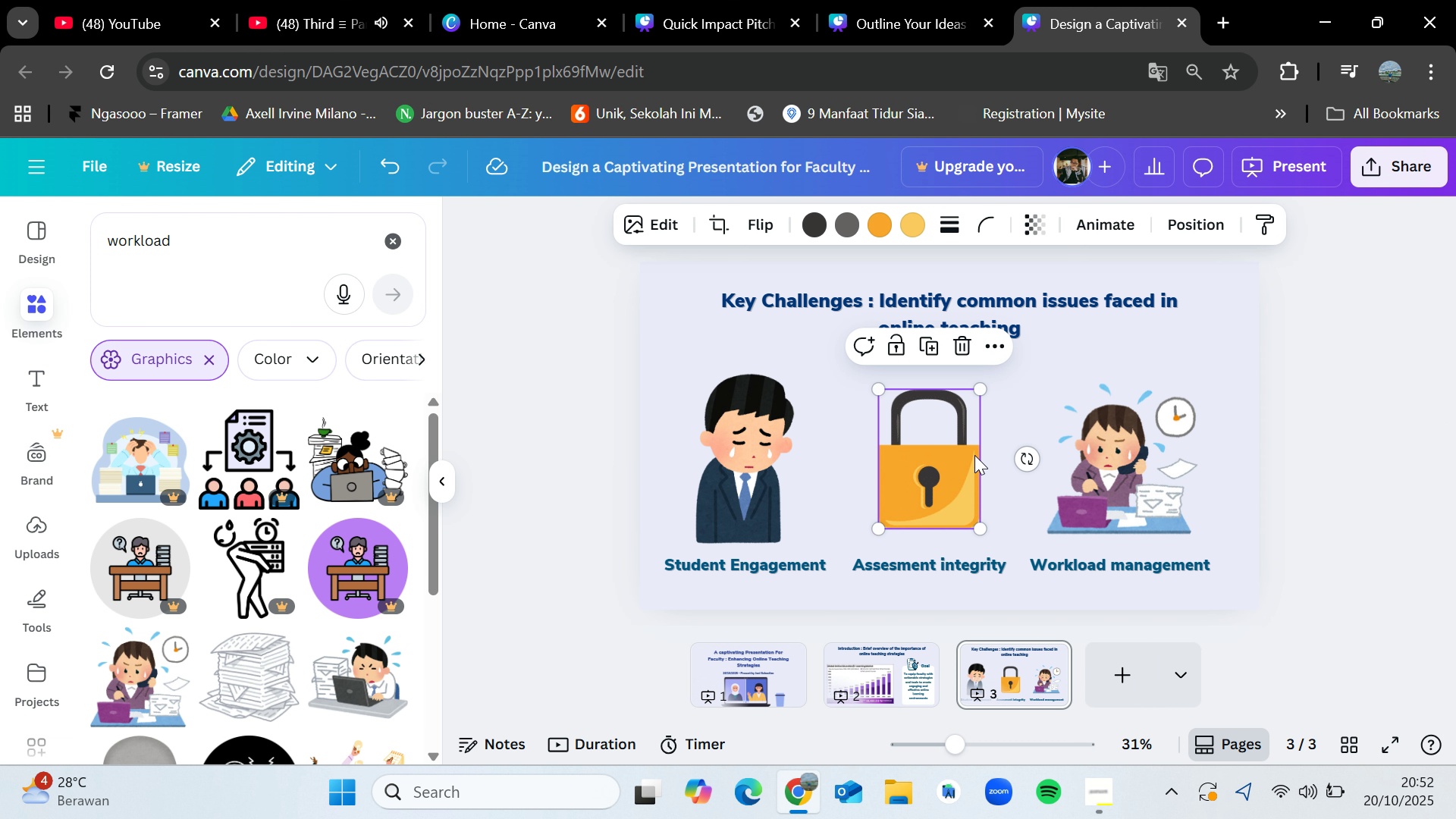 
hold_key(key=VolumeDown, duration=0.65)
 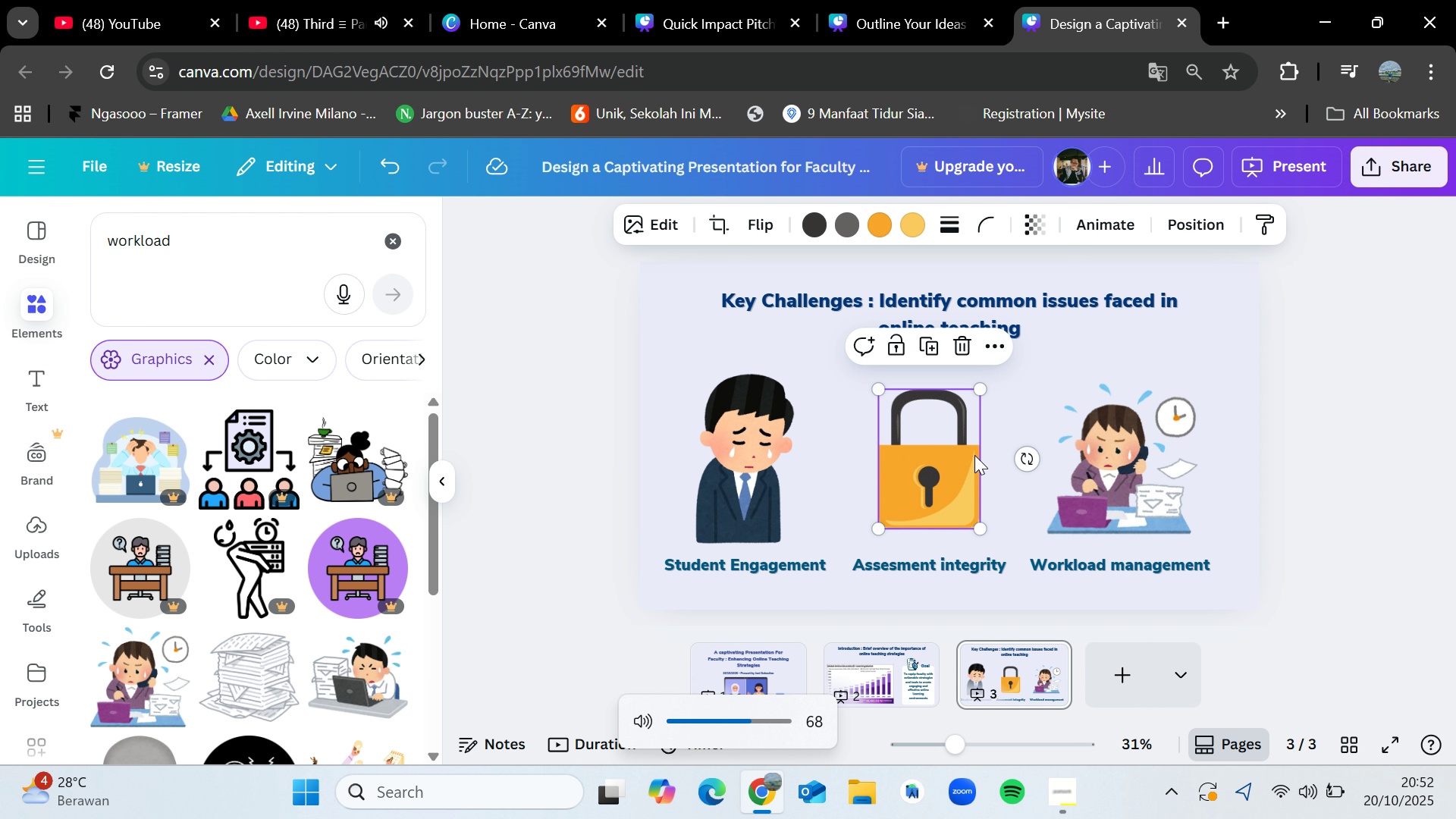 
key(VolumeDown)
 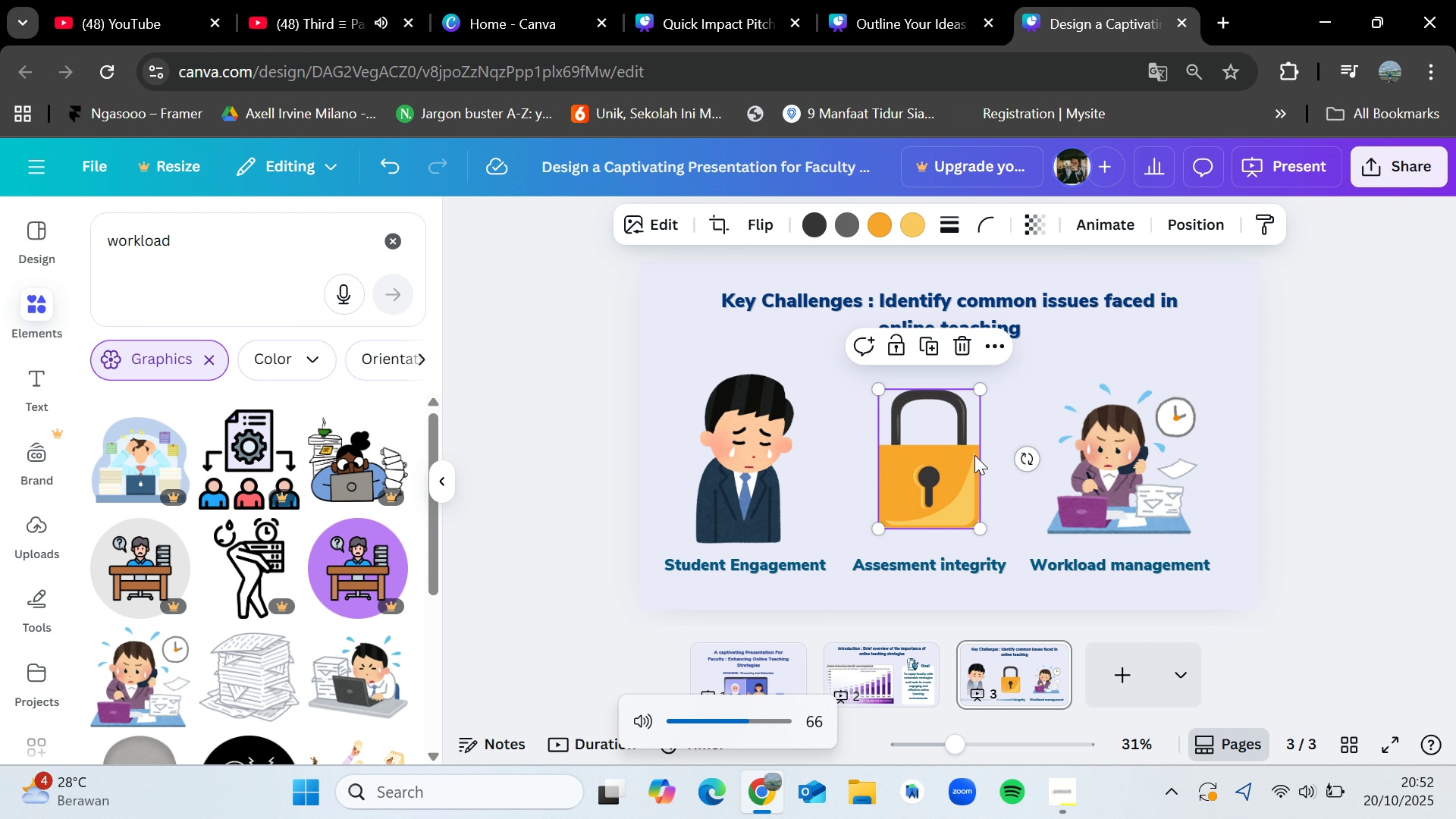 
key(VolumeDown)
 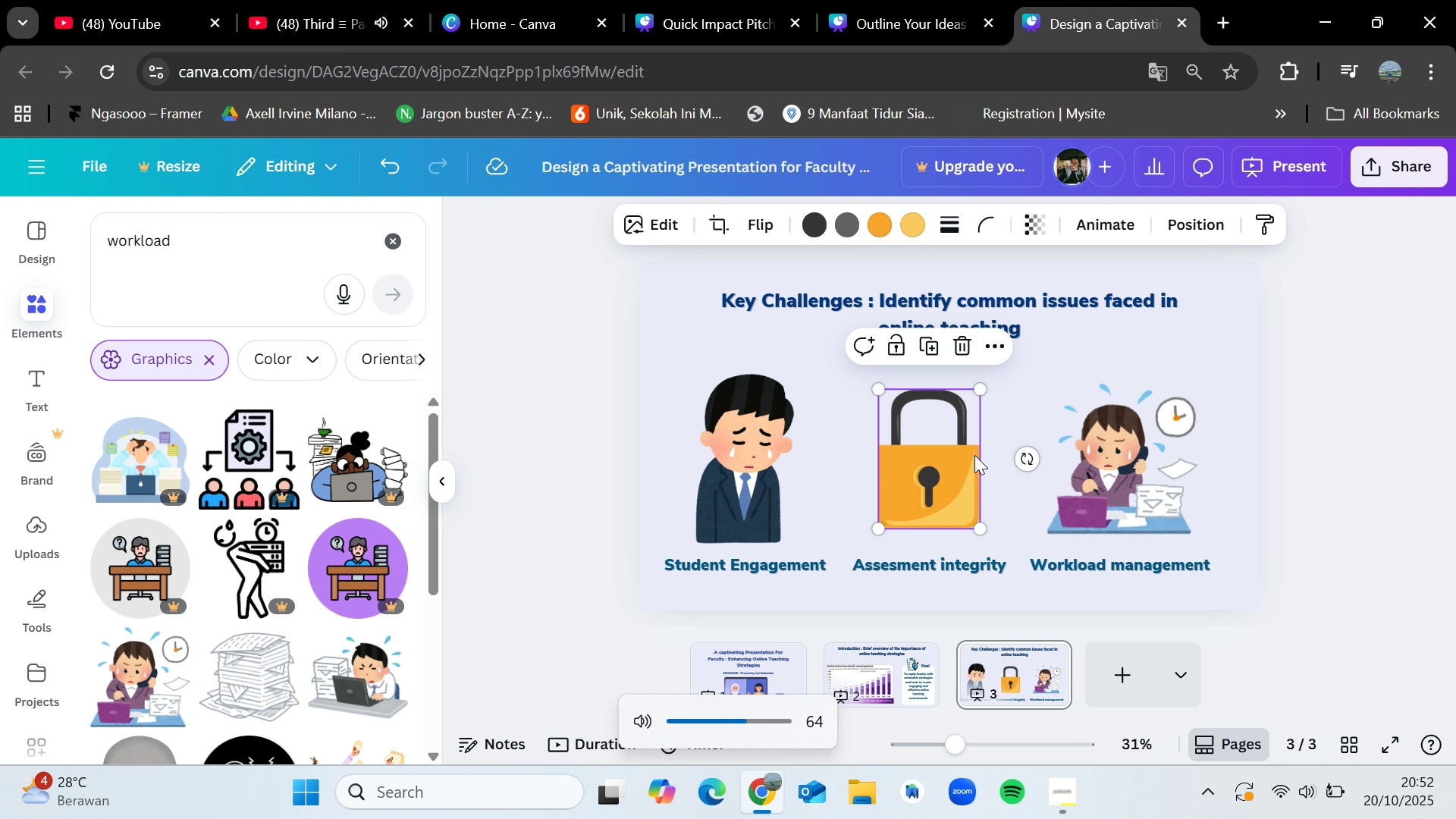 
key(VolumeDown)
 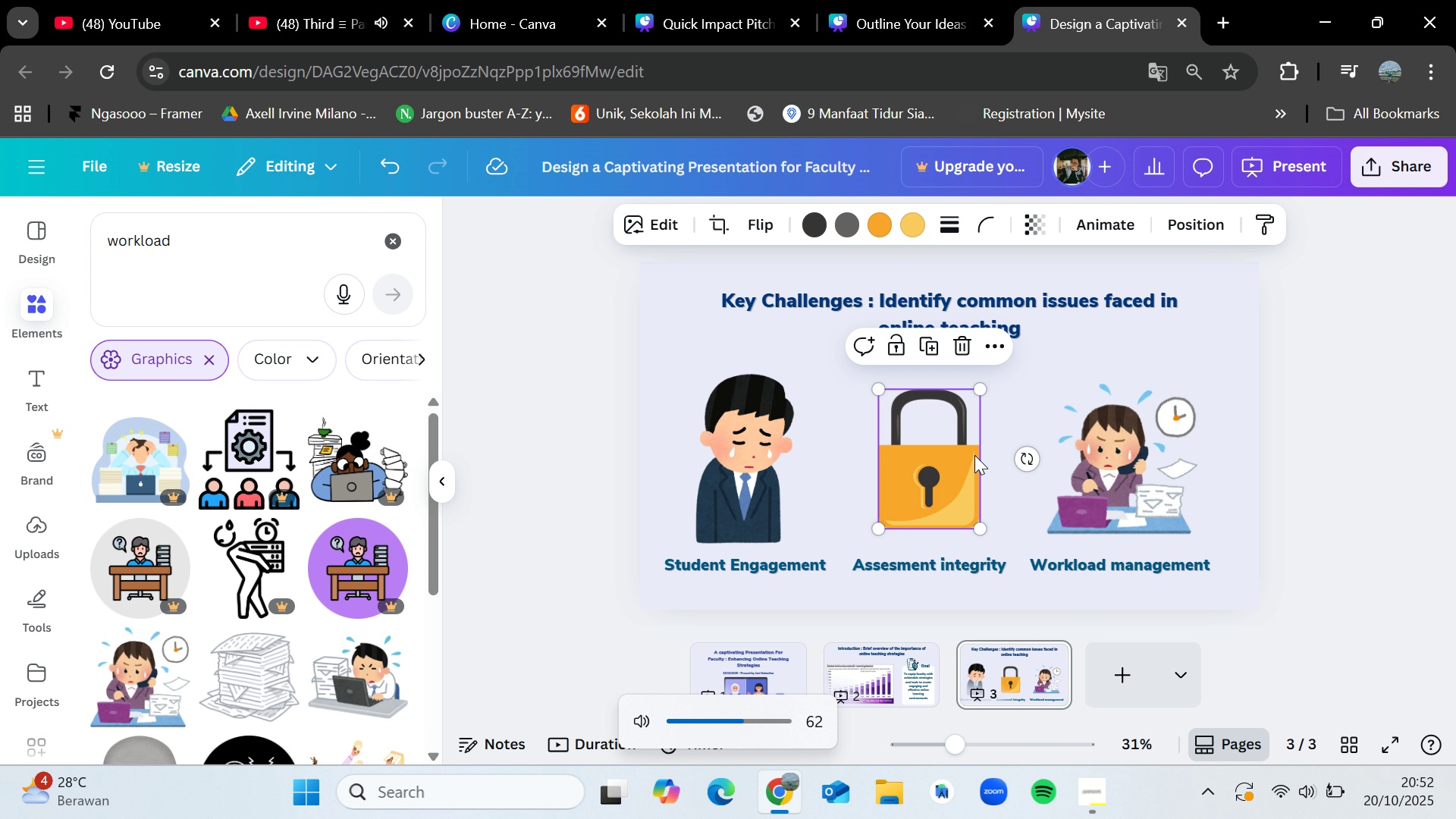 
key(VolumeDown)
 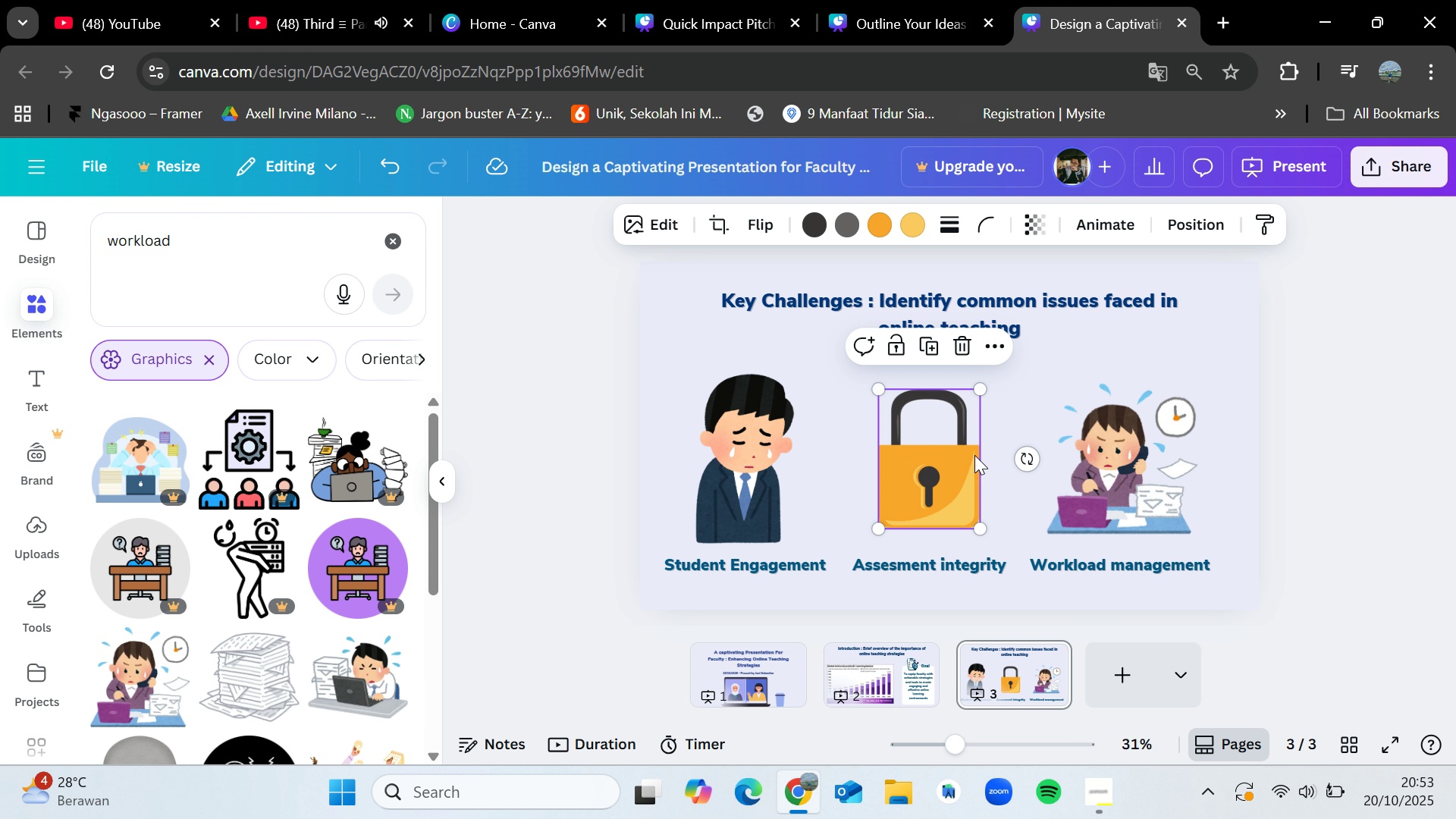 
wait(6.41)
 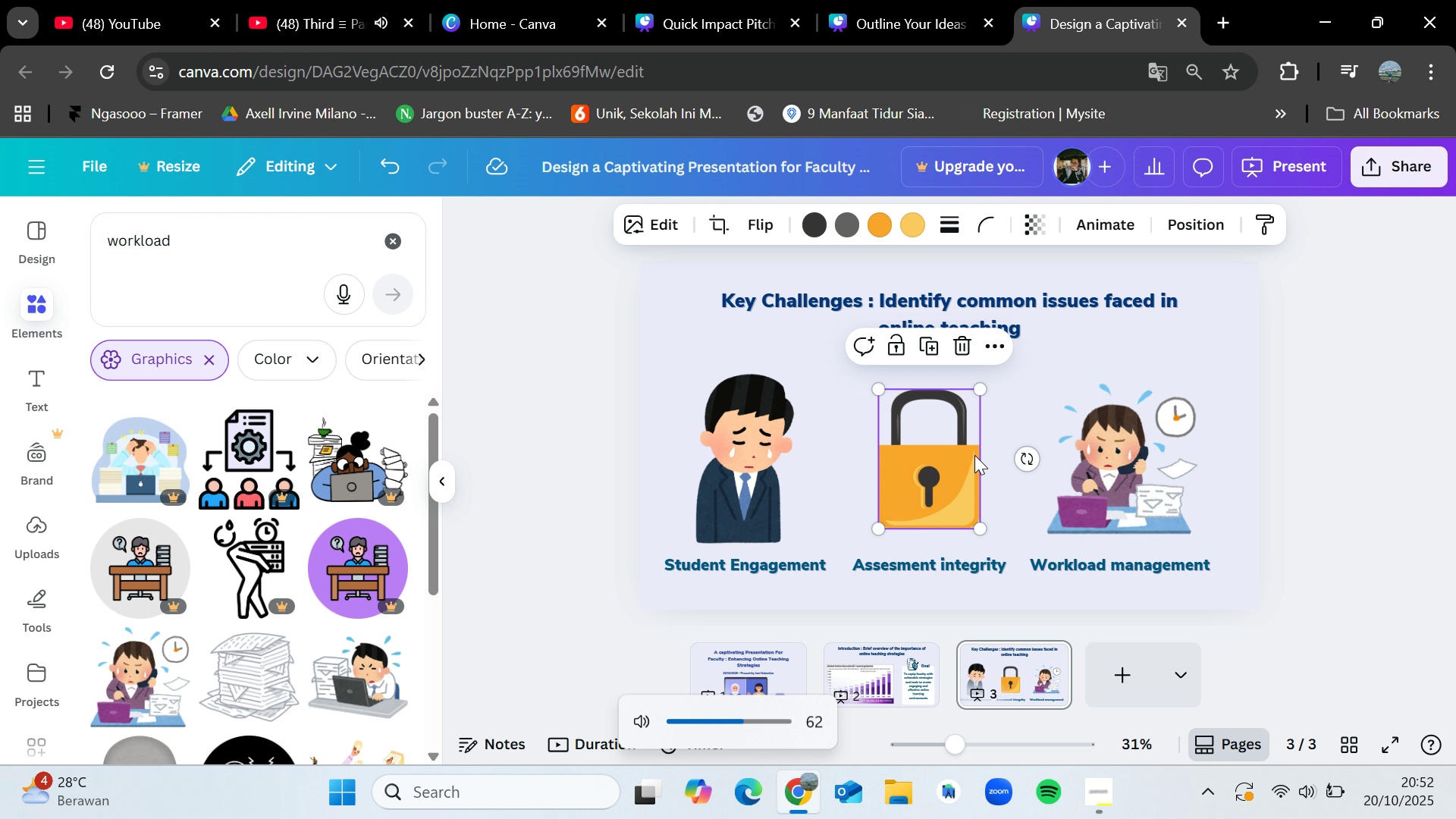 
hold_key(key=VolumeUp, duration=0.67)
 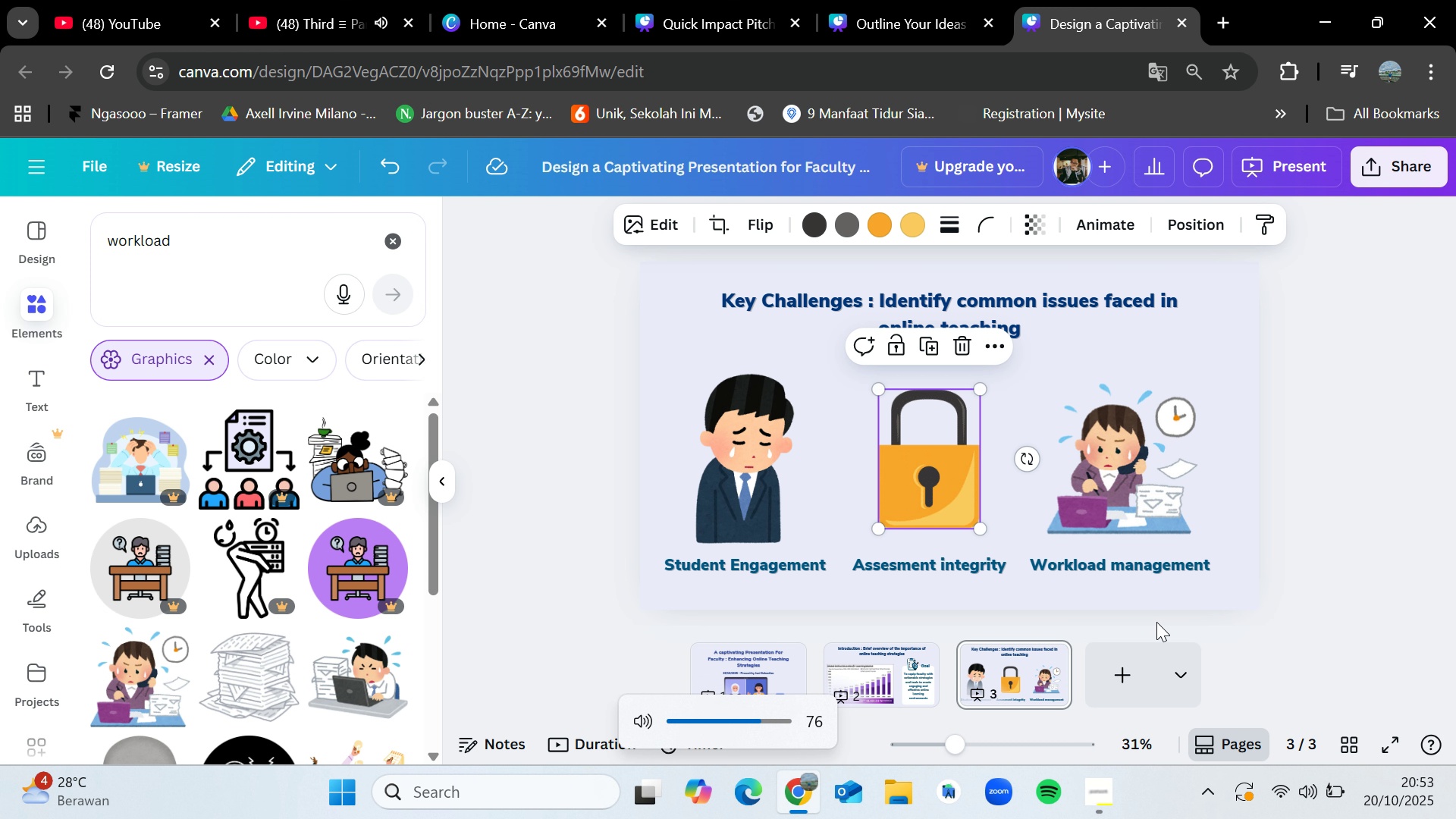 
key(VolumeUp)
 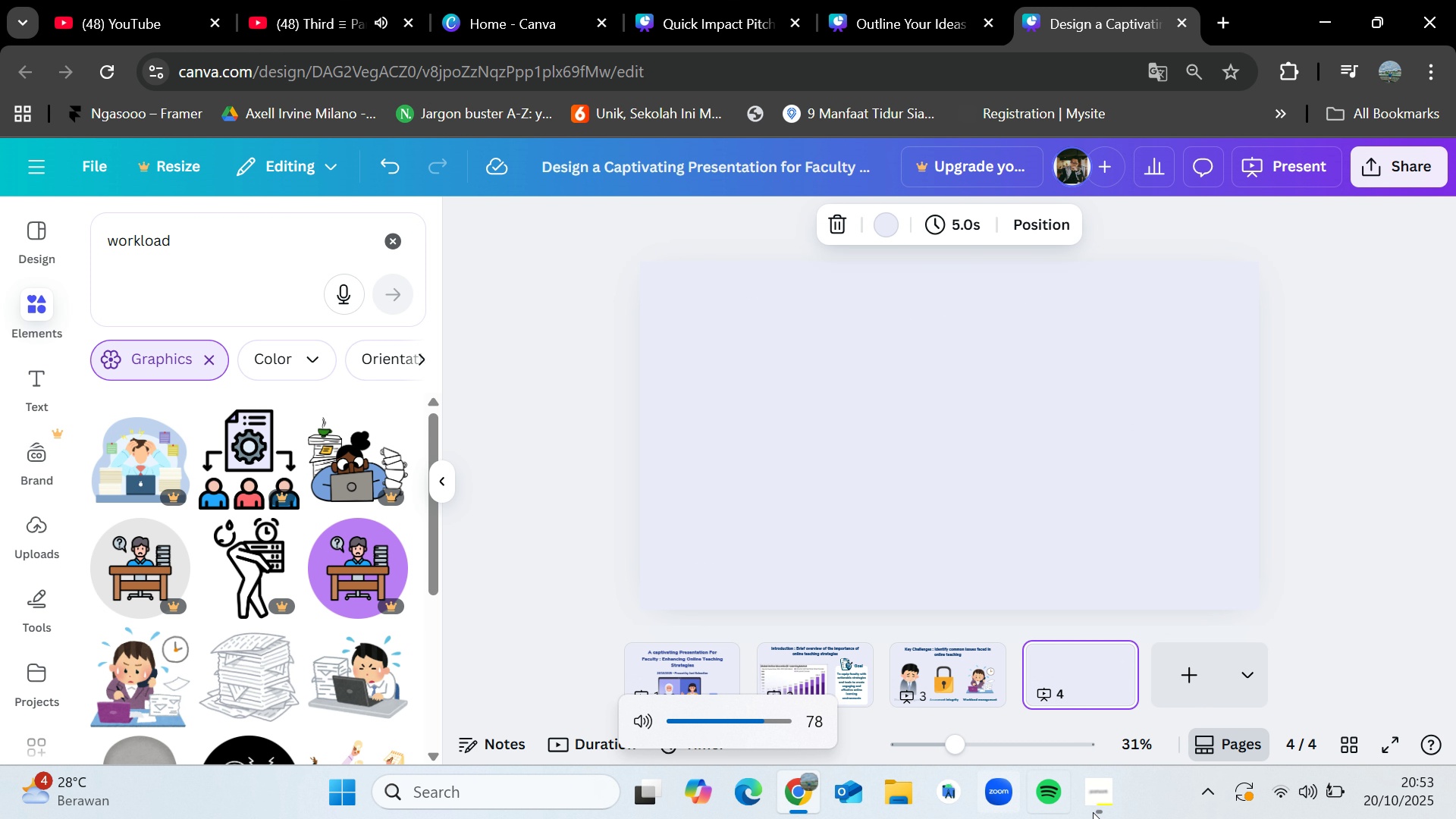 
left_click([1109, 807])